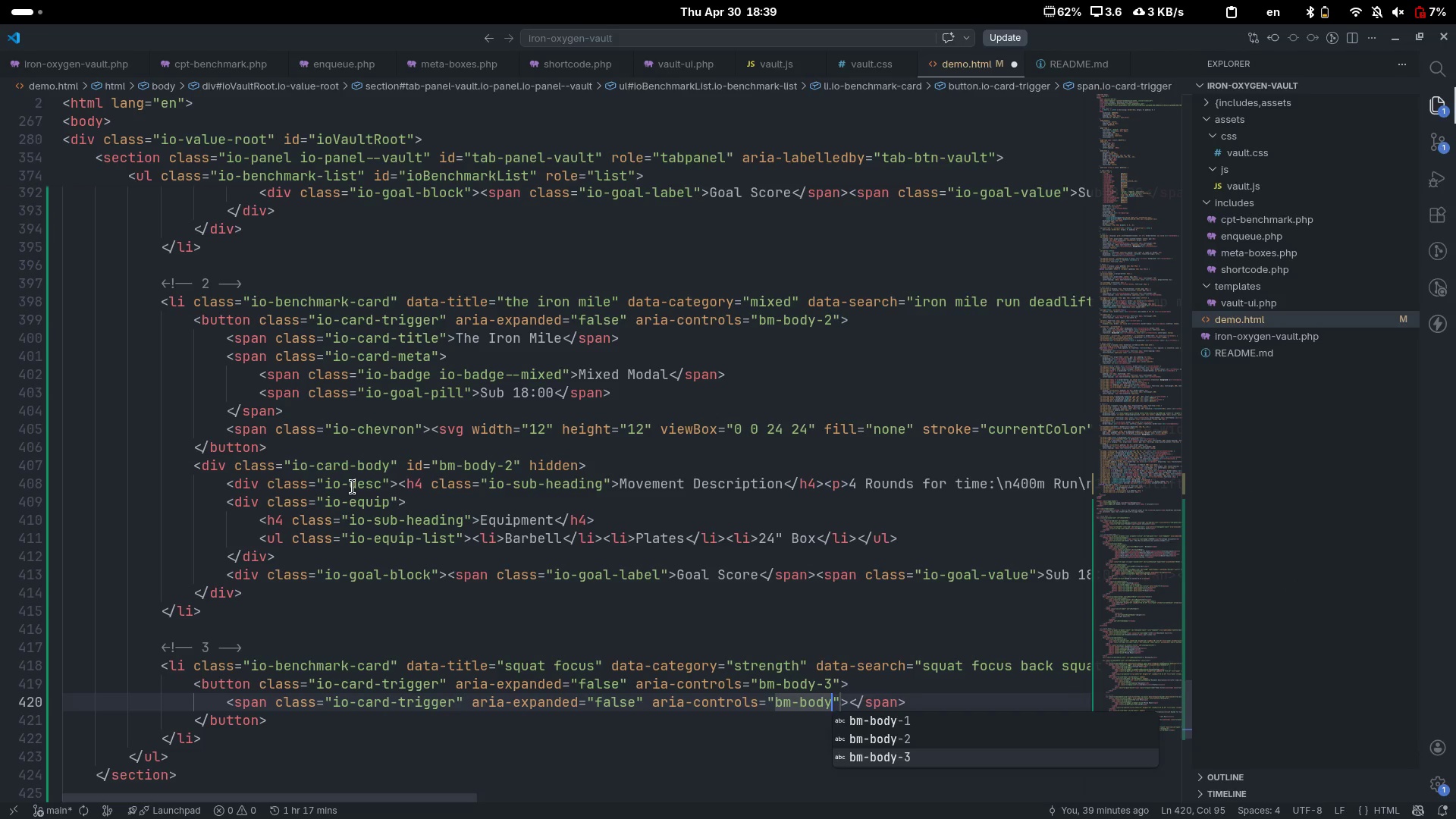 
key(Enter)
 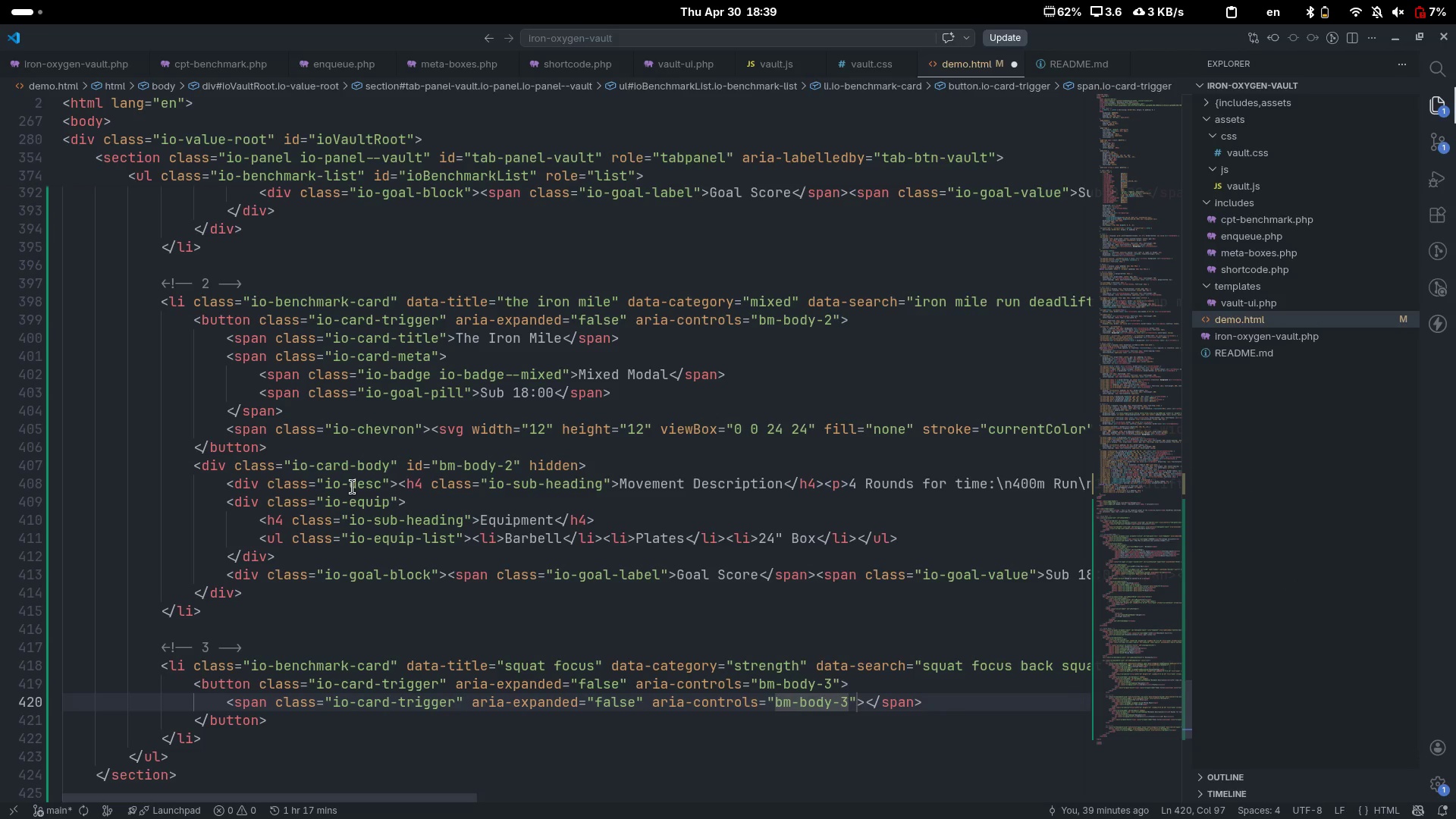 
key(Escape)
 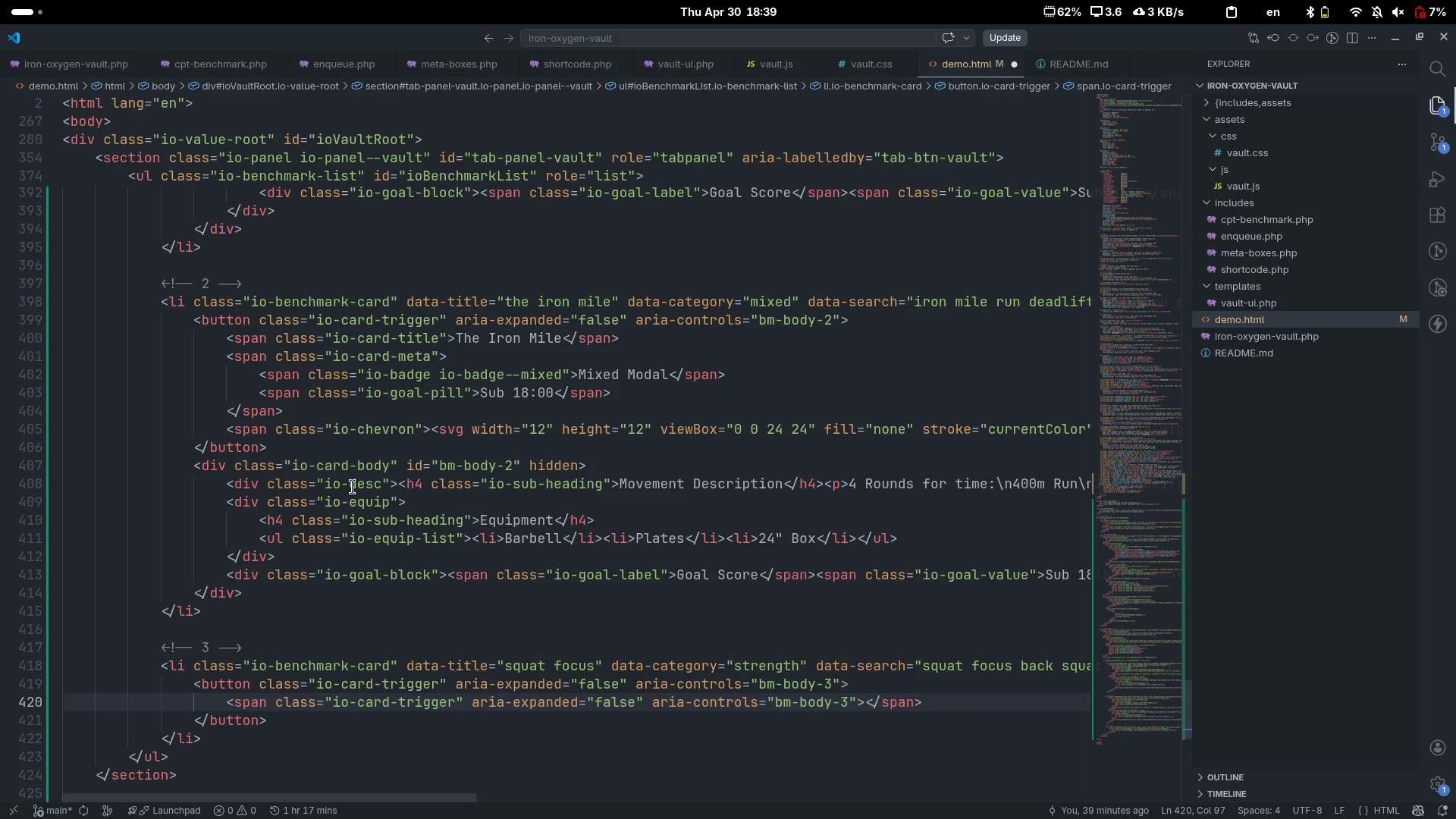 
key(Control+ControlLeft)
 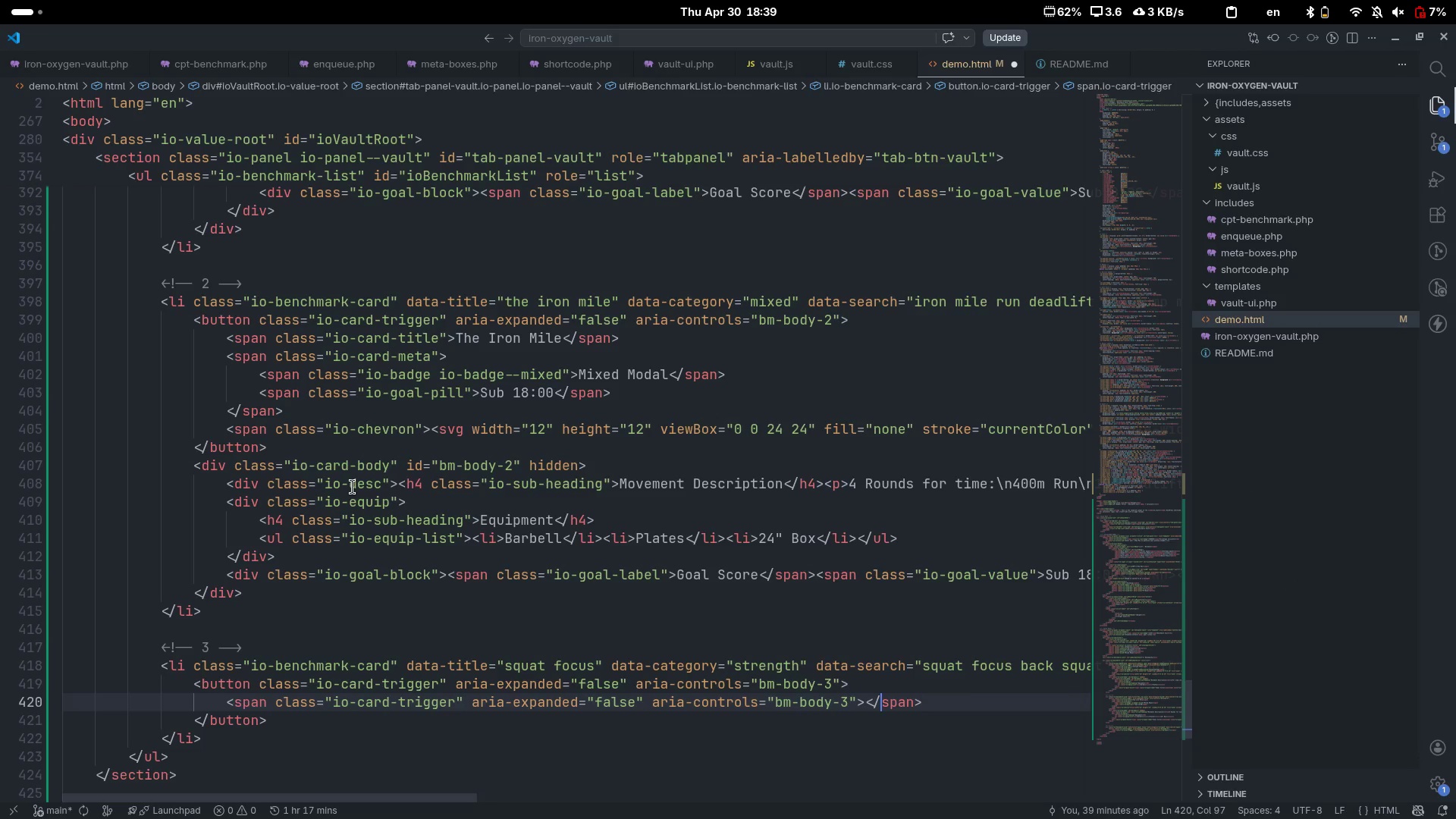 
key(Control+ArrowRight)
 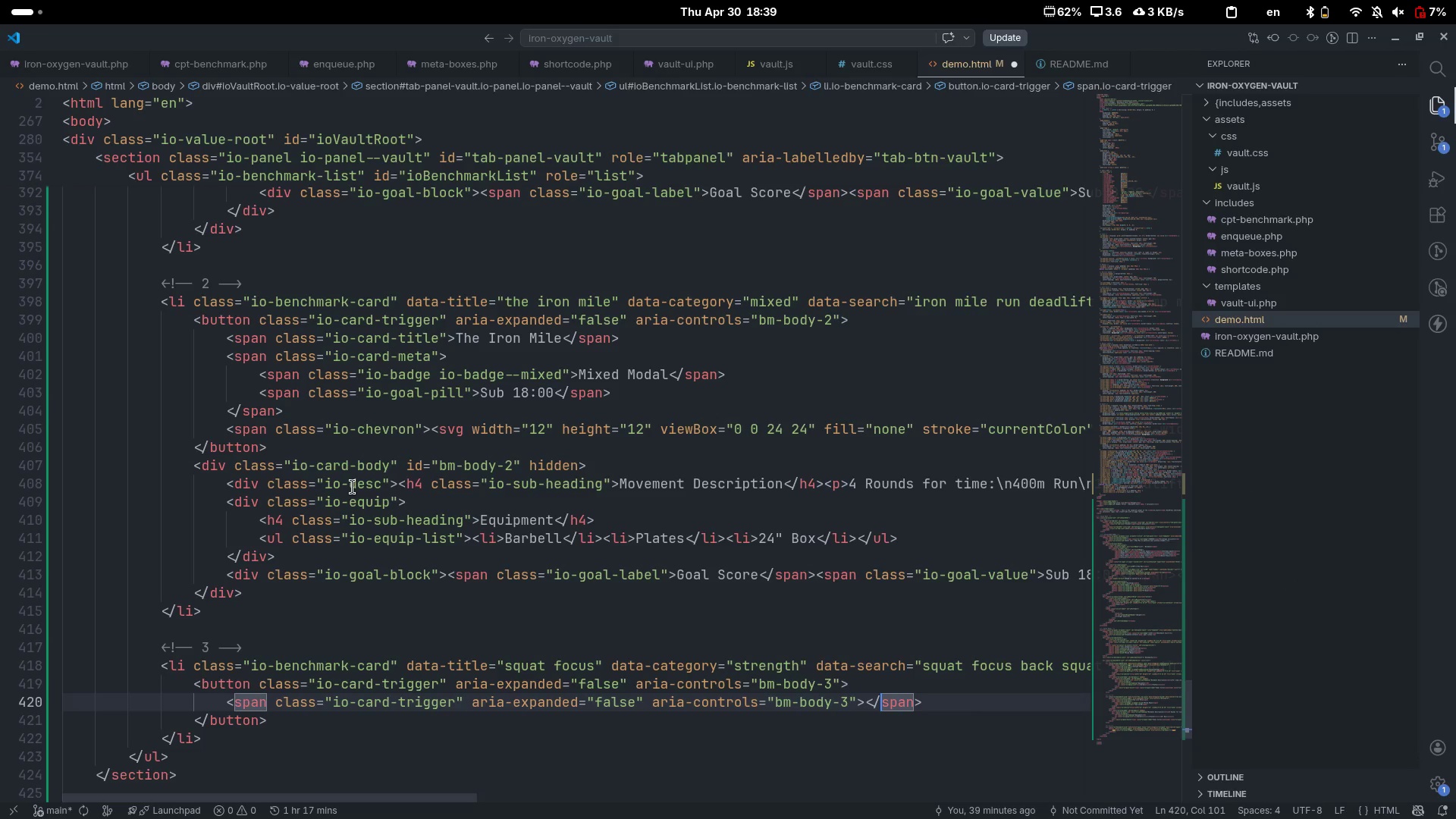 
key(ArrowLeft)
 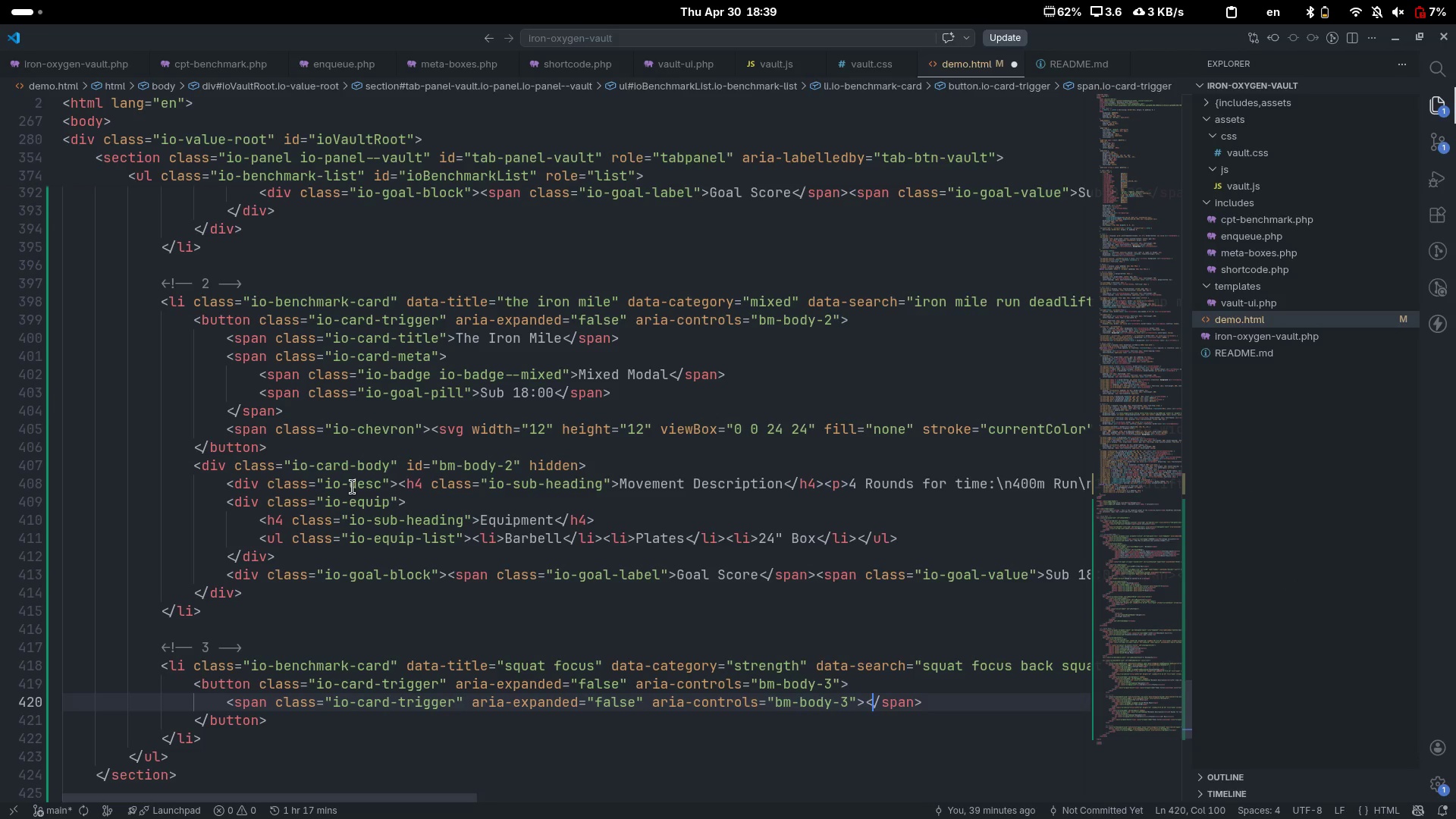 
key(ArrowLeft)
 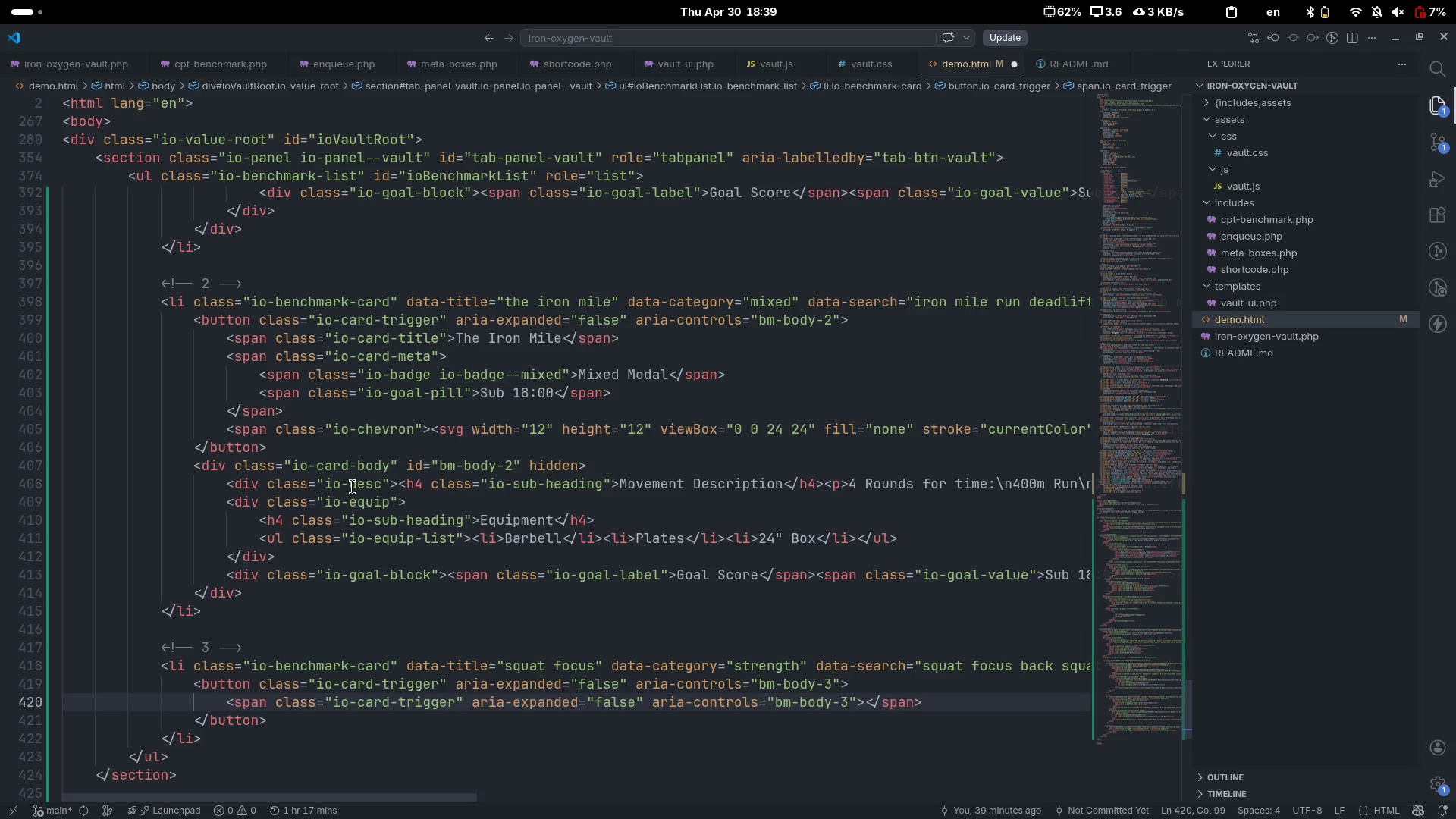 
key(Enter)
 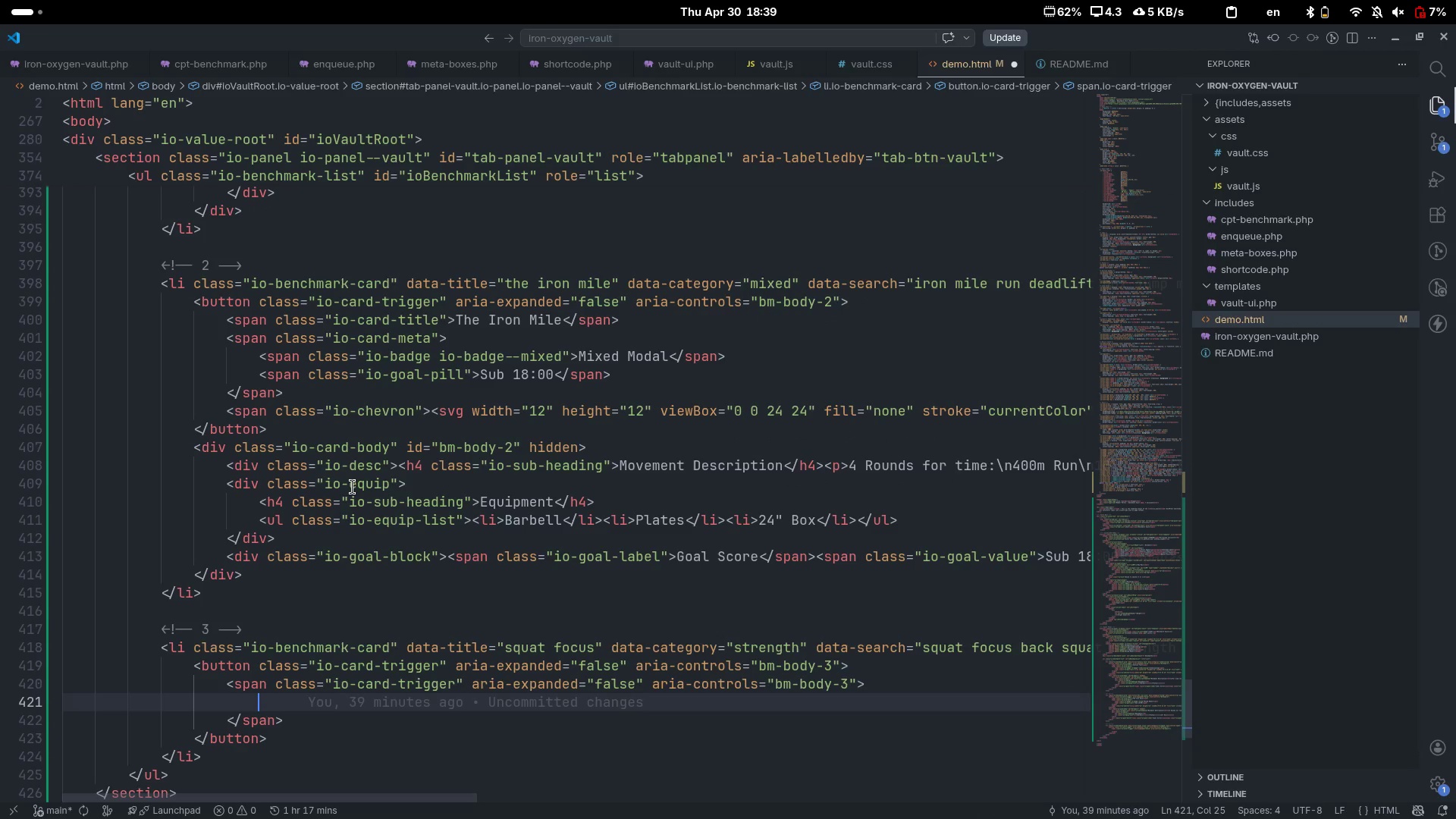 
wait(6.82)
 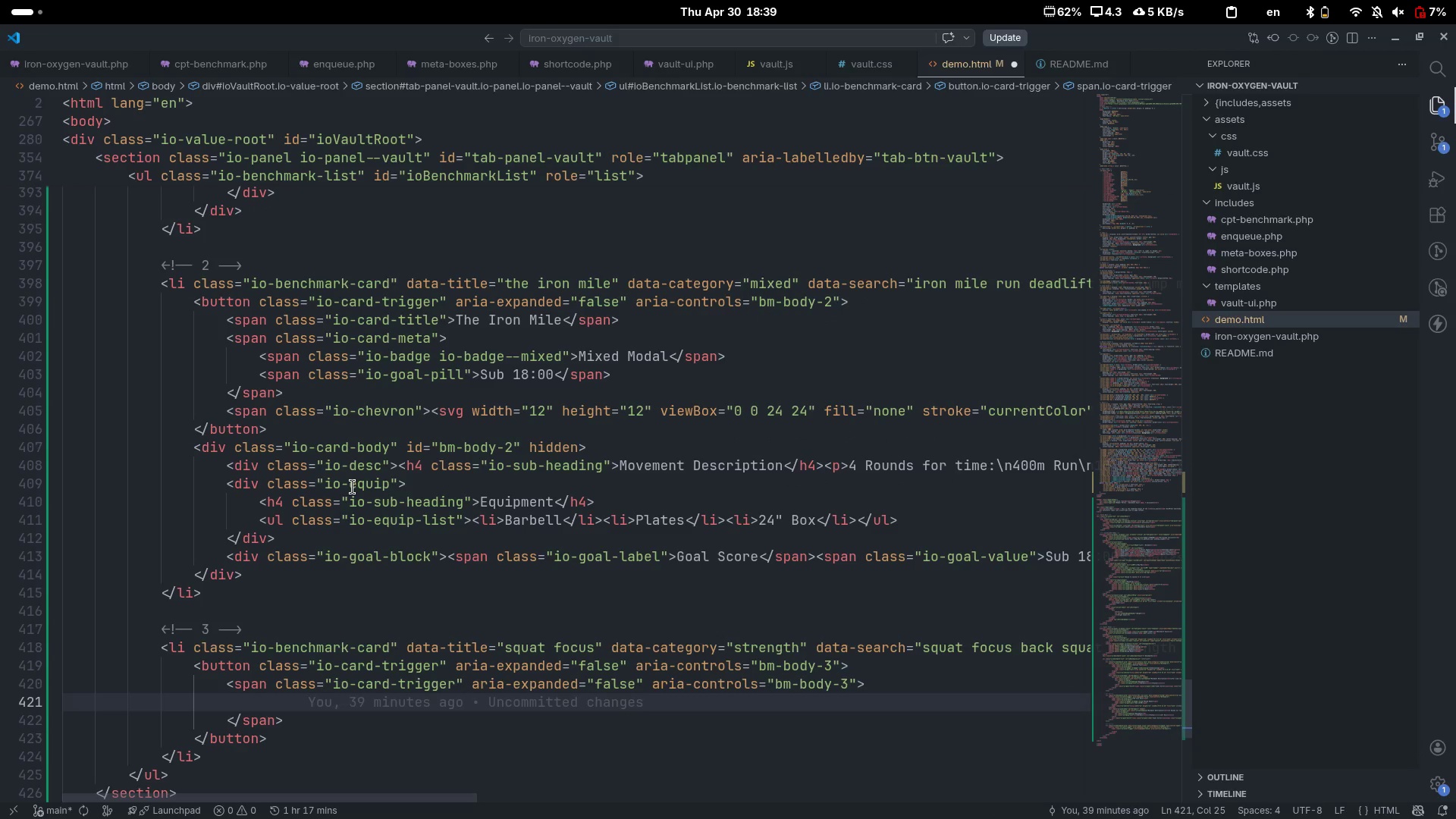 
key(ArrowUp)
 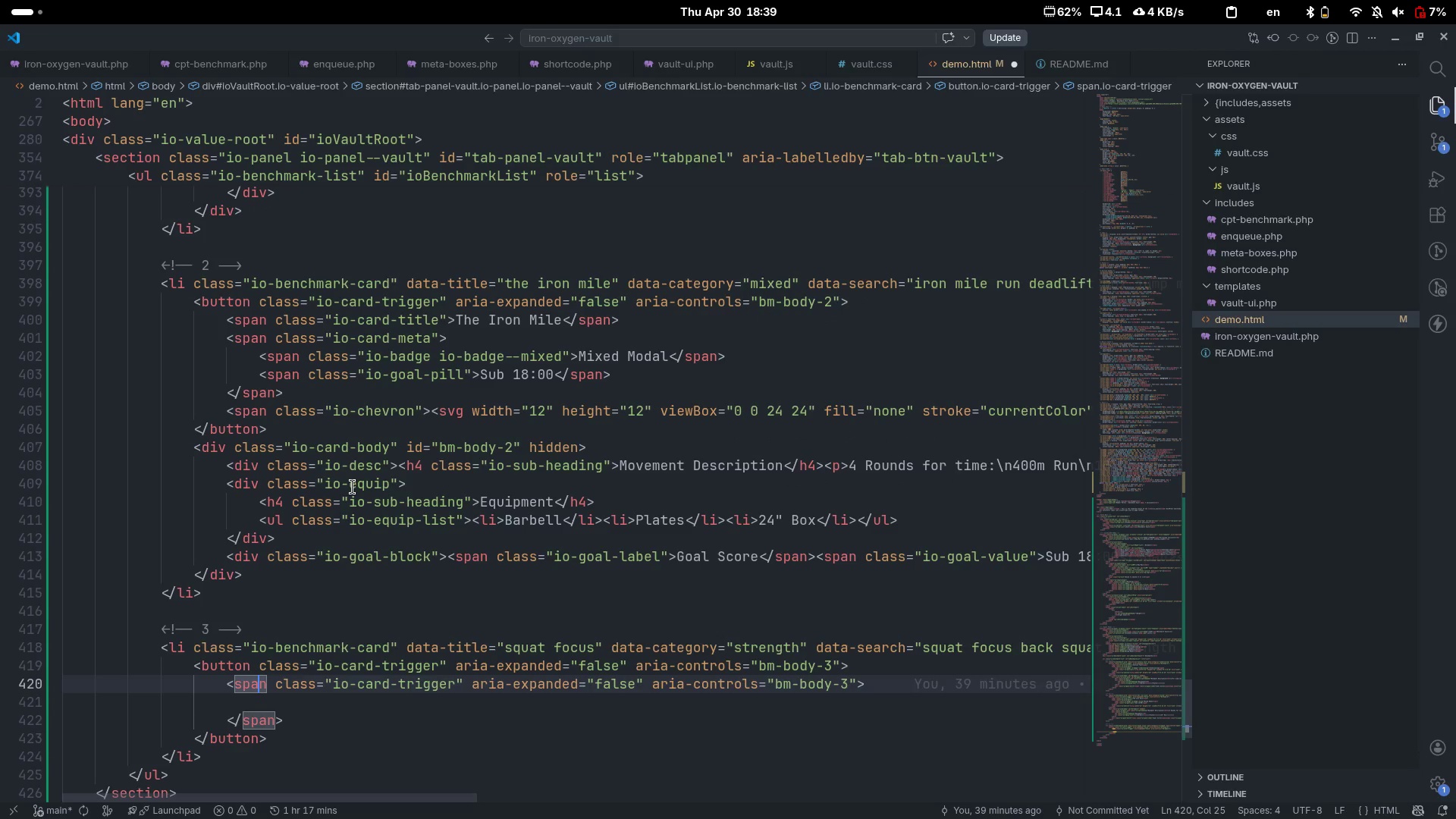 
key(Control+ArrowRight)
 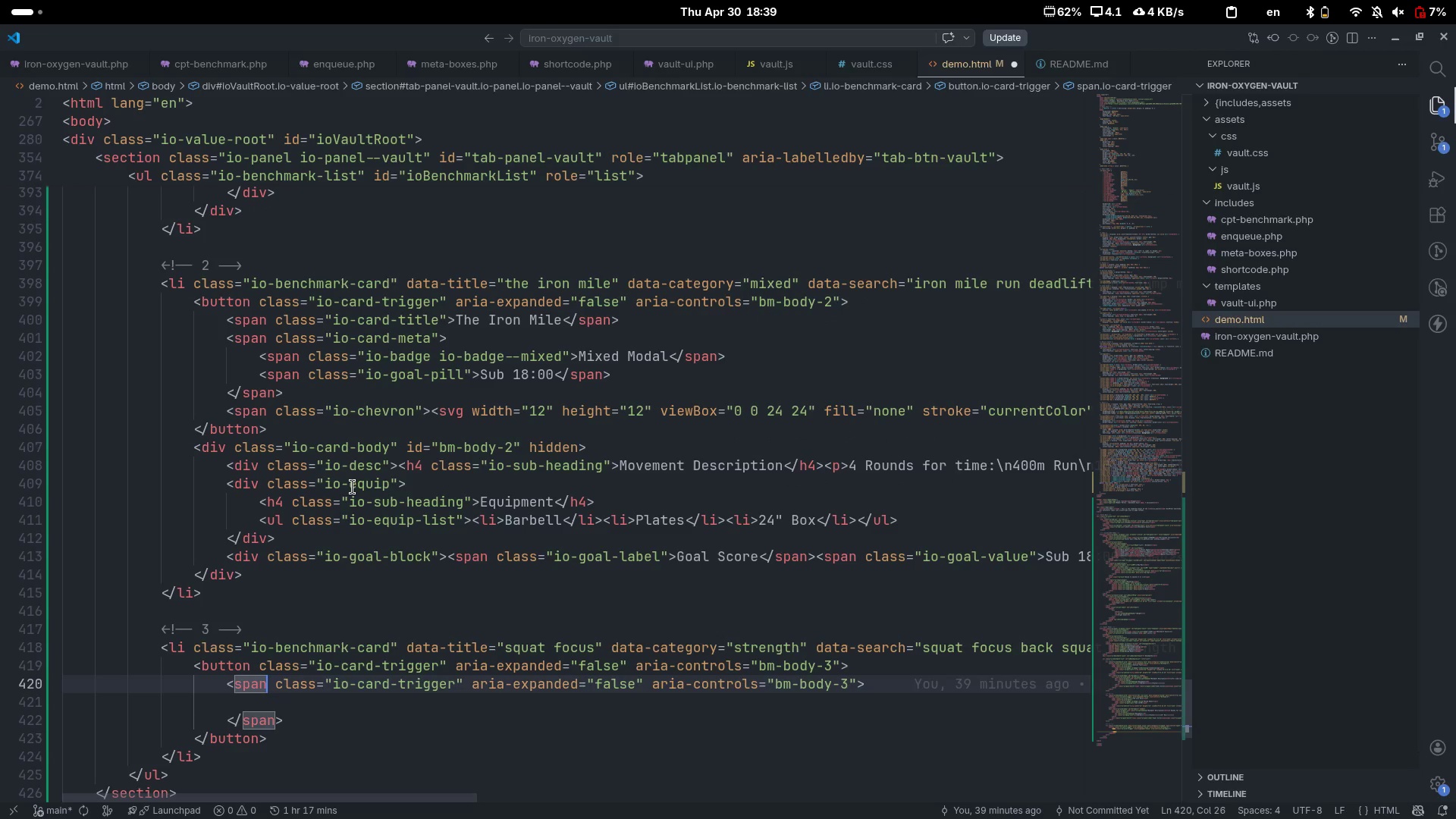 
key(Control+ArrowRight)
 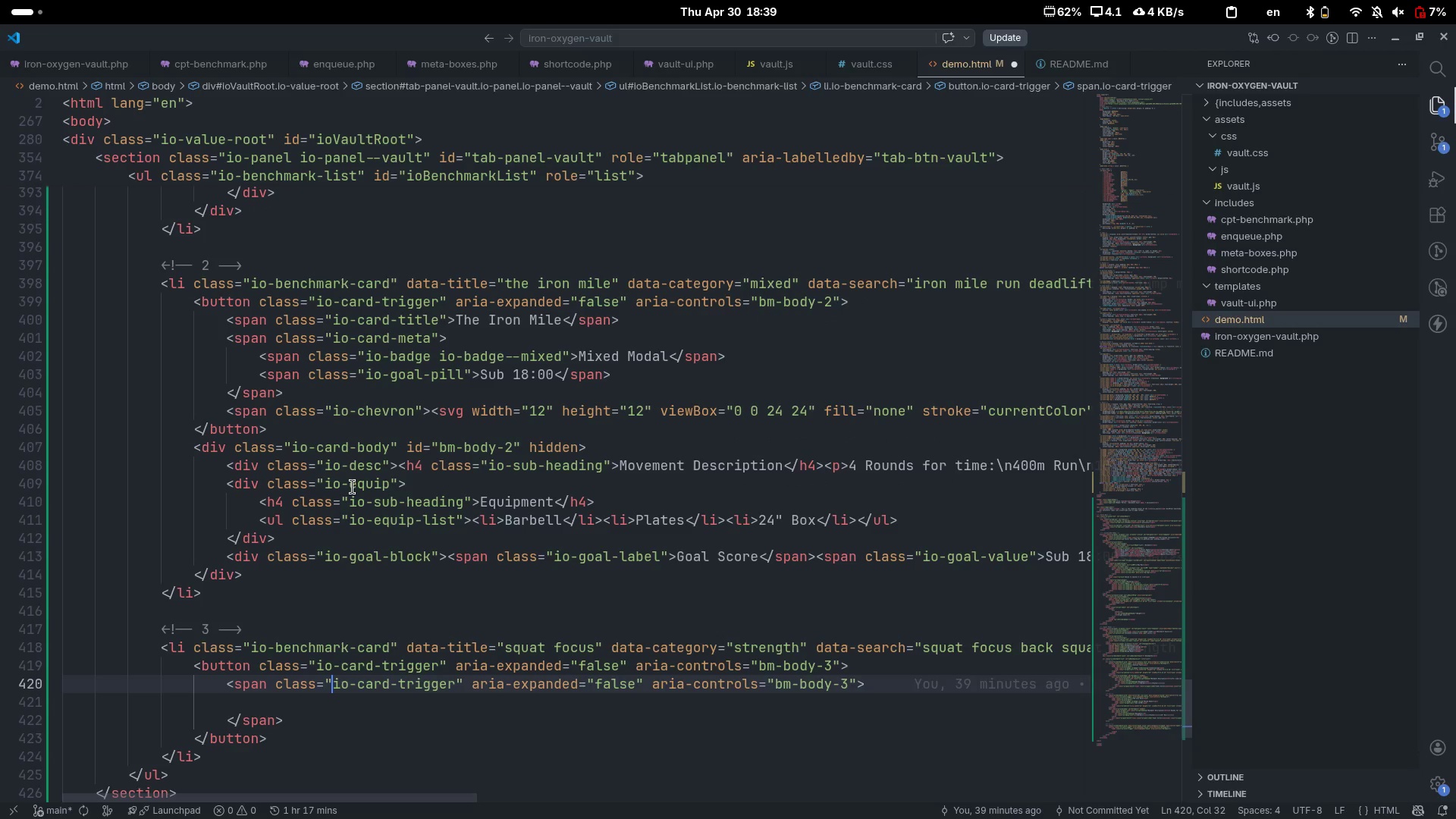 
key(Control+ArrowRight)
 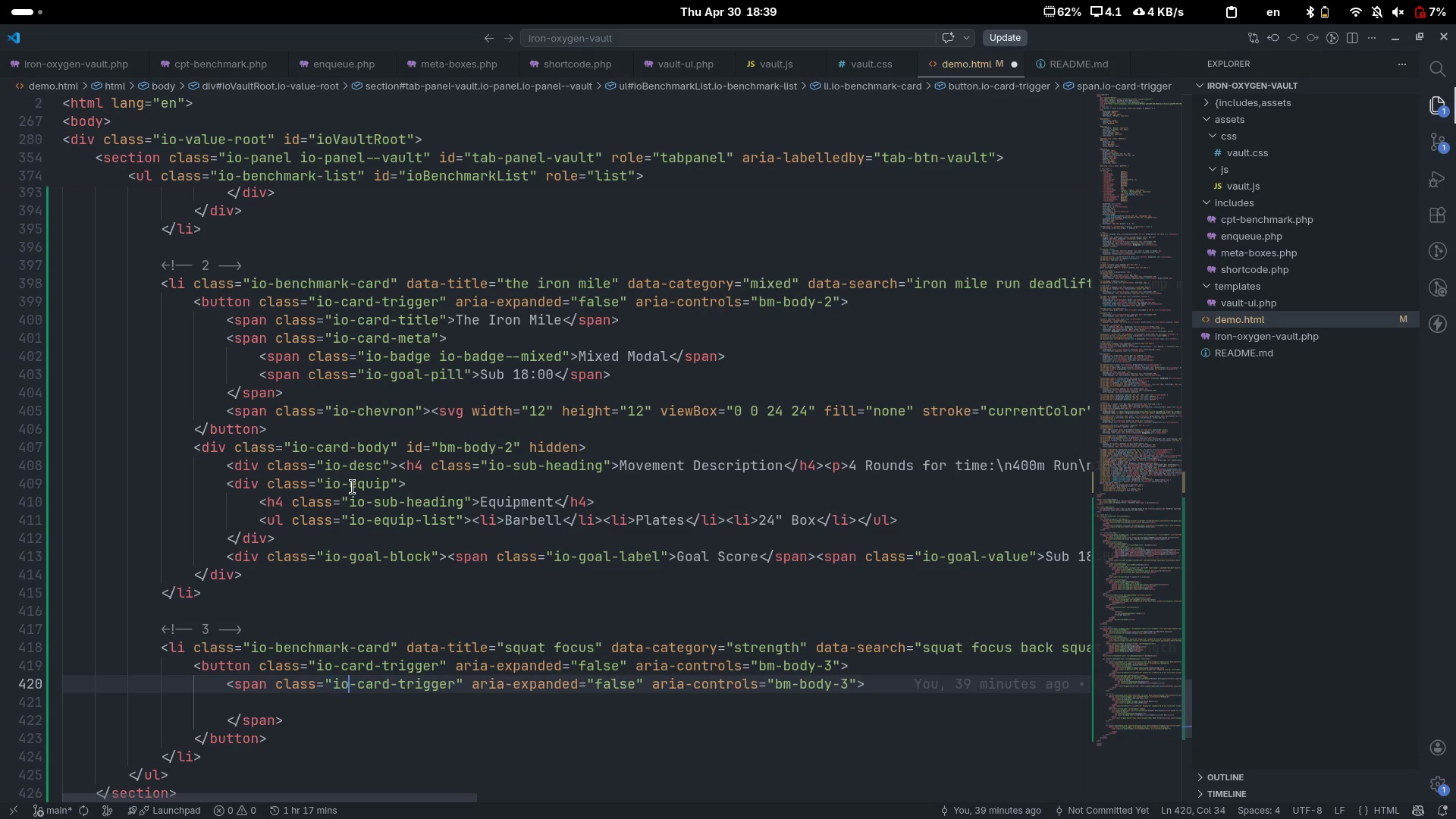 
key(Control+ArrowRight)
 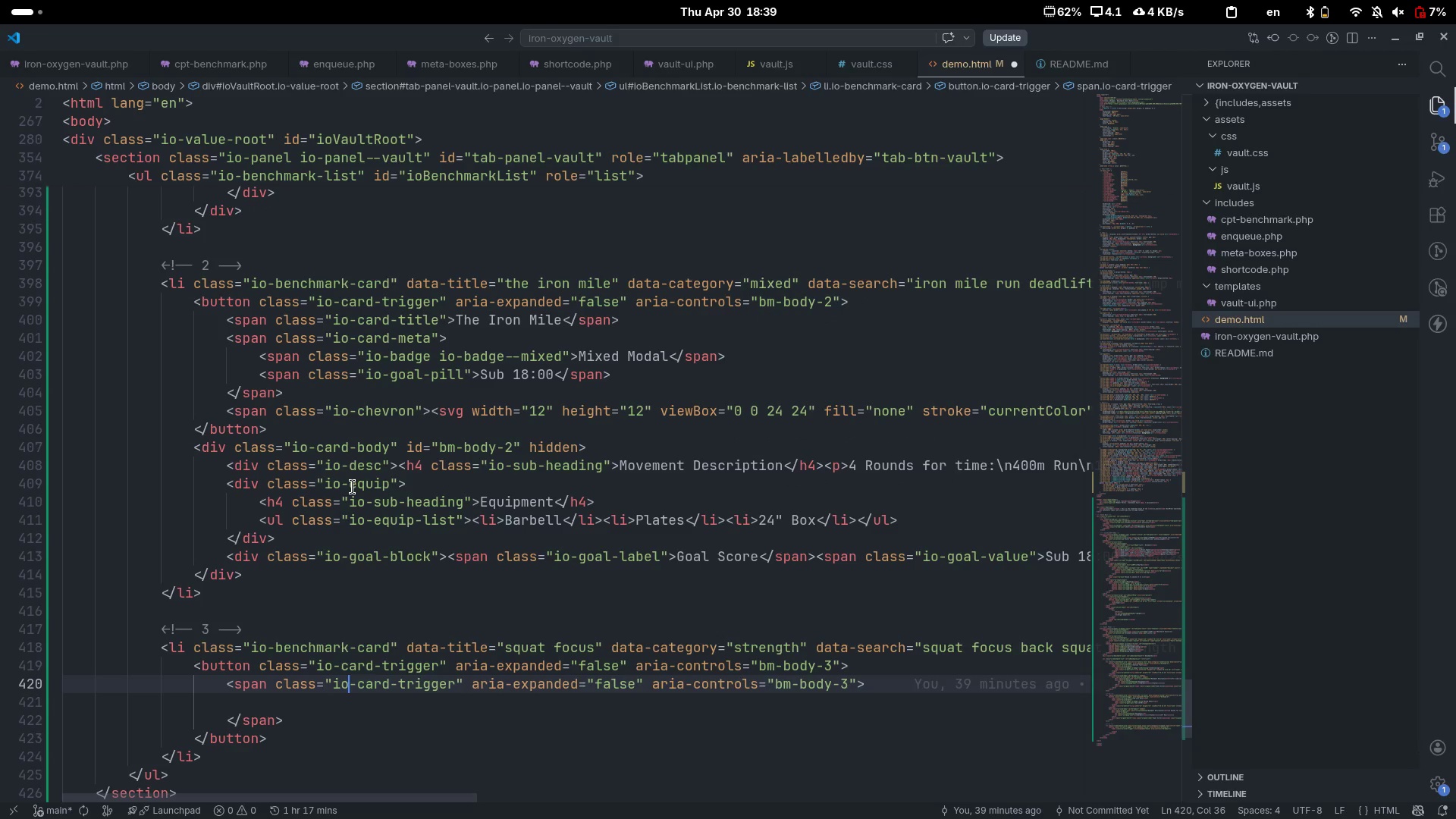 
key(Control+ArrowRight)
 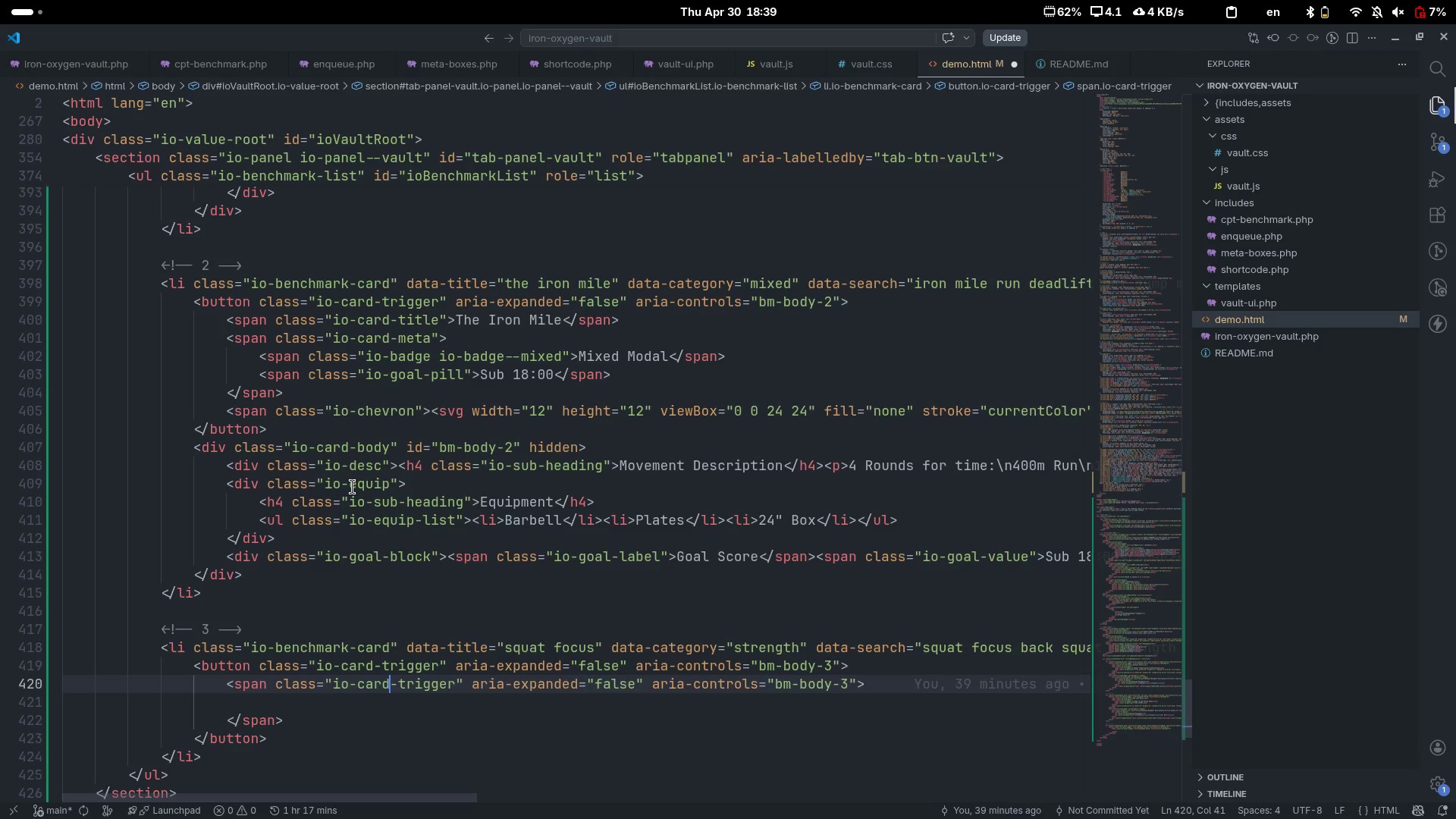 
key(Control+ArrowRight)
 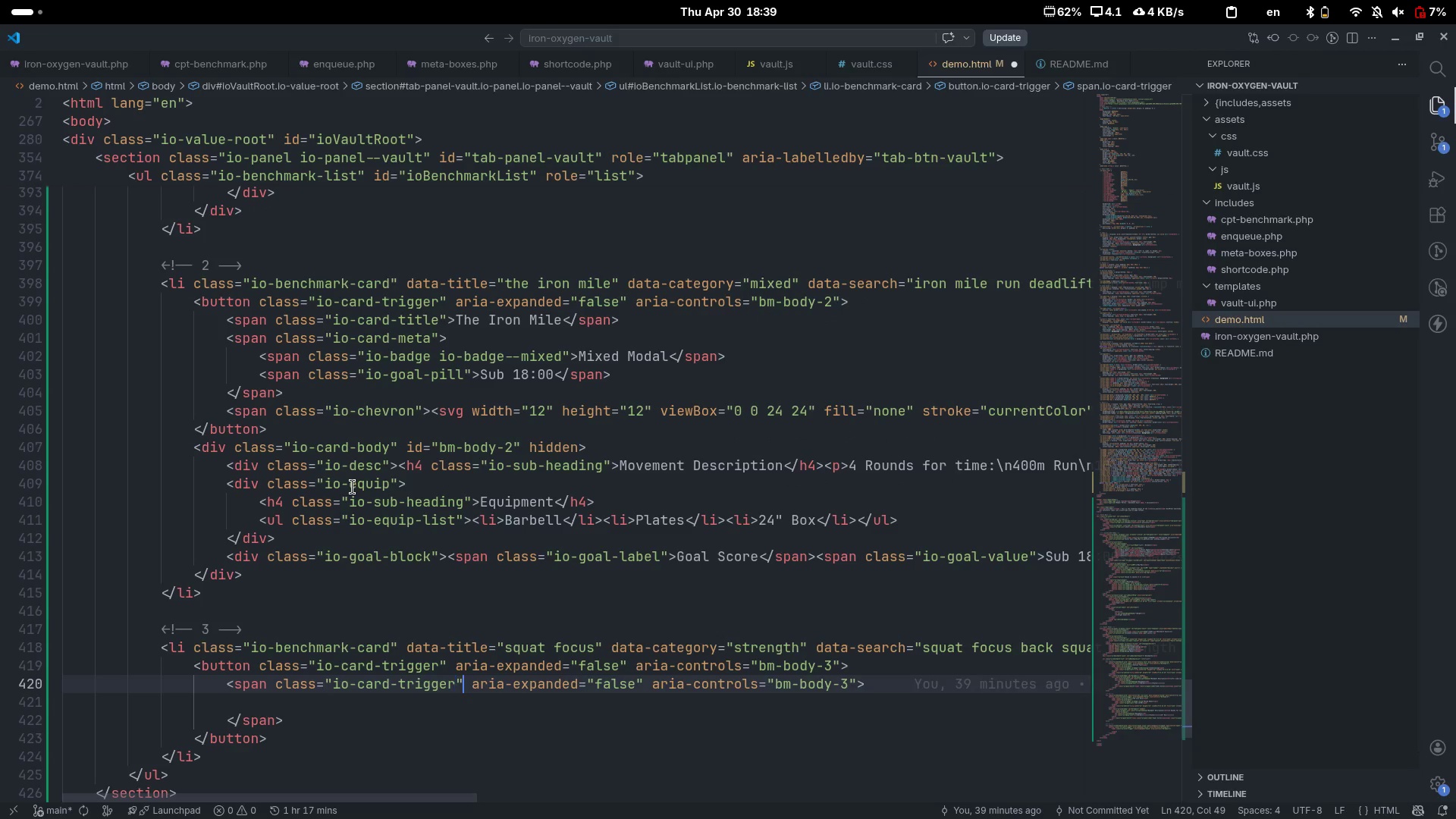 
key(Control+ArrowRight)
 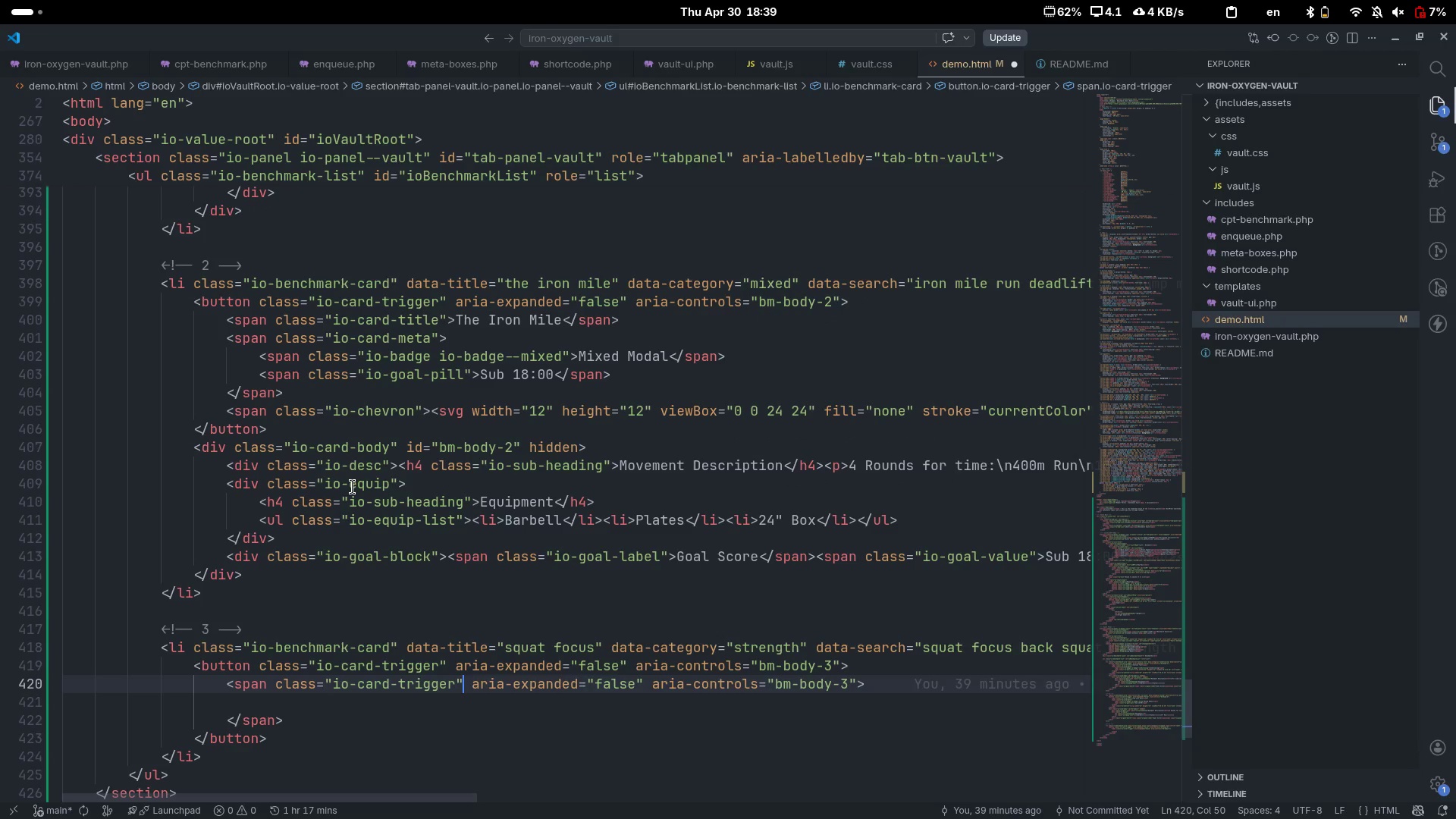 
key(ArrowRight)
 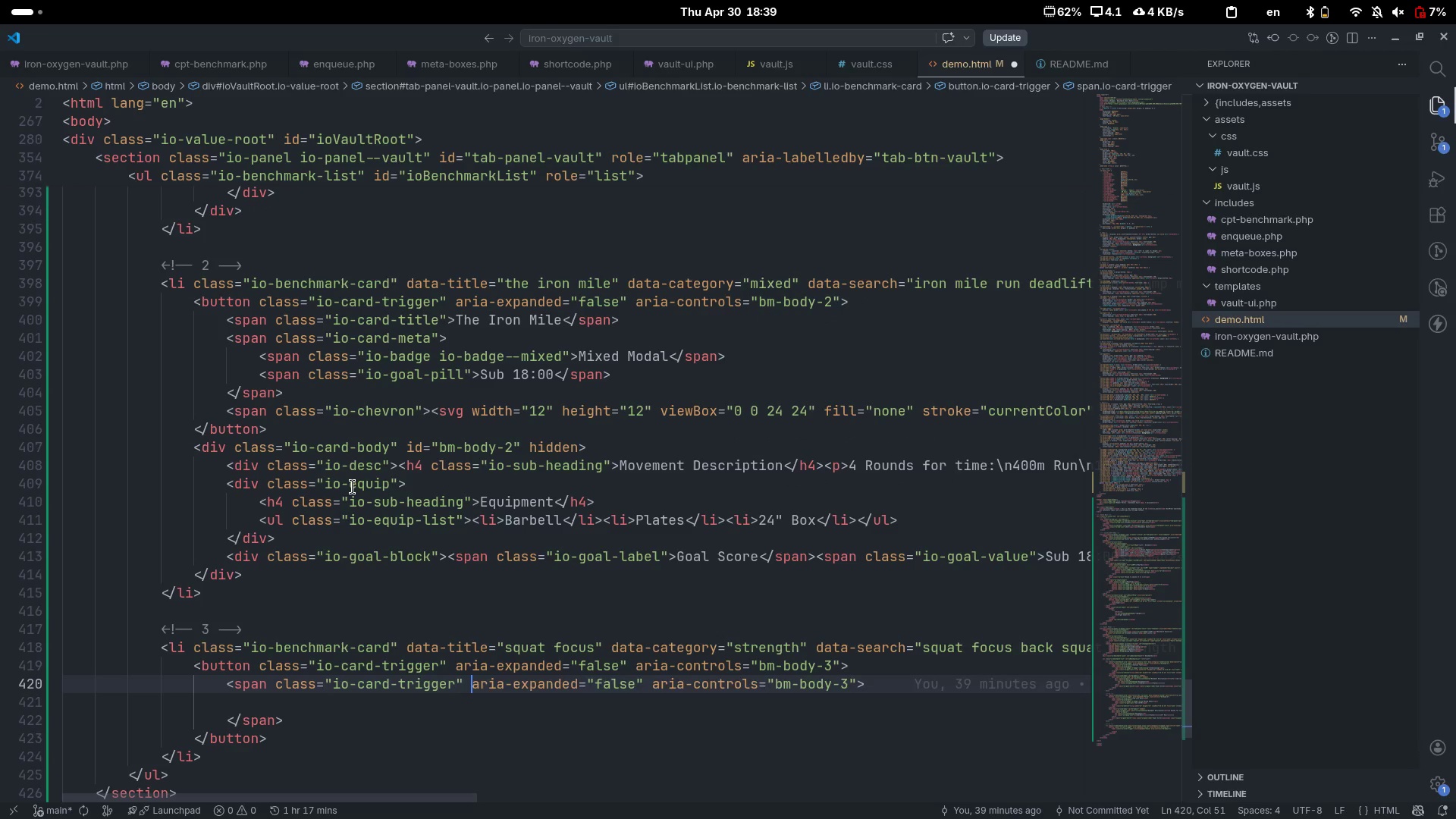 
key(Control+Delete)
 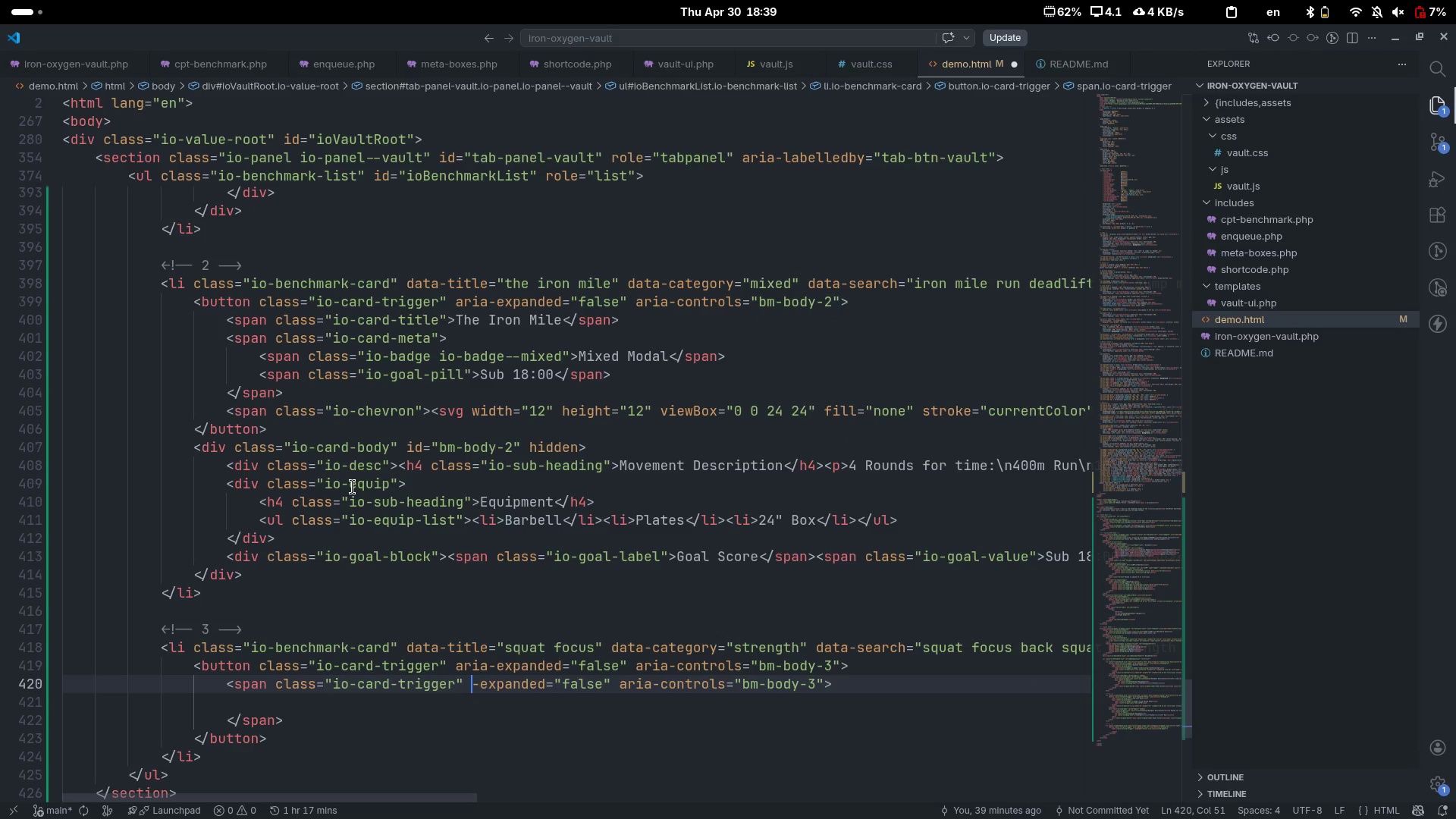 
key(Control+Delete)
 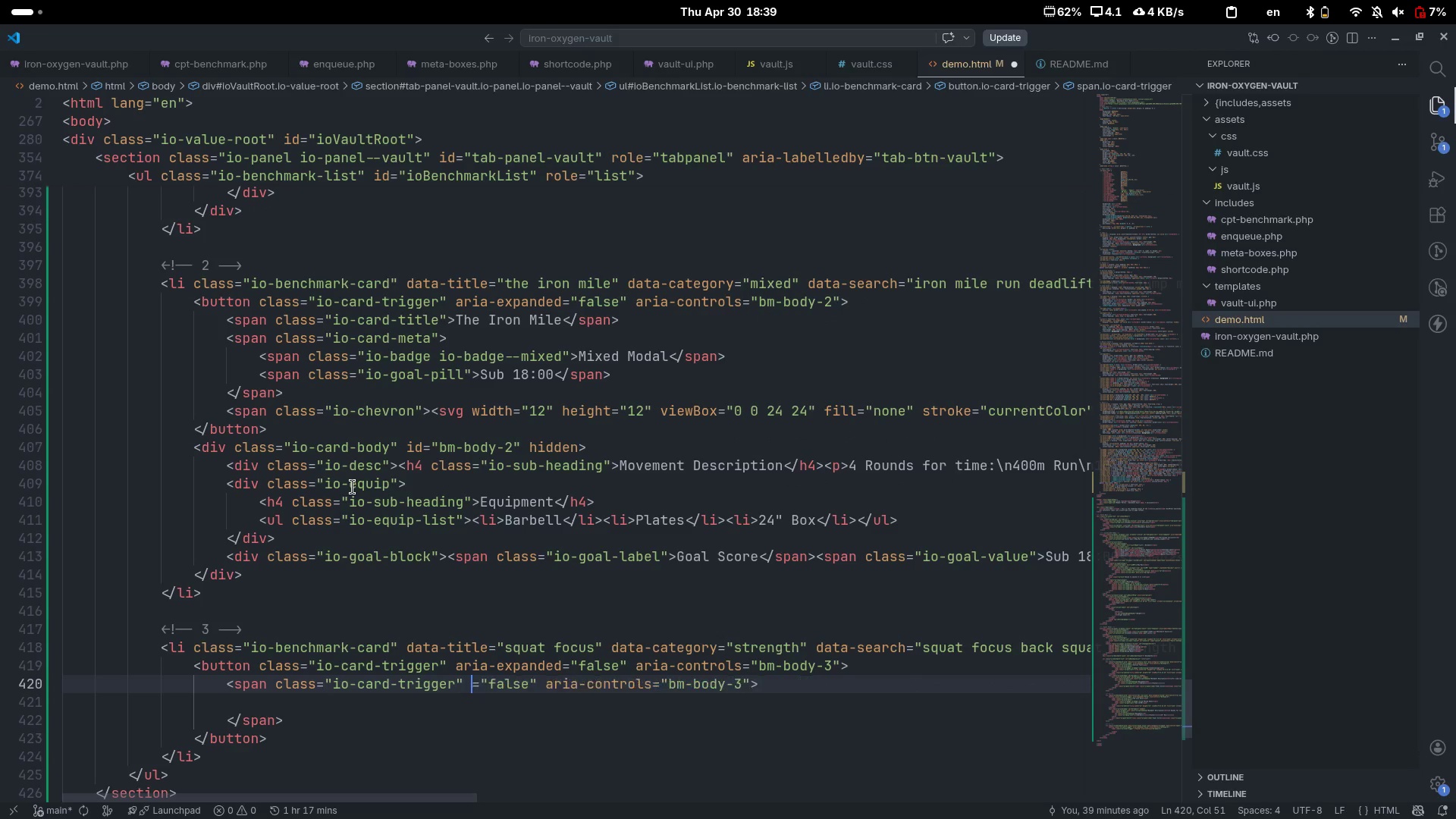 
key(Control+Delete)
 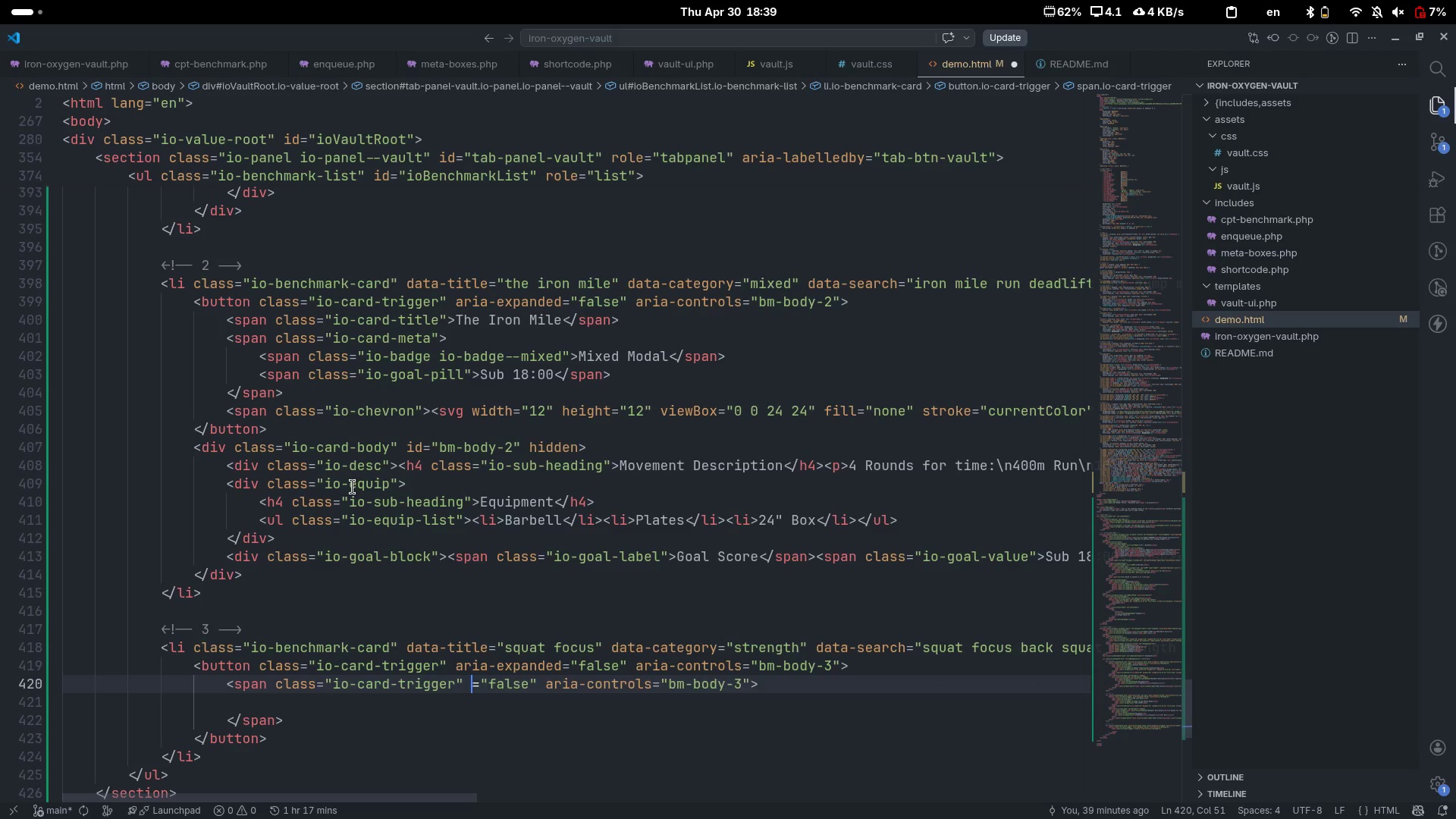 
key(Control+Delete)
 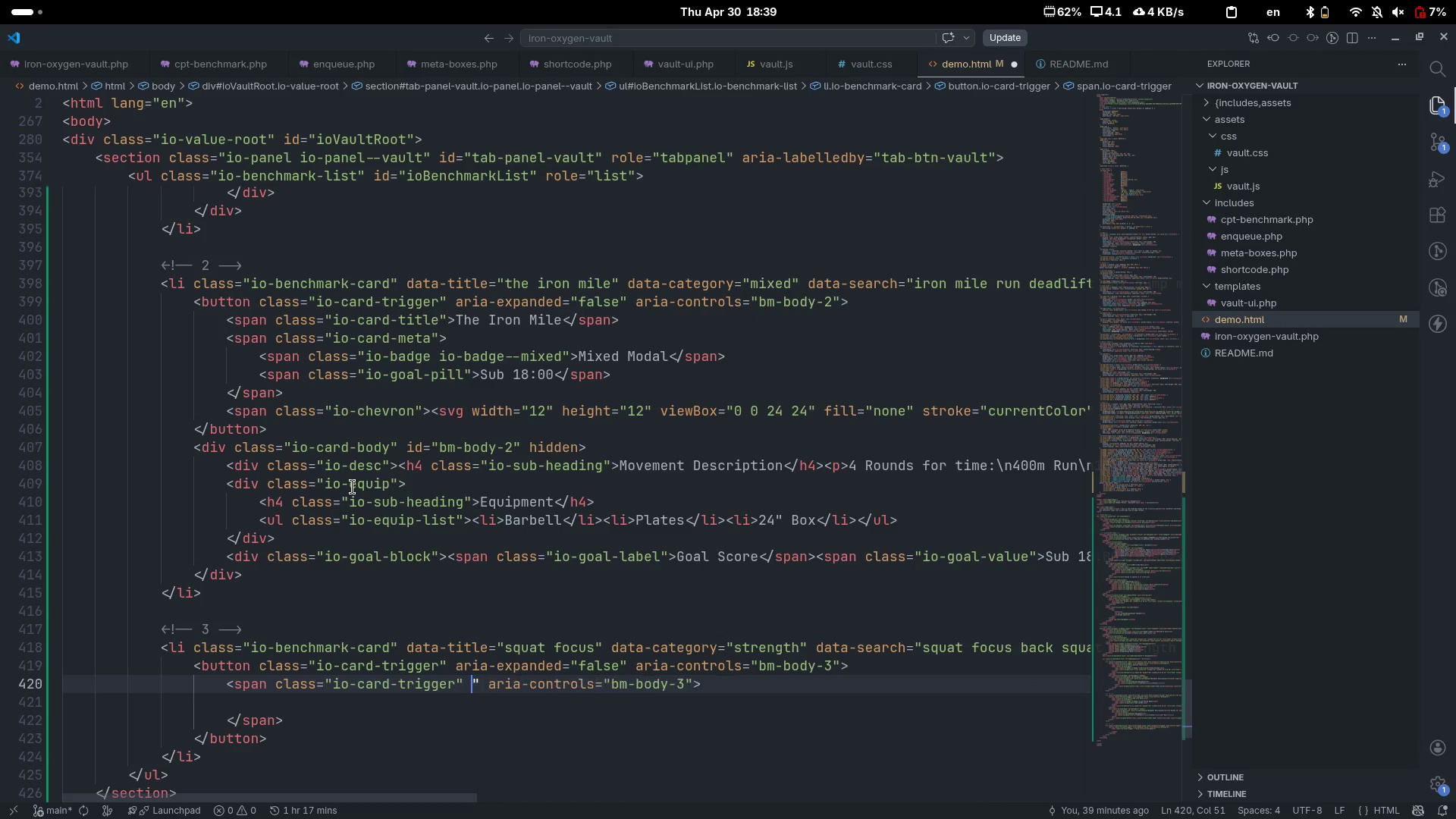 
key(Control+Delete)
 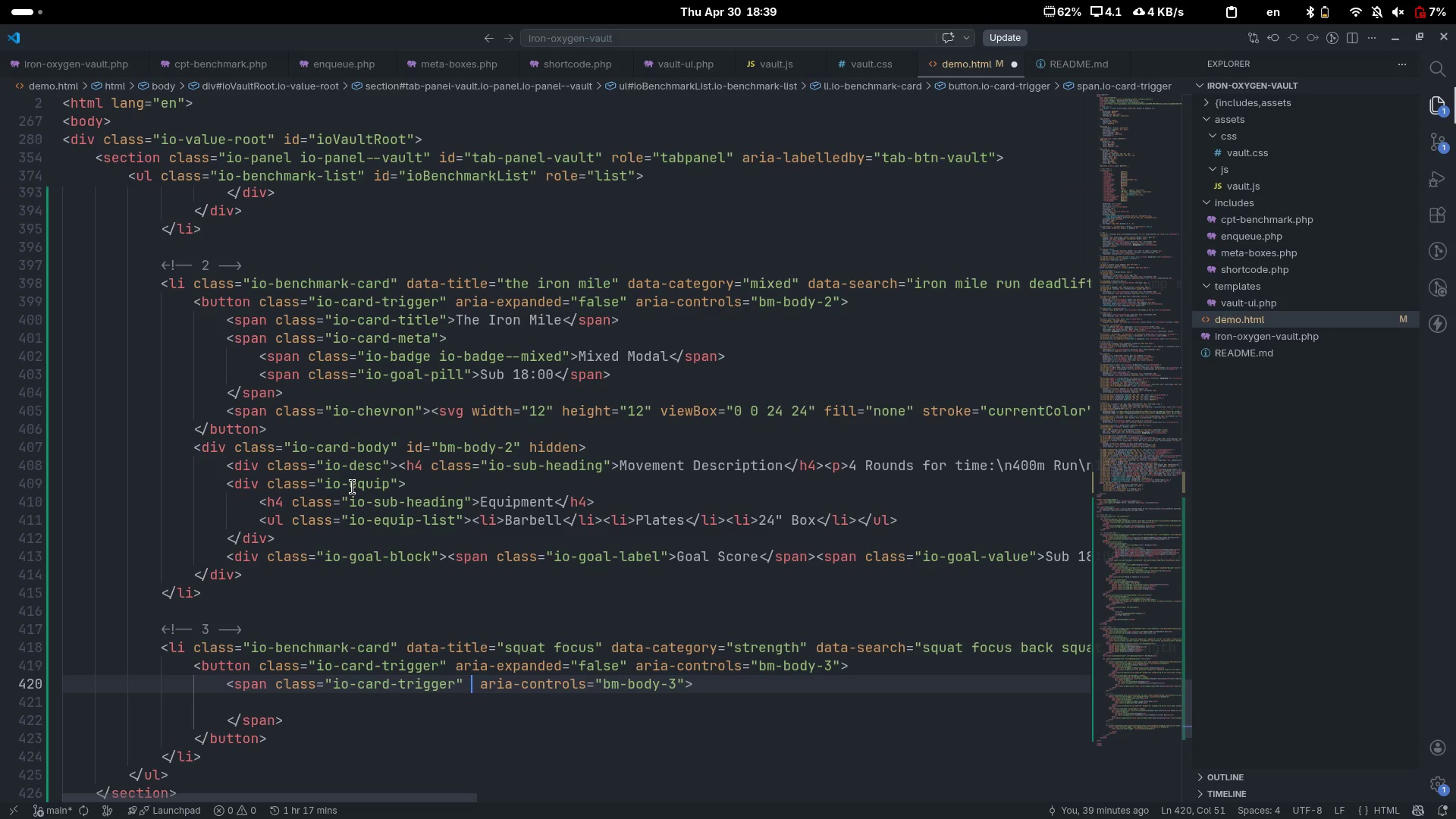 
key(Control+Delete)
 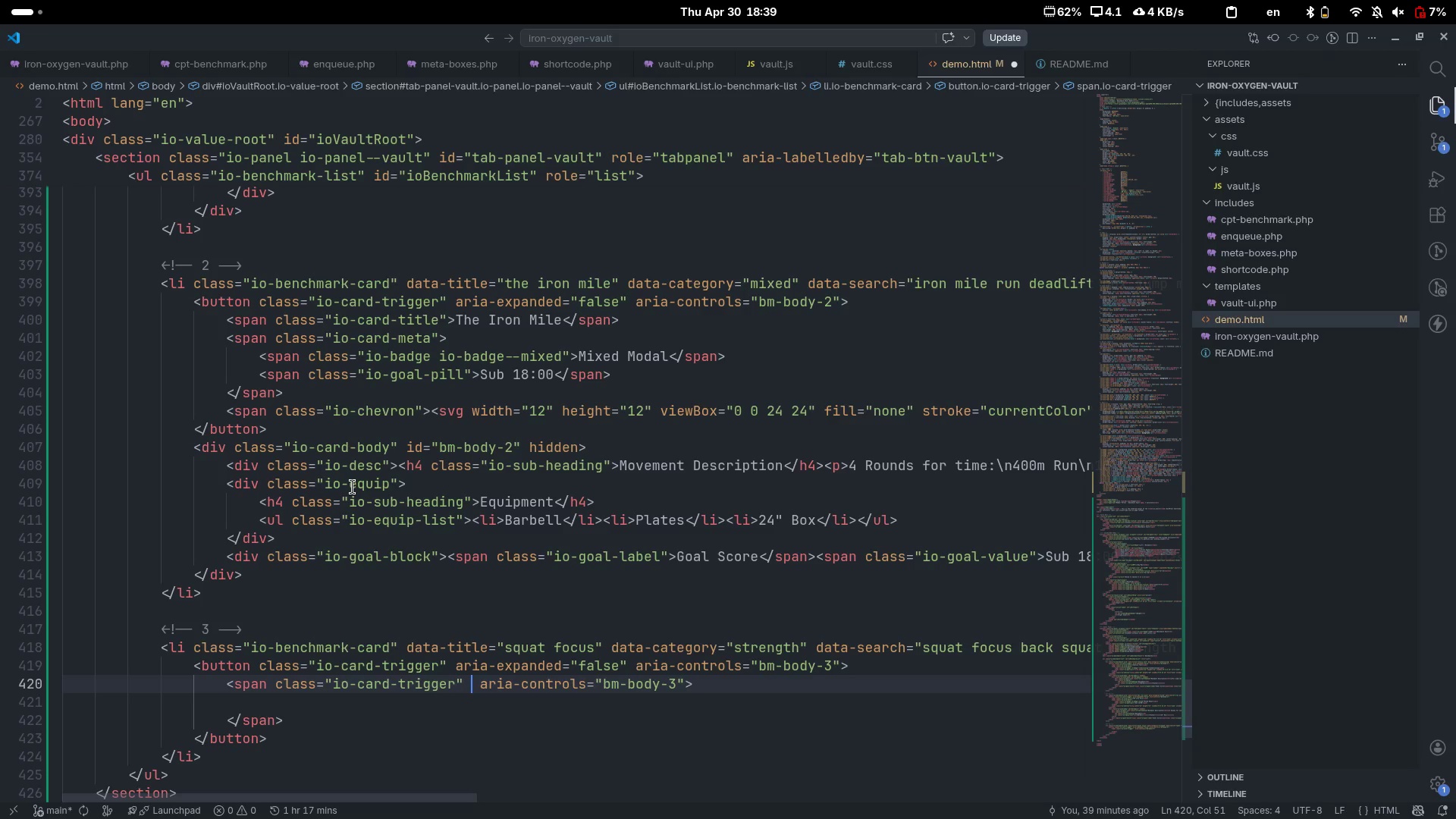 
key(Control+Delete)
 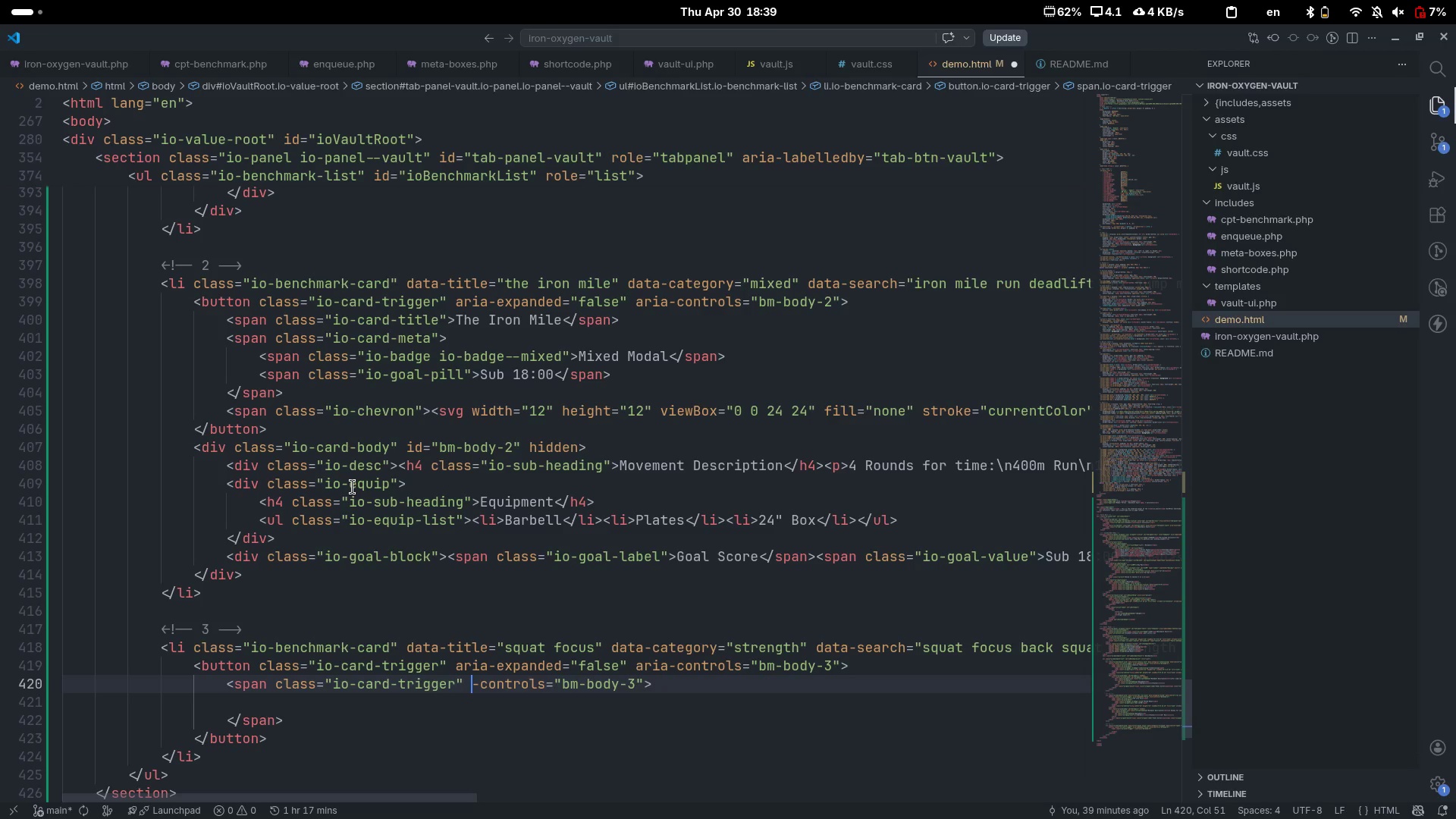 
key(Control+Delete)
 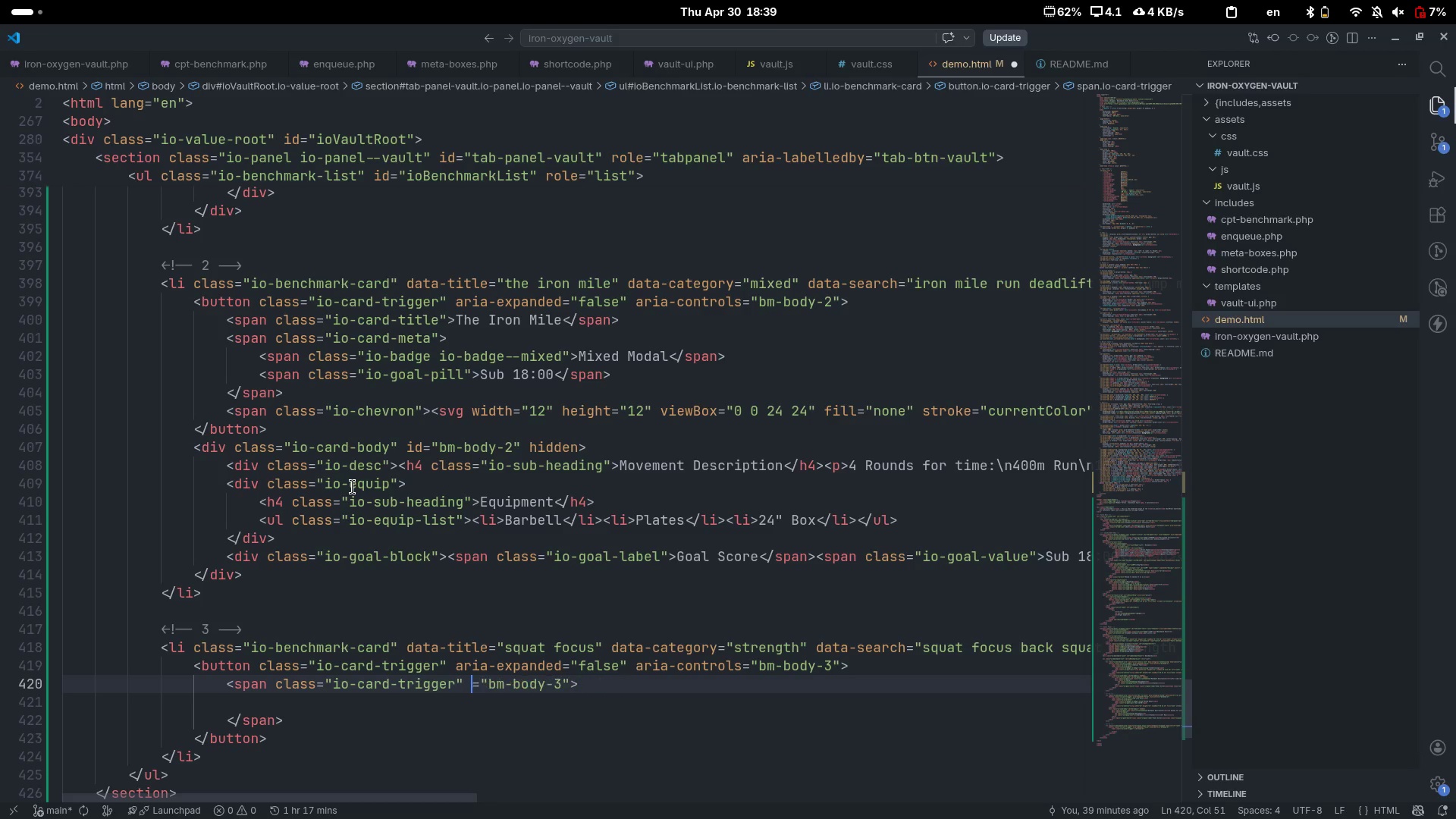 
key(Control+Delete)
 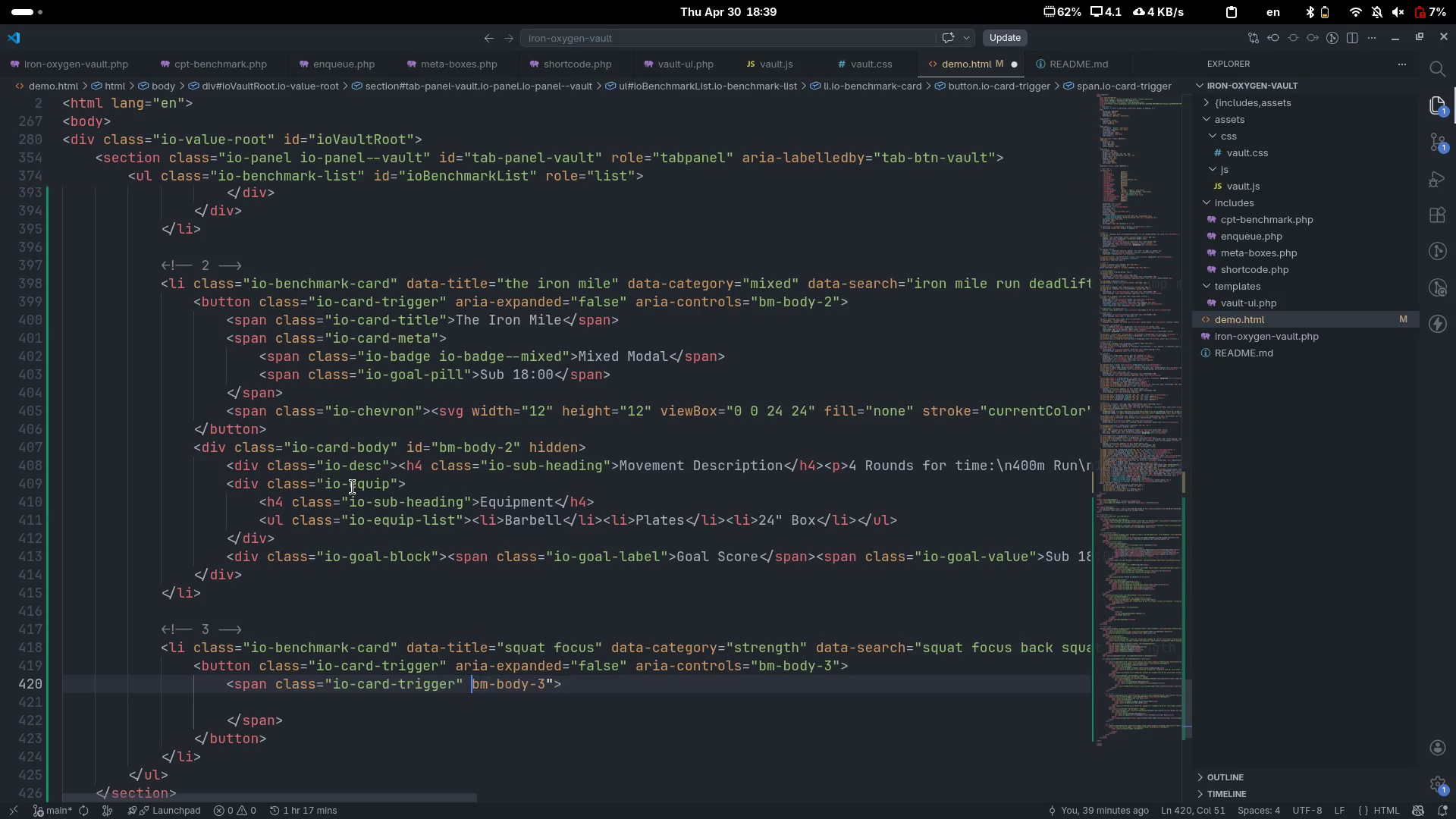 
key(Control+Delete)
 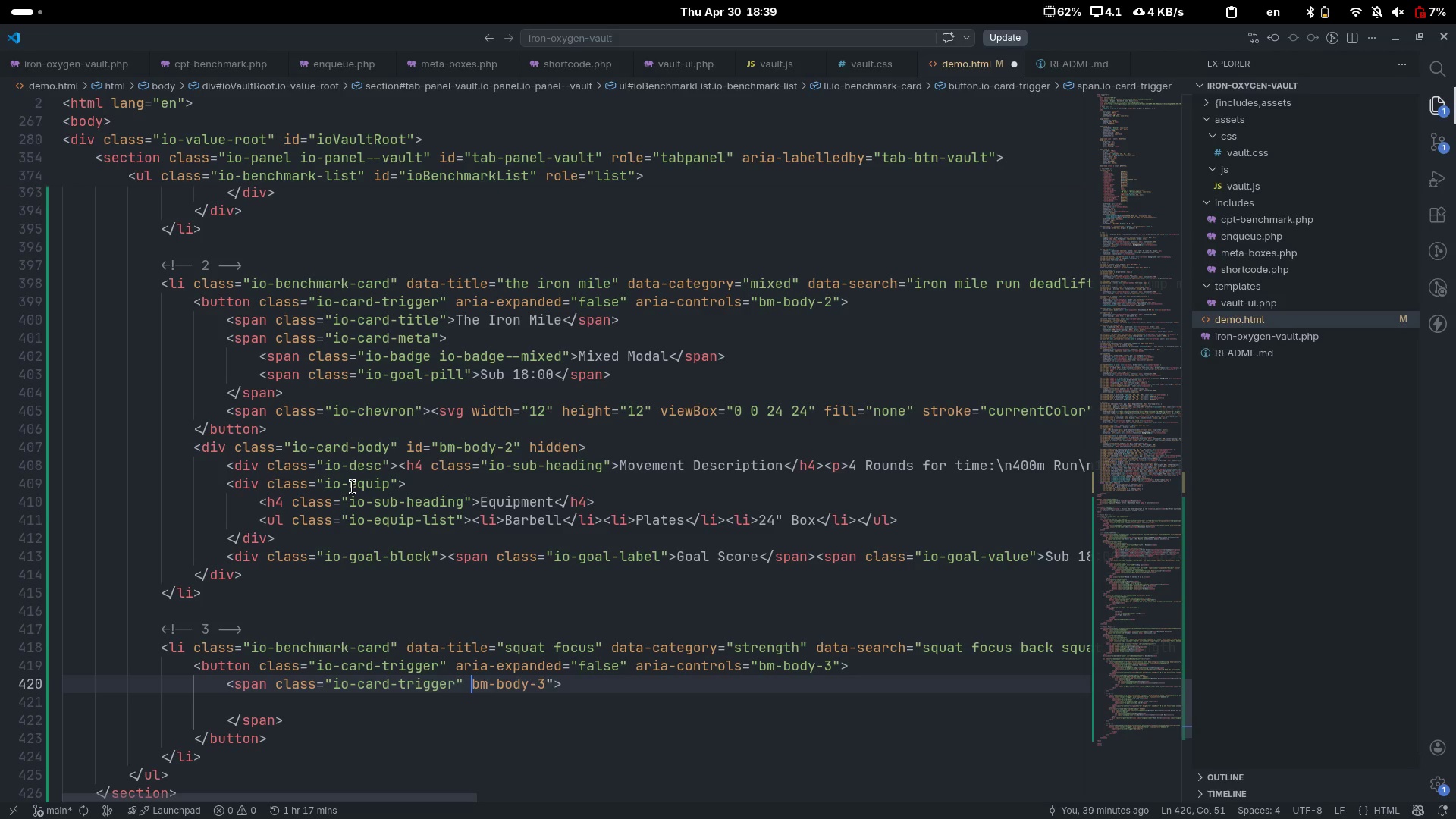 
key(Control+Delete)
 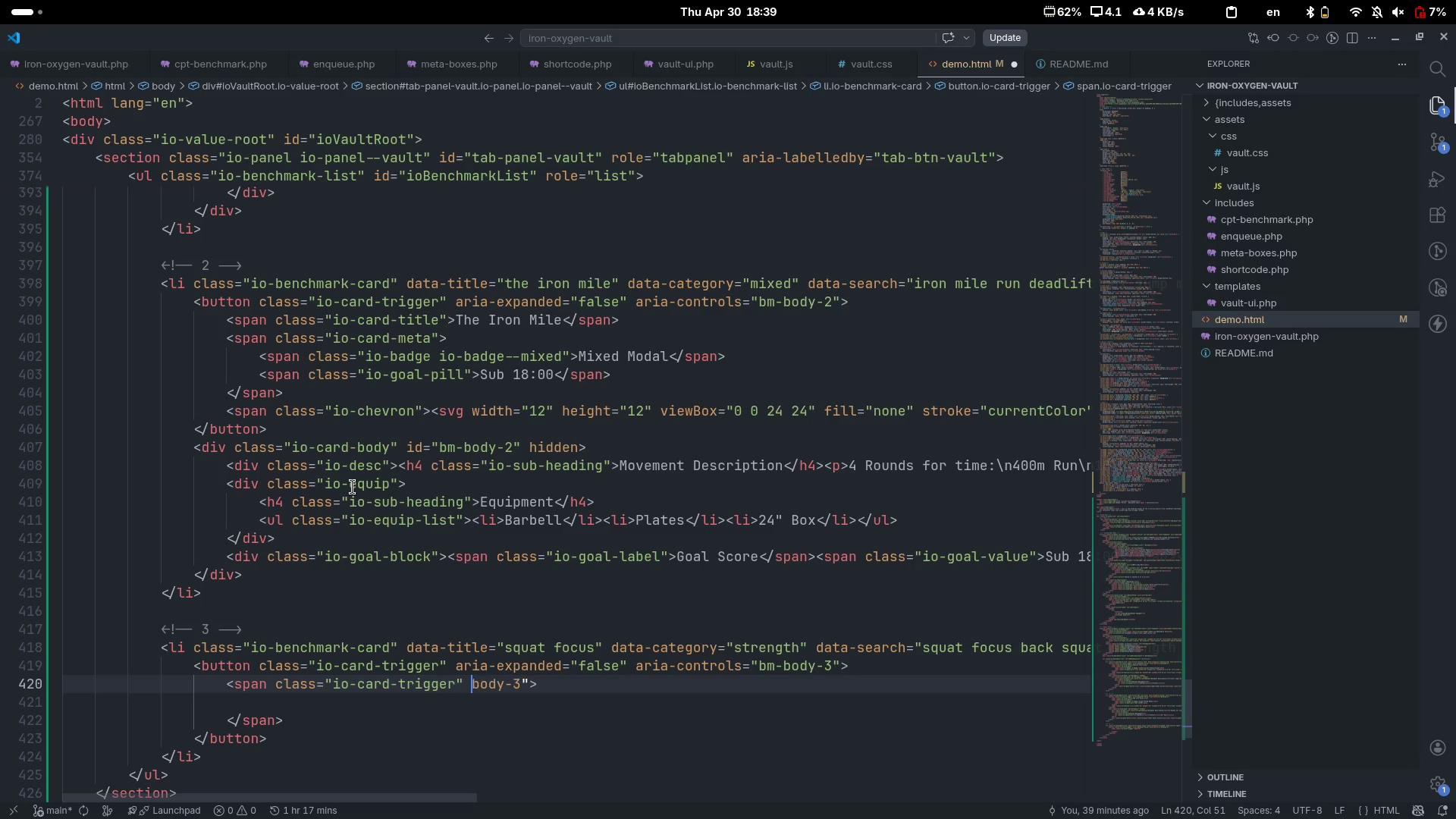 
key(Control+Delete)
 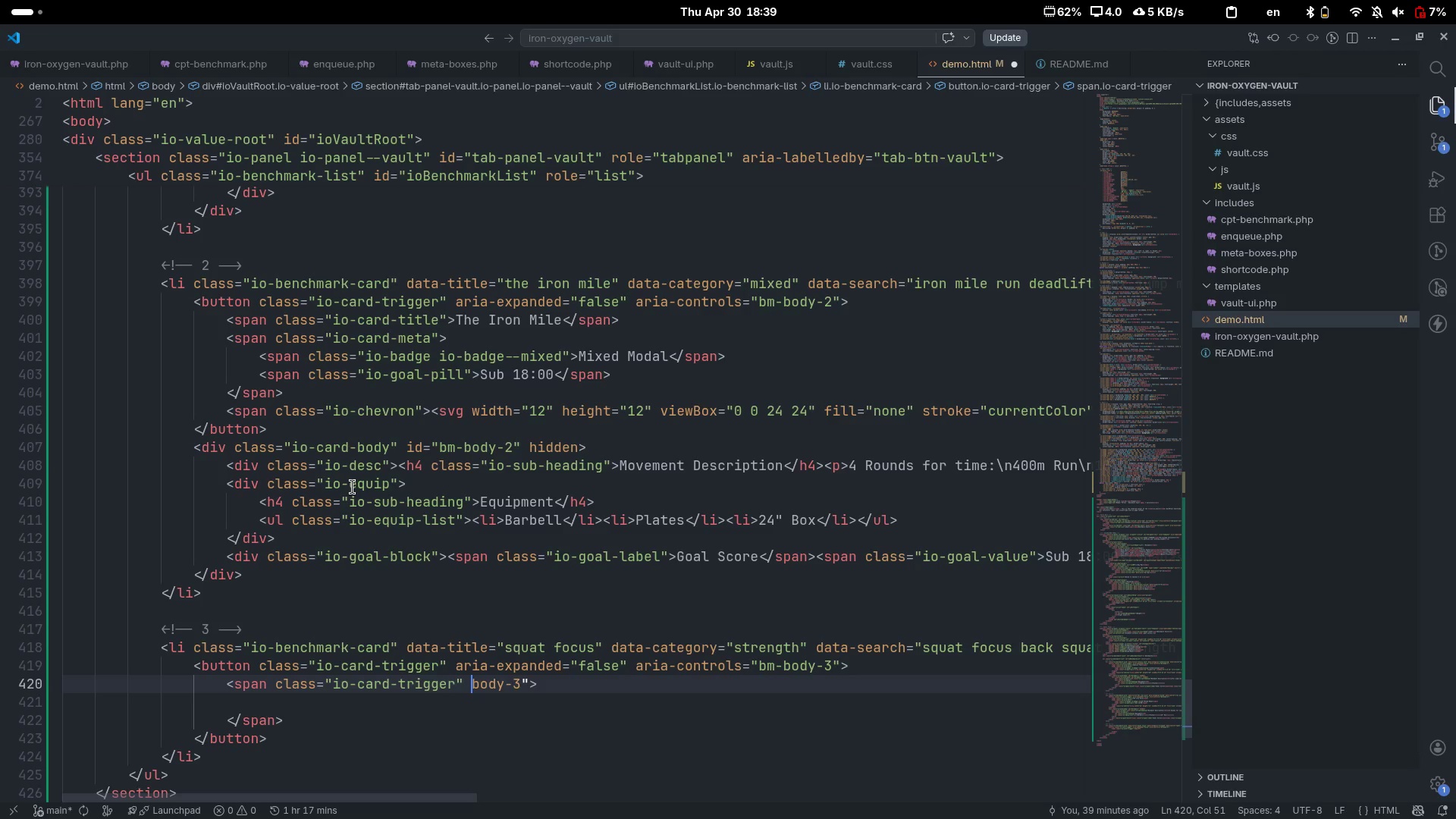 
key(Control+Delete)
 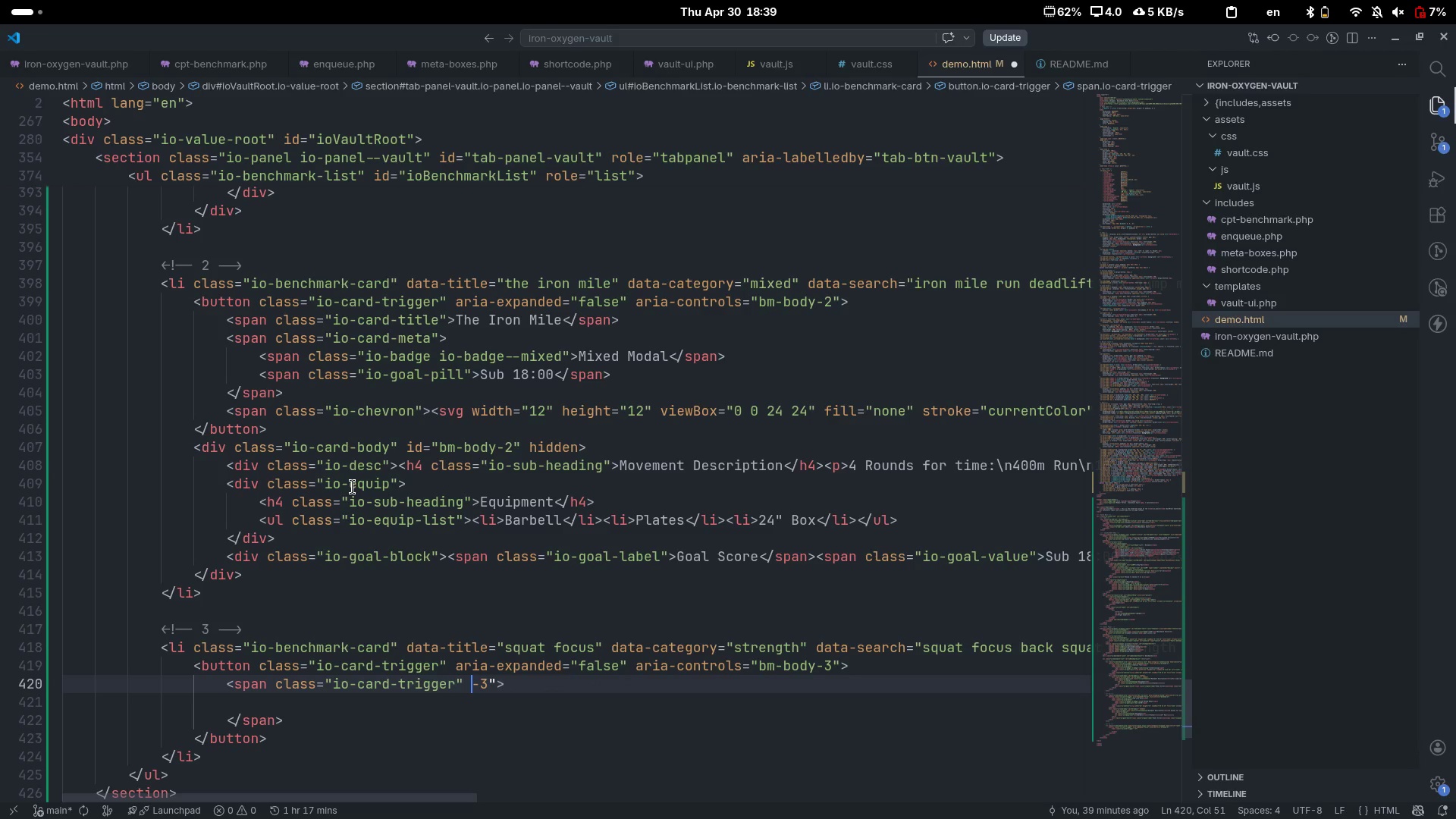 
key(Control+Delete)
 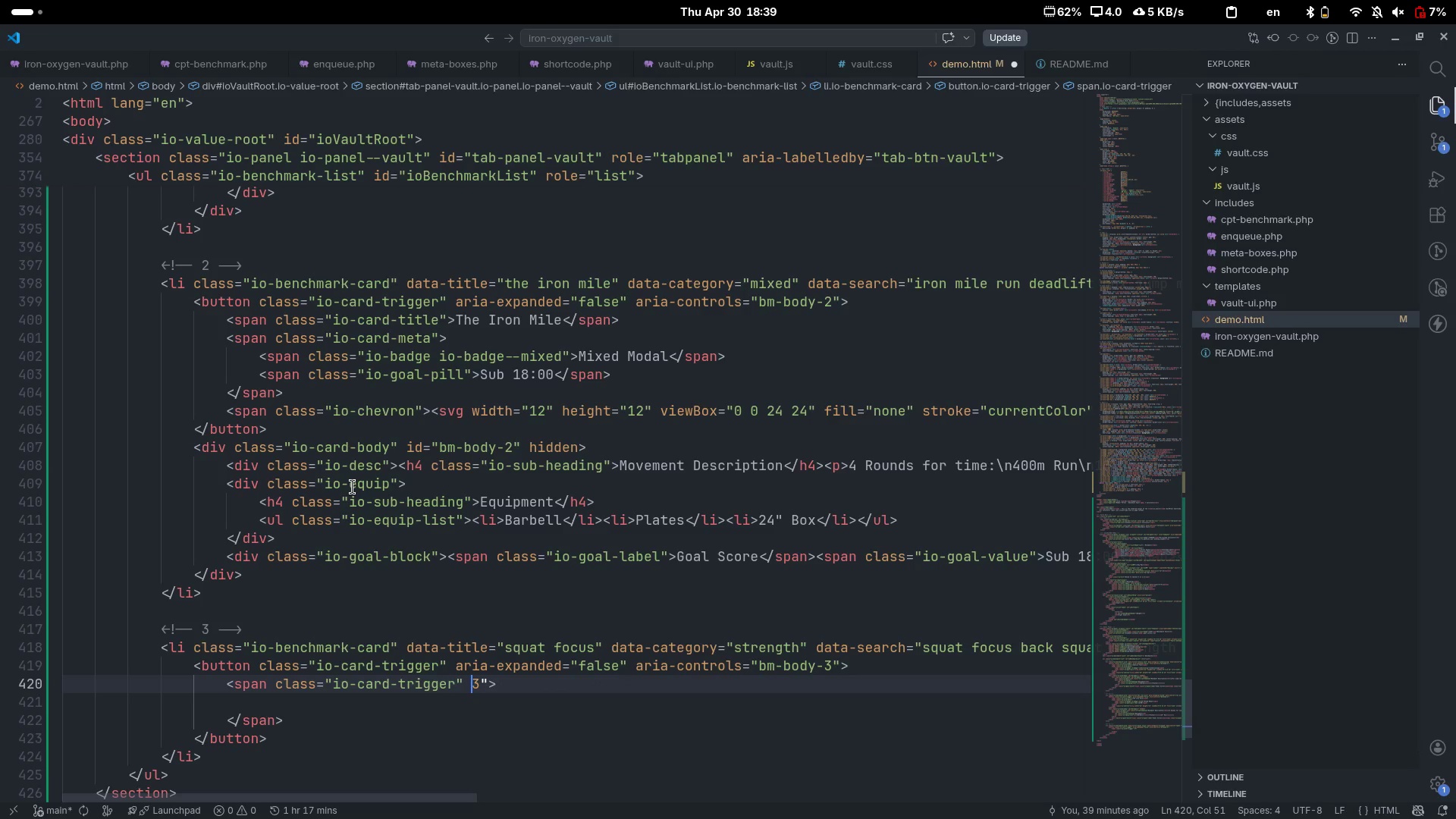 
key(Control+Delete)
 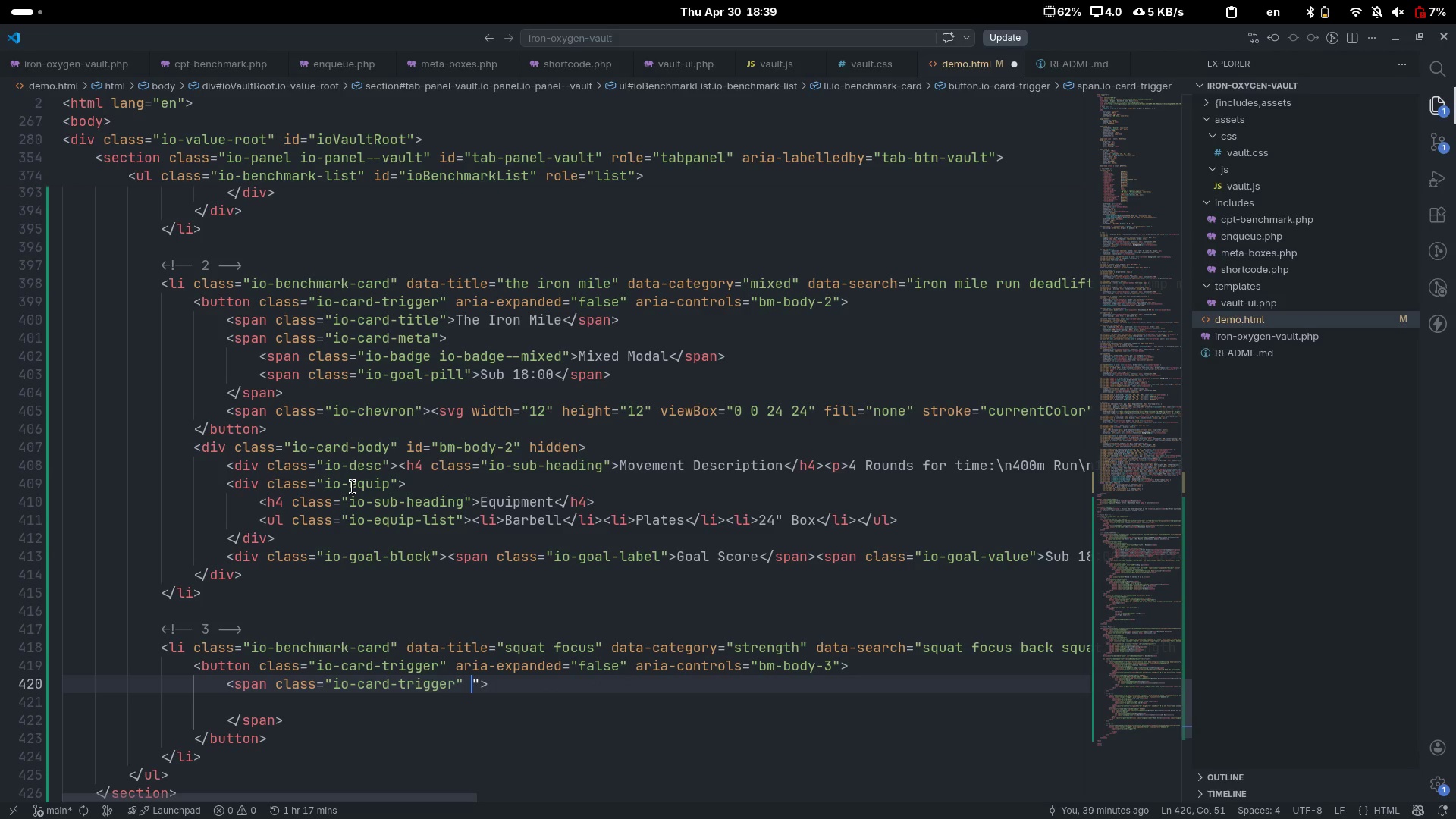 
key(Control+Delete)
 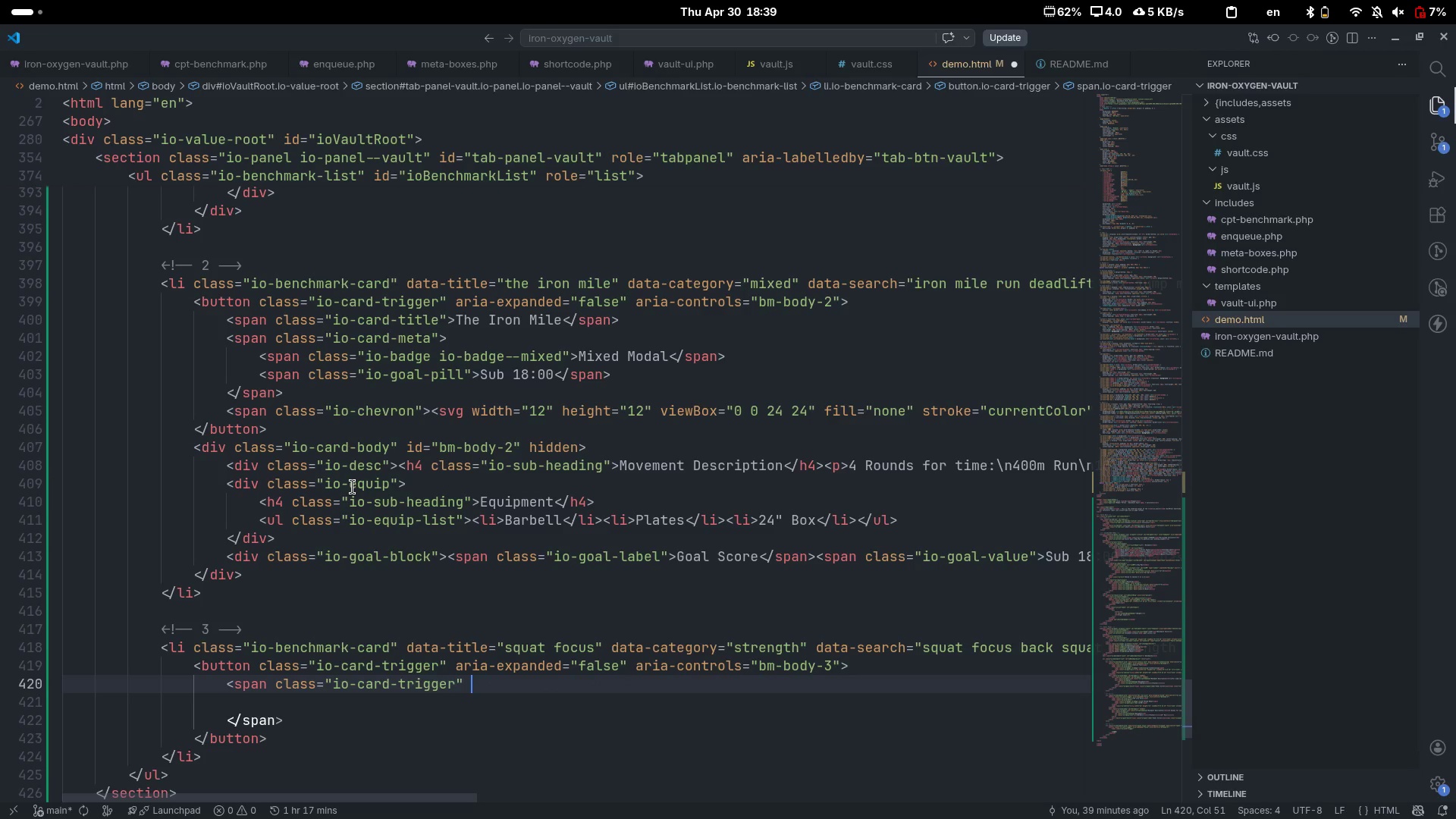 
key(Control+Delete)
 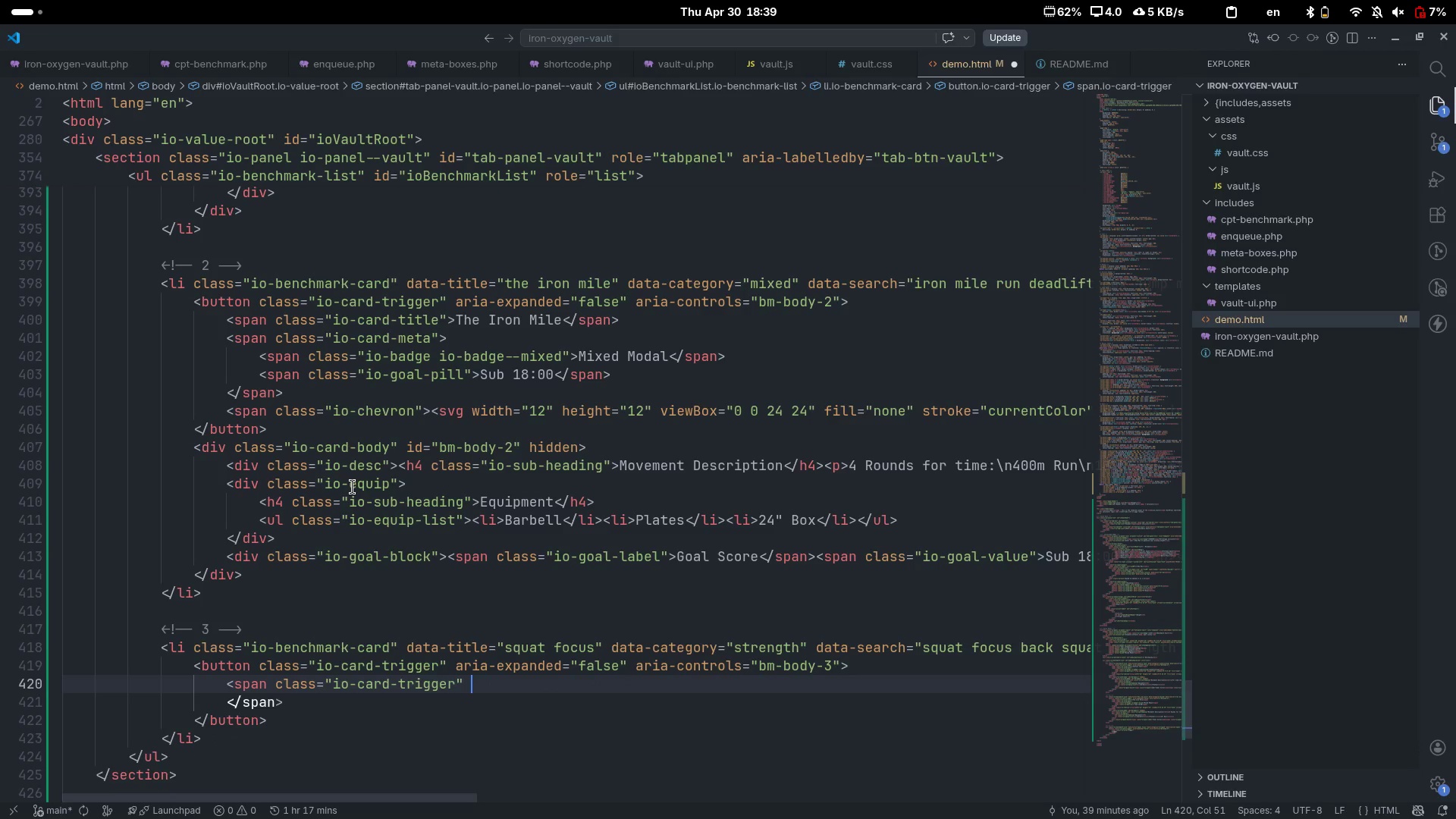 
key(Control+Delete)
 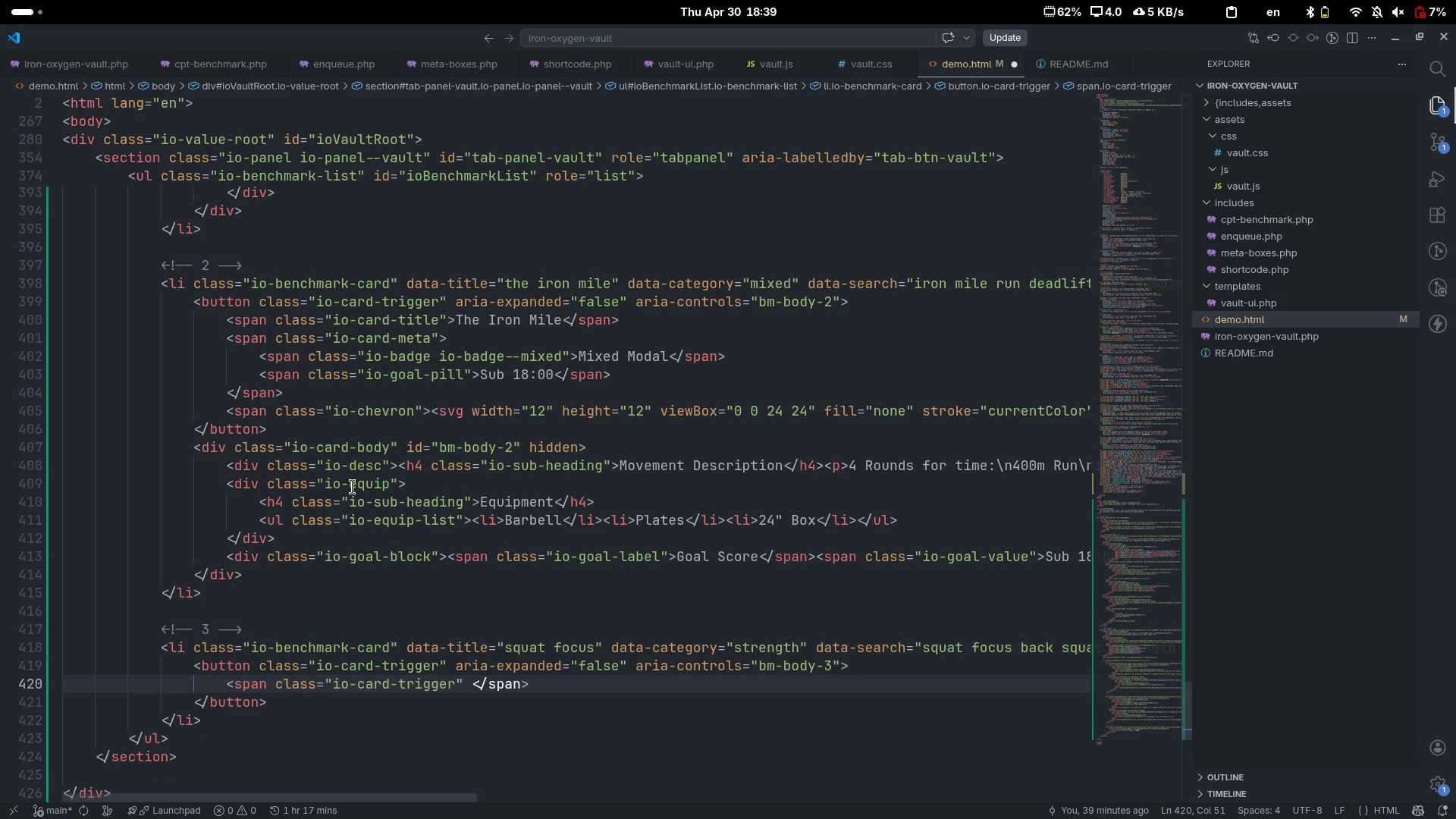 
key(ArrowLeft)
 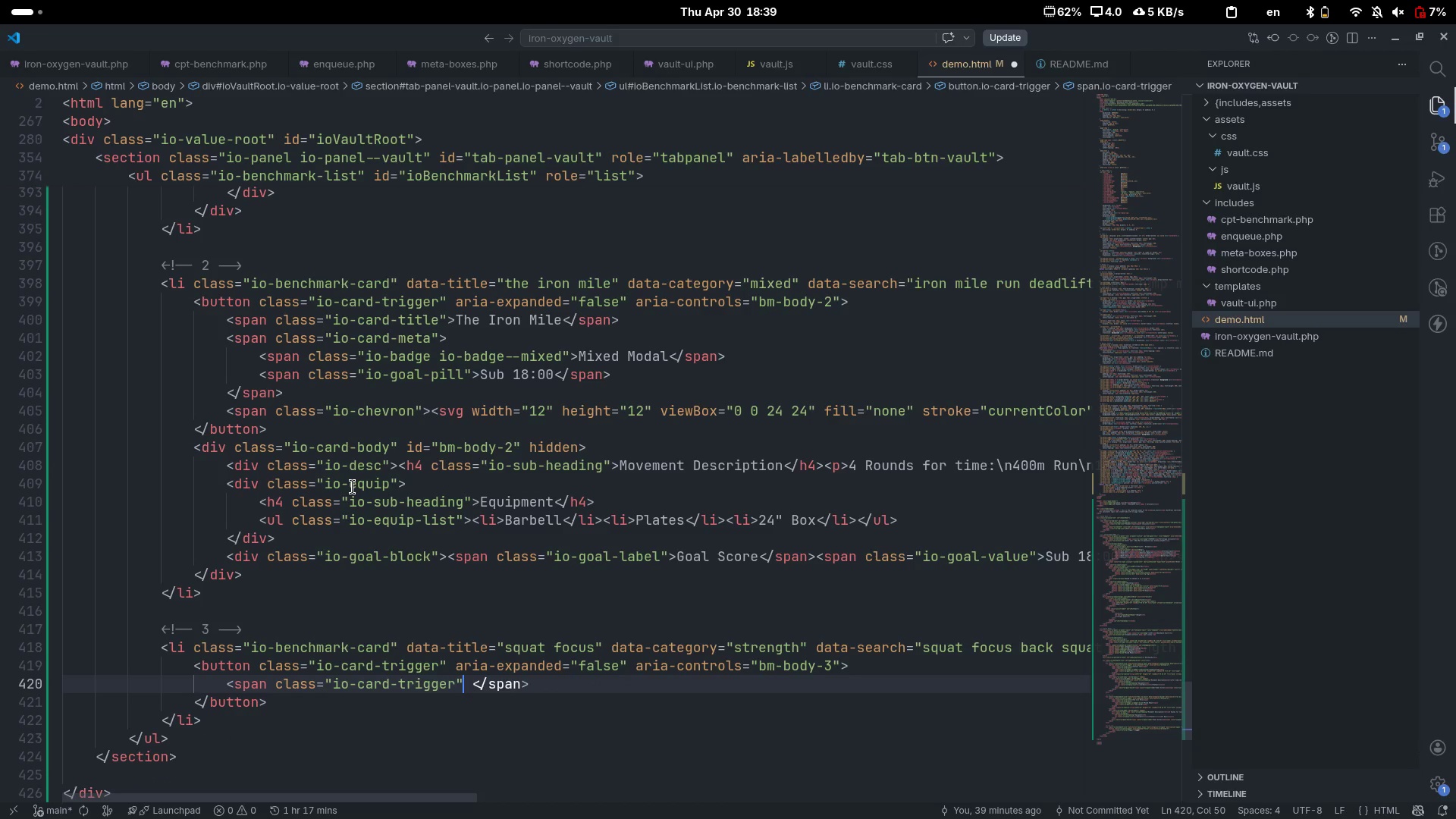 
key(Shift+ShiftLeft)
 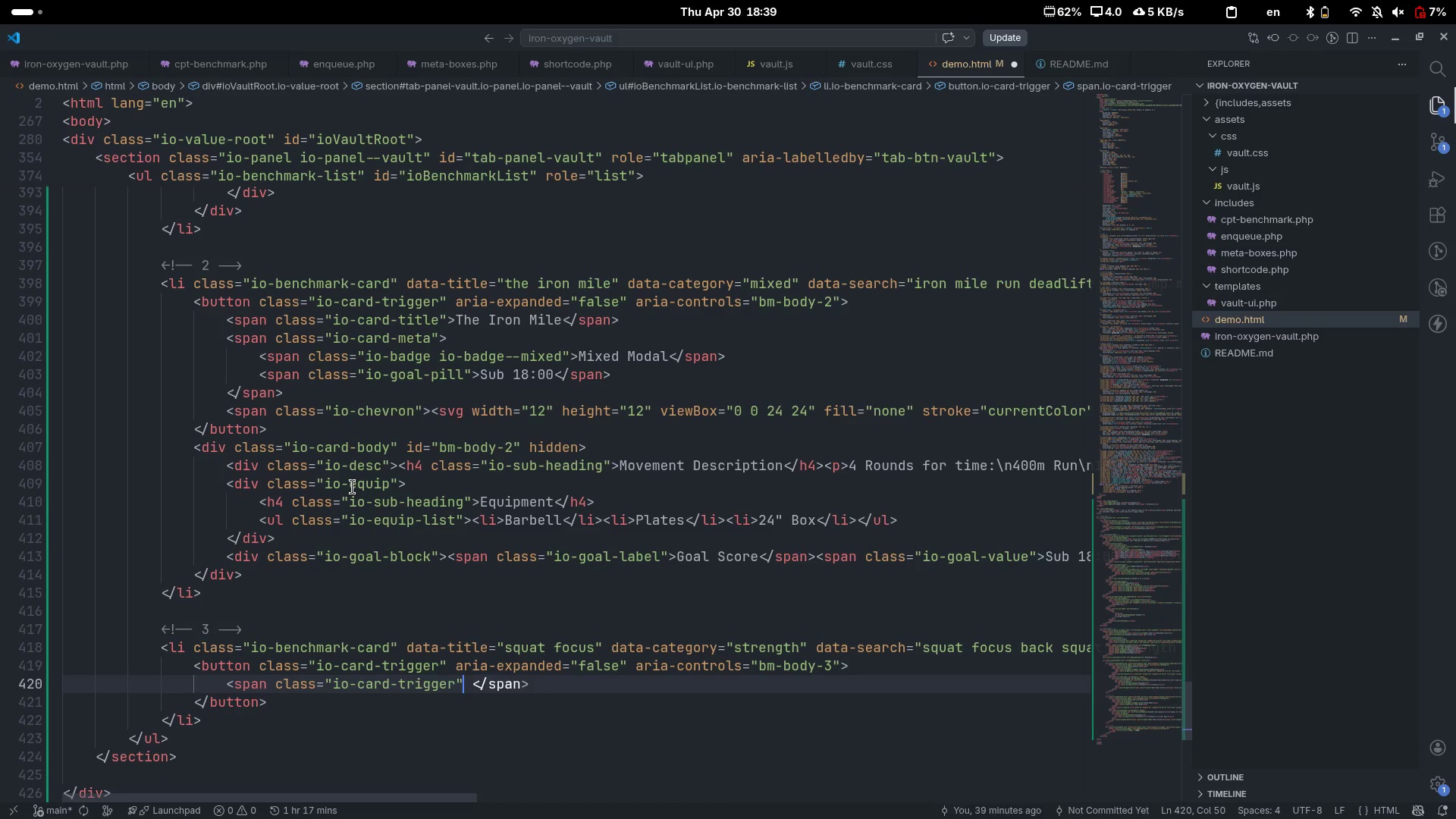 
key(Shift+Period)
 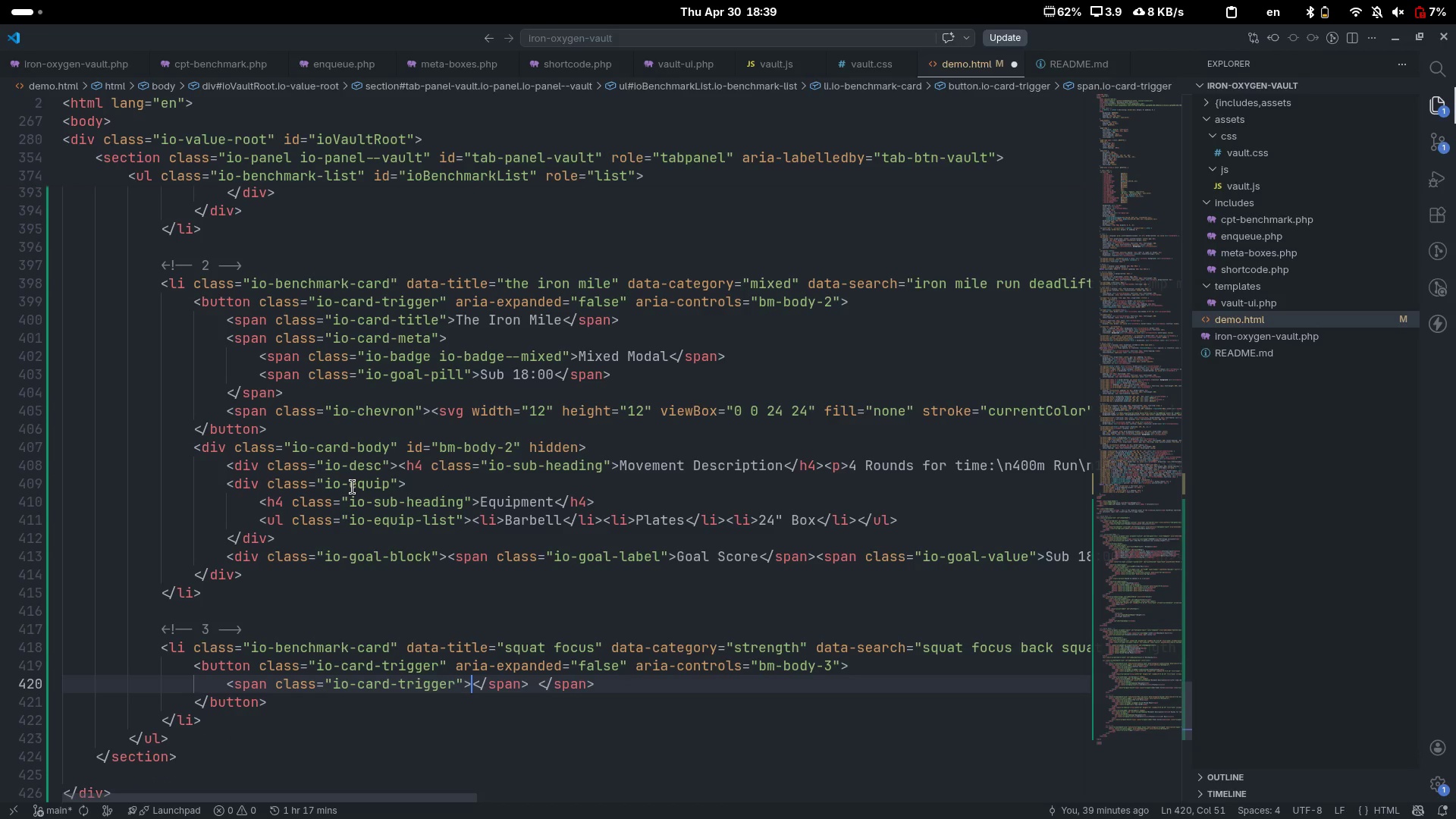 
key(Control+ArrowRight)
 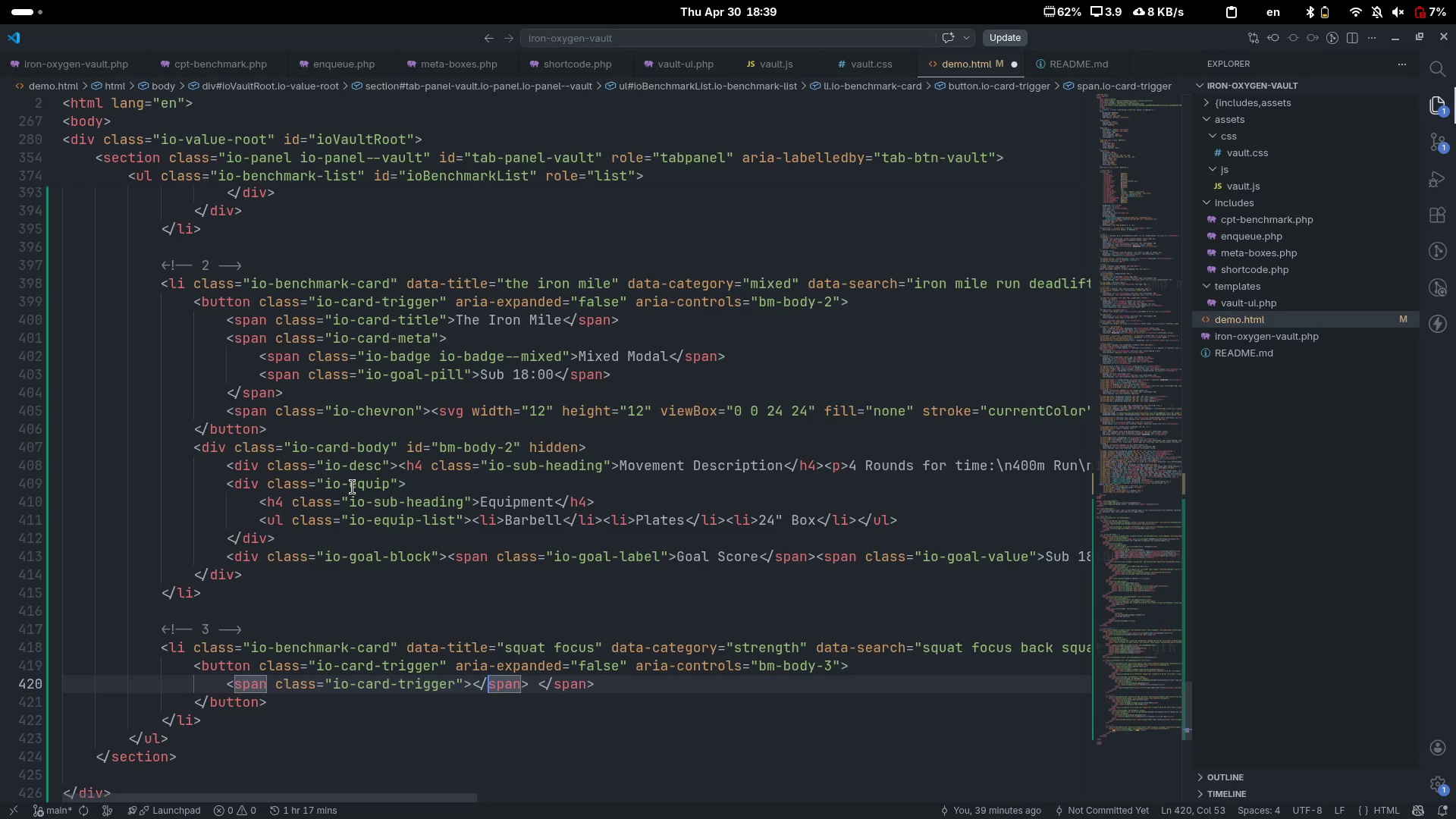 
key(Control+ArrowRight)
 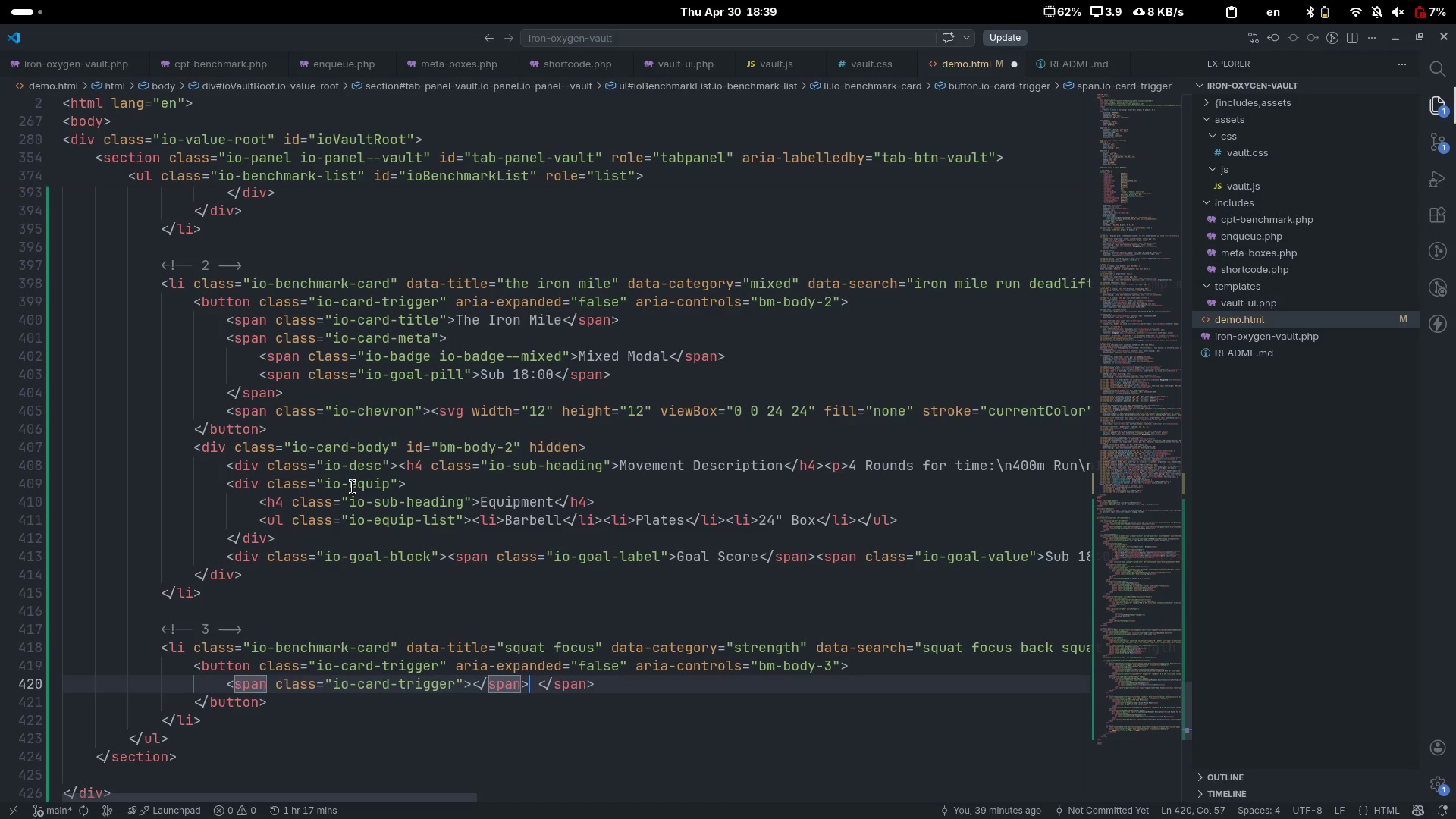 
key(Control+ArrowRight)
 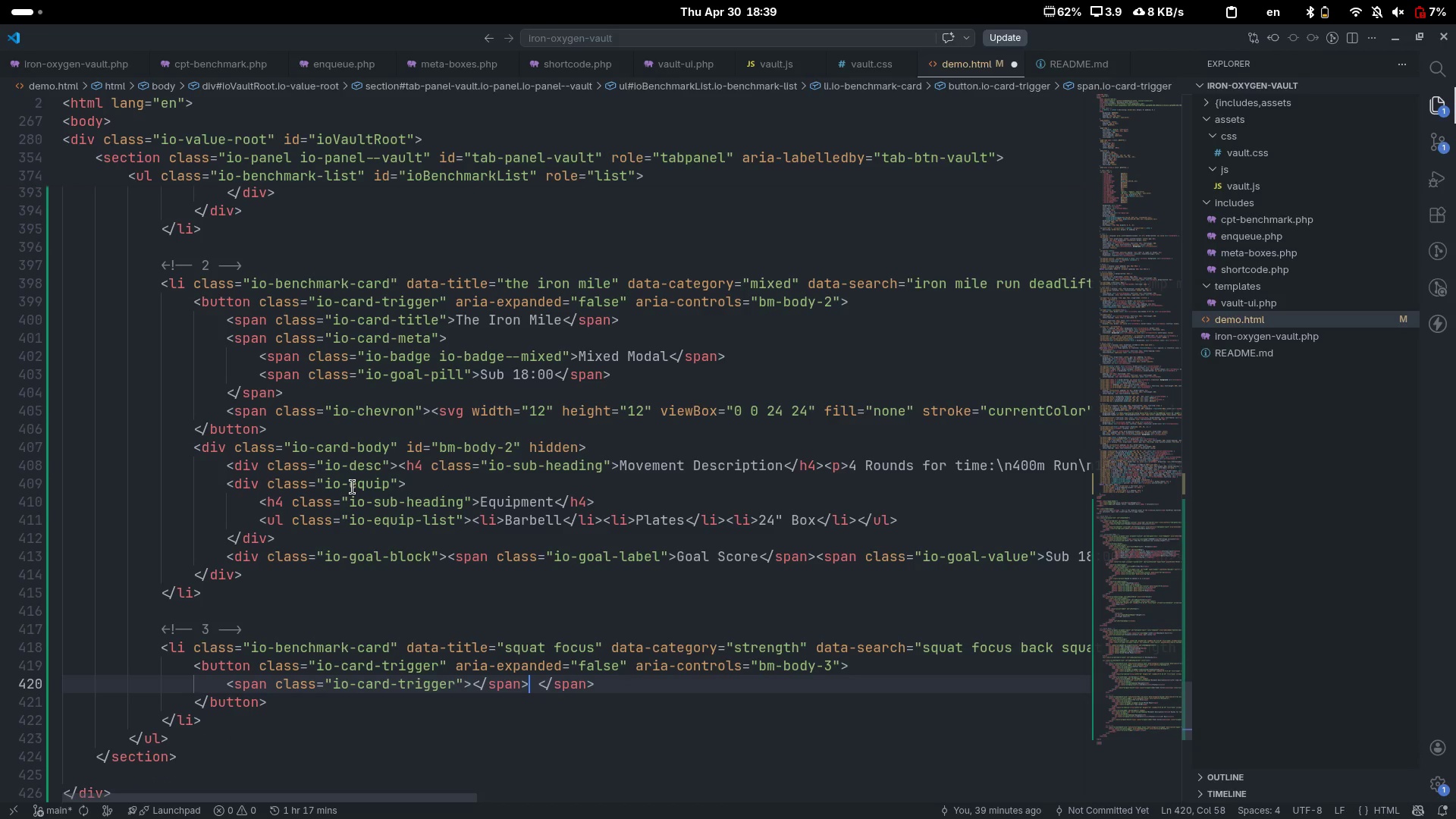 
key(Control+Delete)
 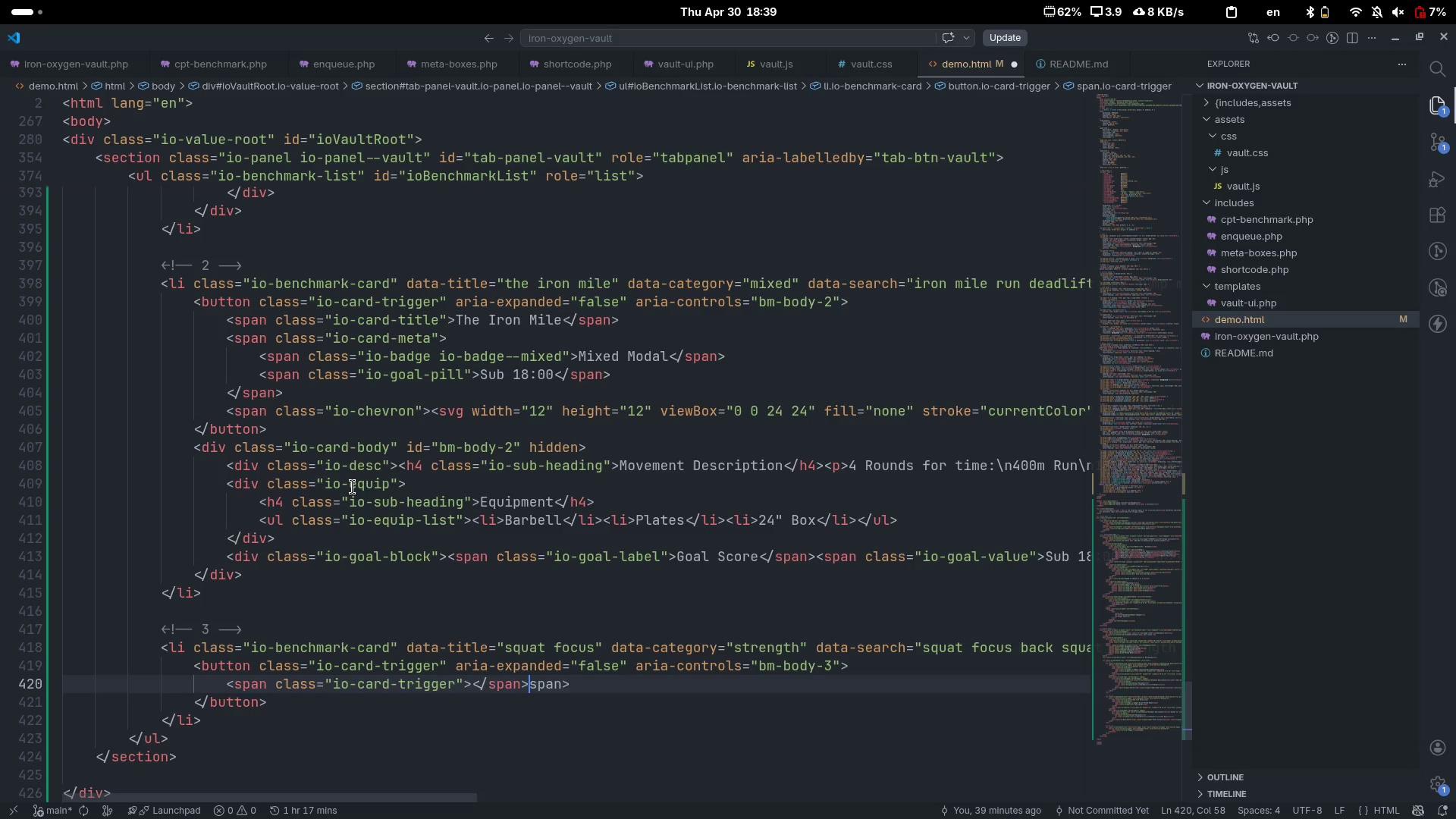 
key(Control+Delete)
 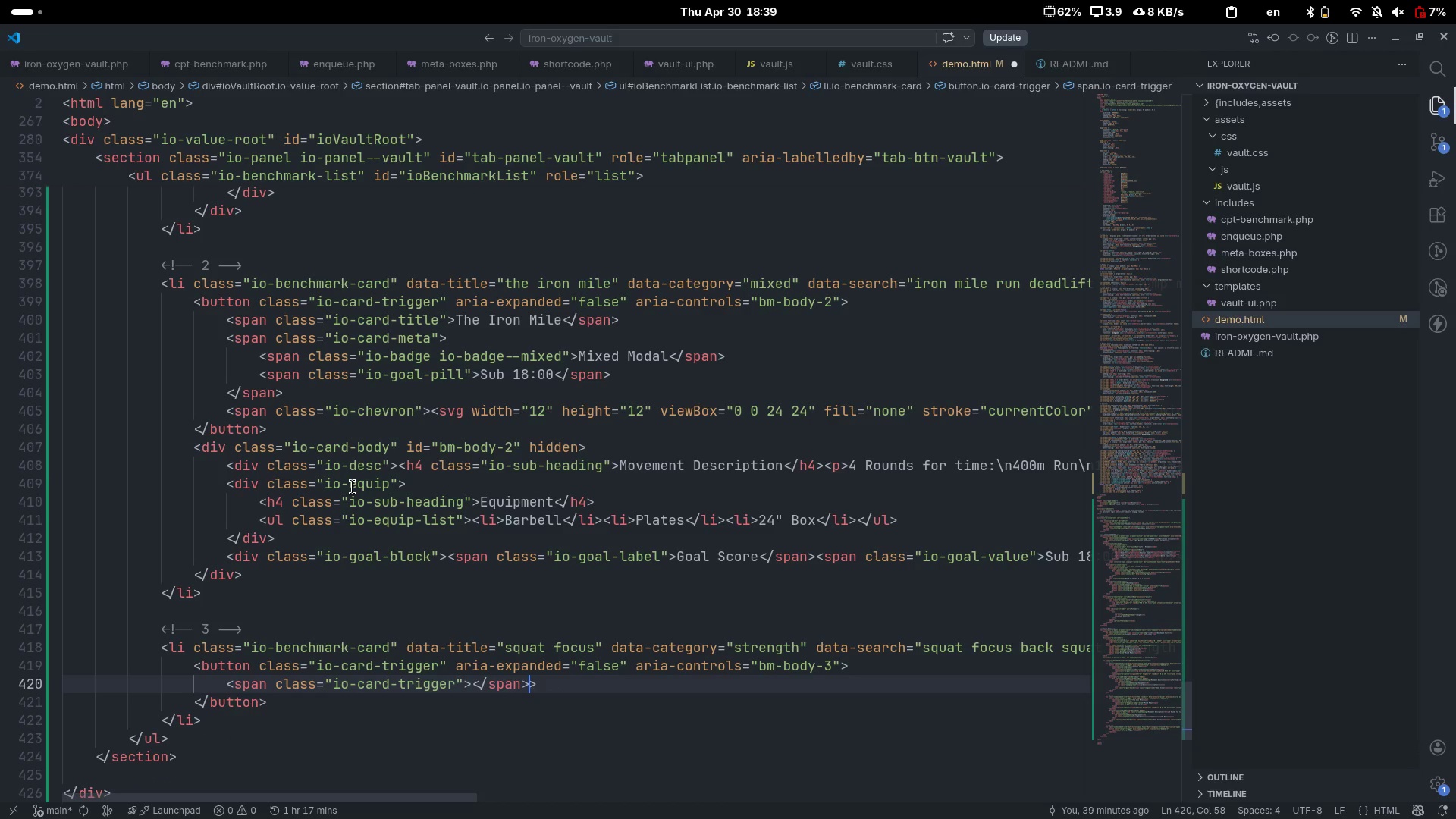 
key(Delete)
 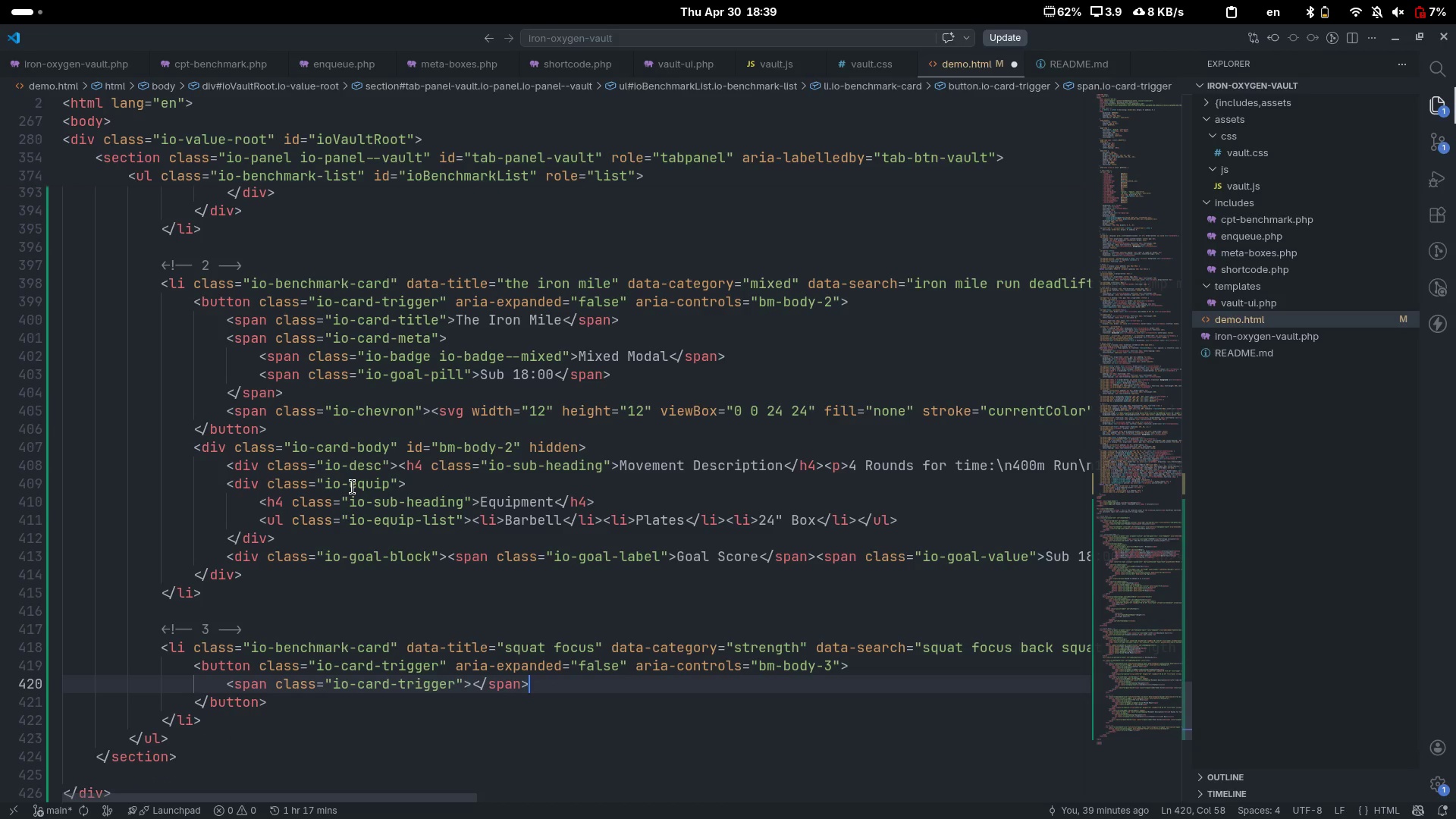 
key(Control+ArrowLeft)
 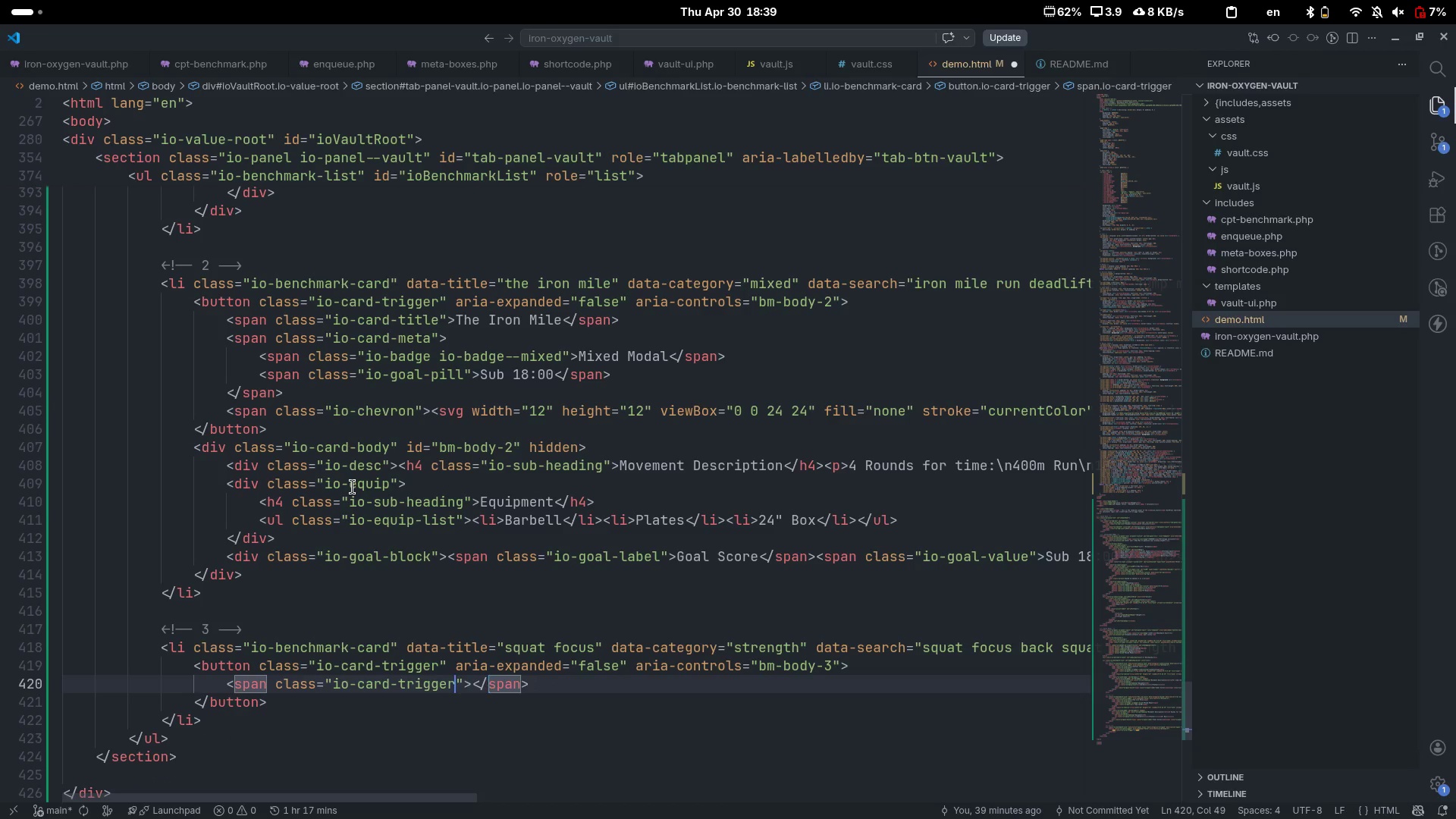 
key(Control+ArrowLeft)
 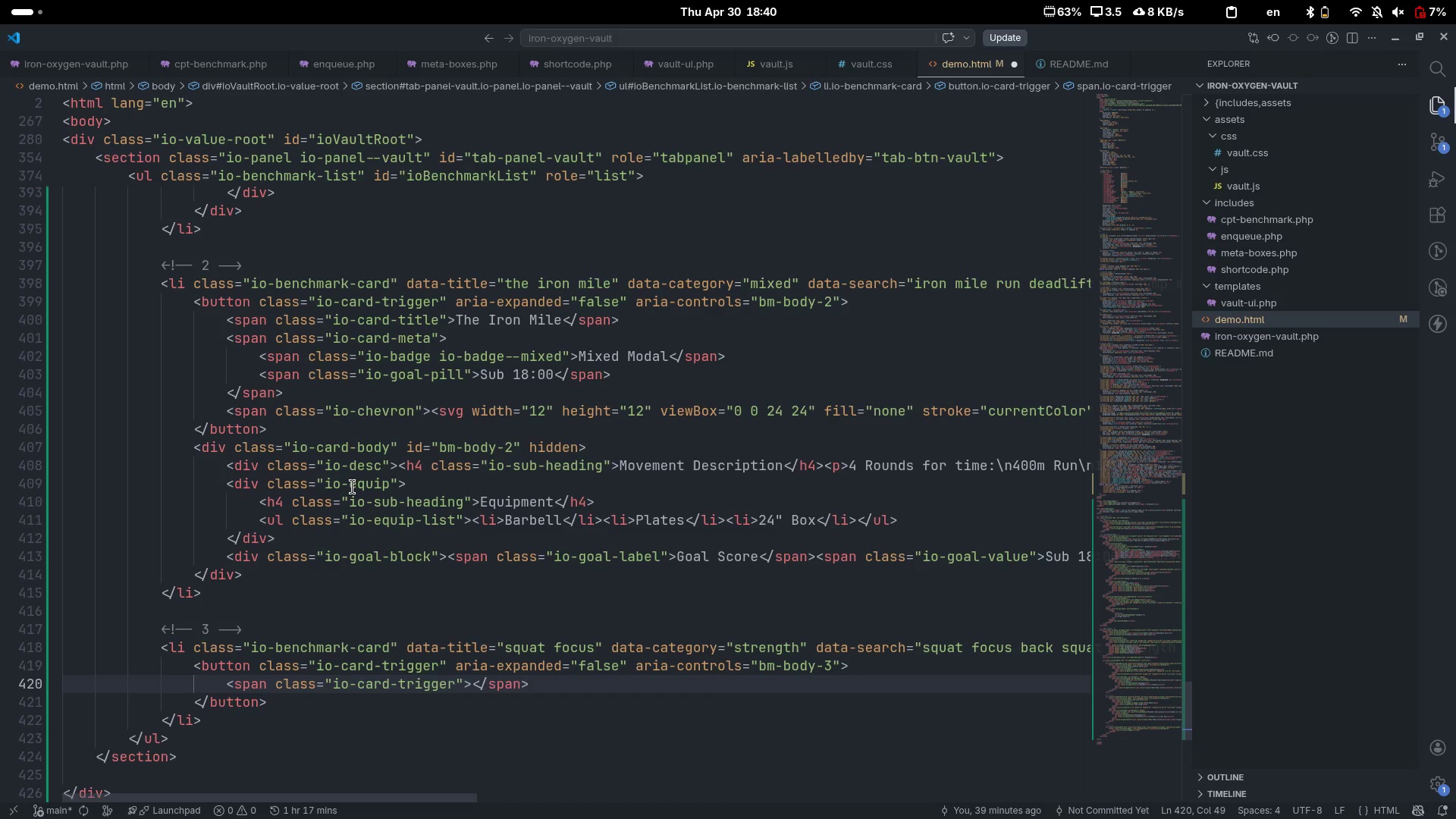 
wait(23.57)
 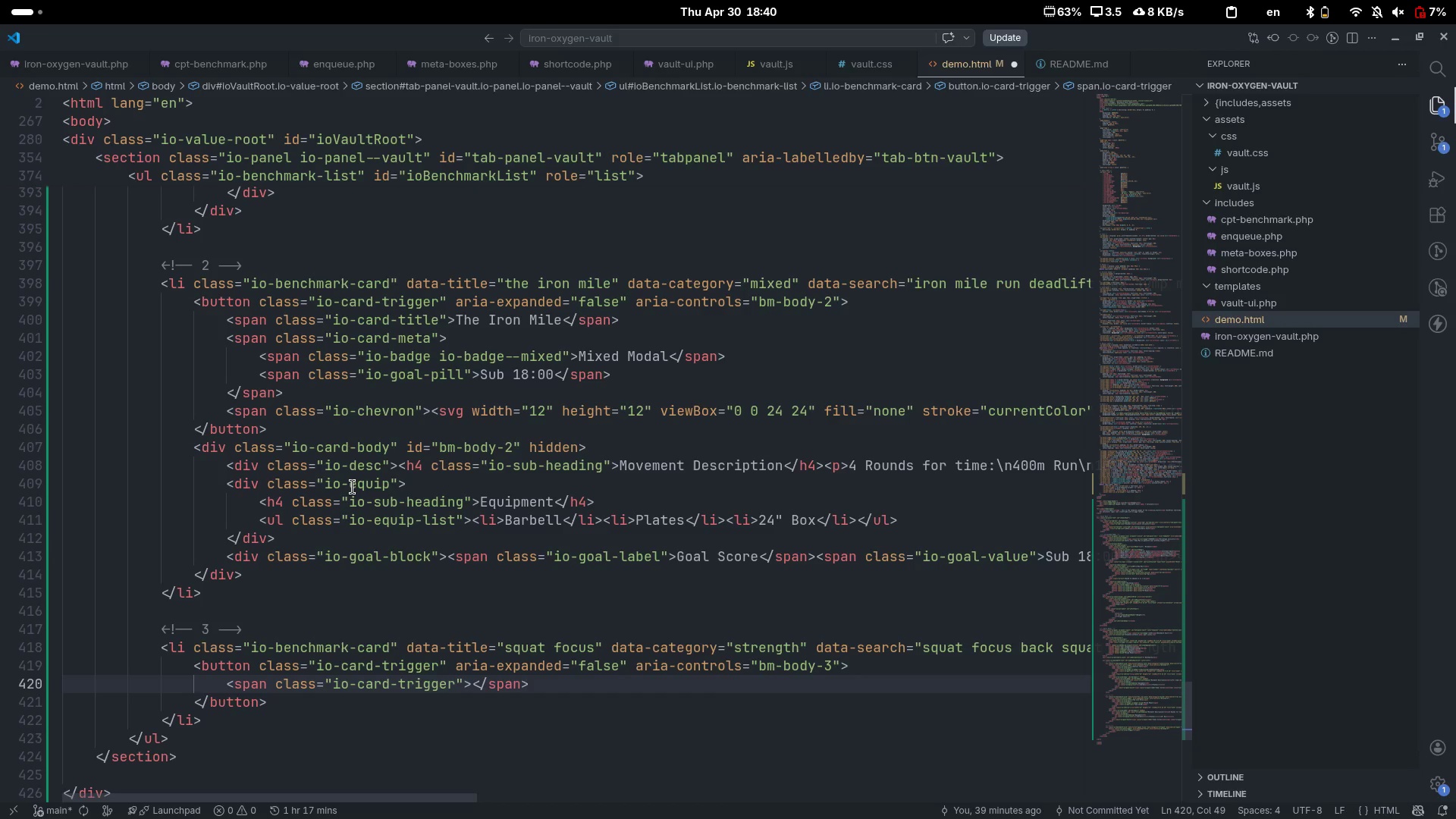 
key(Control+ControlLeft)
 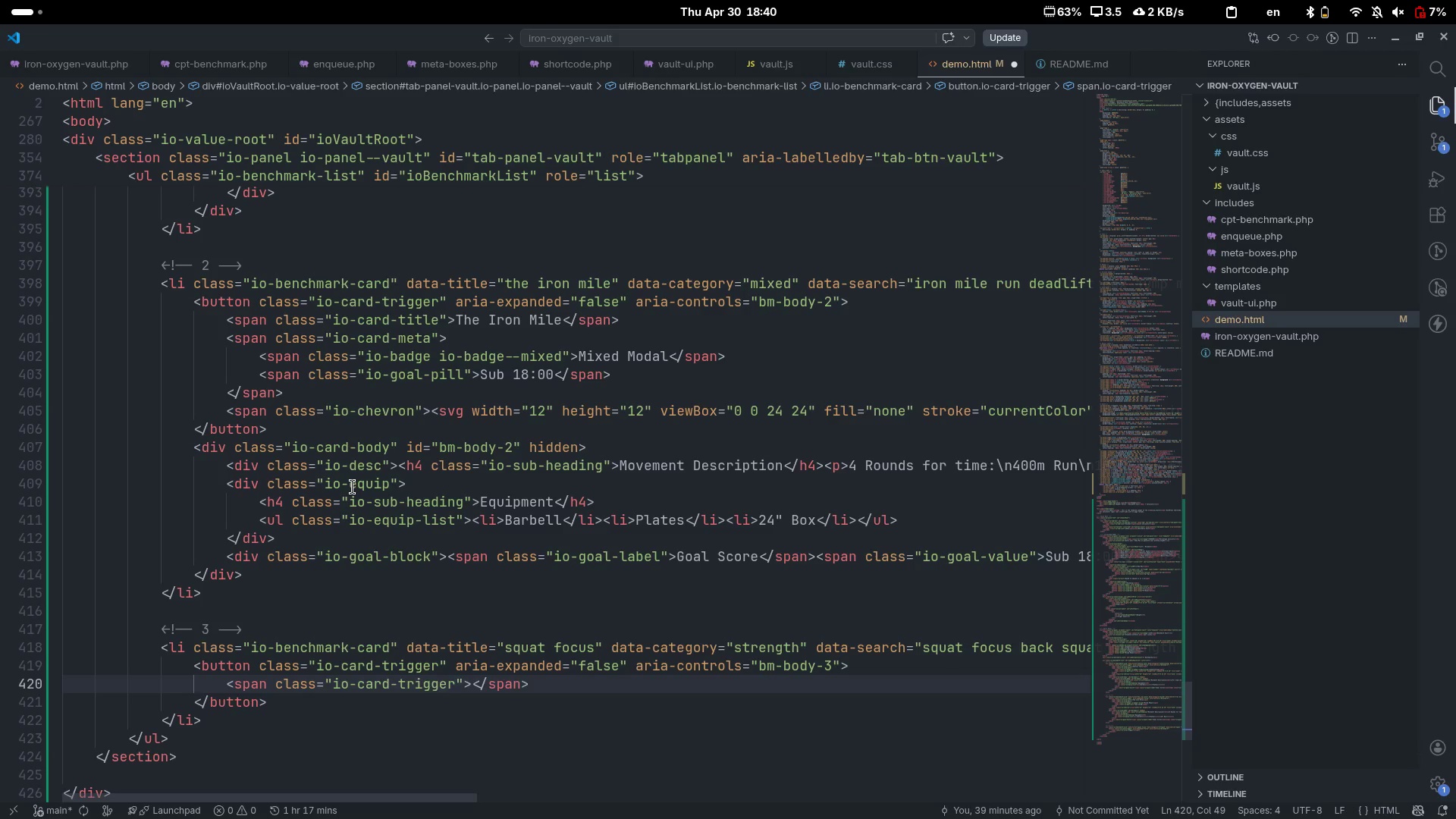 
key(Control+Backspace)
 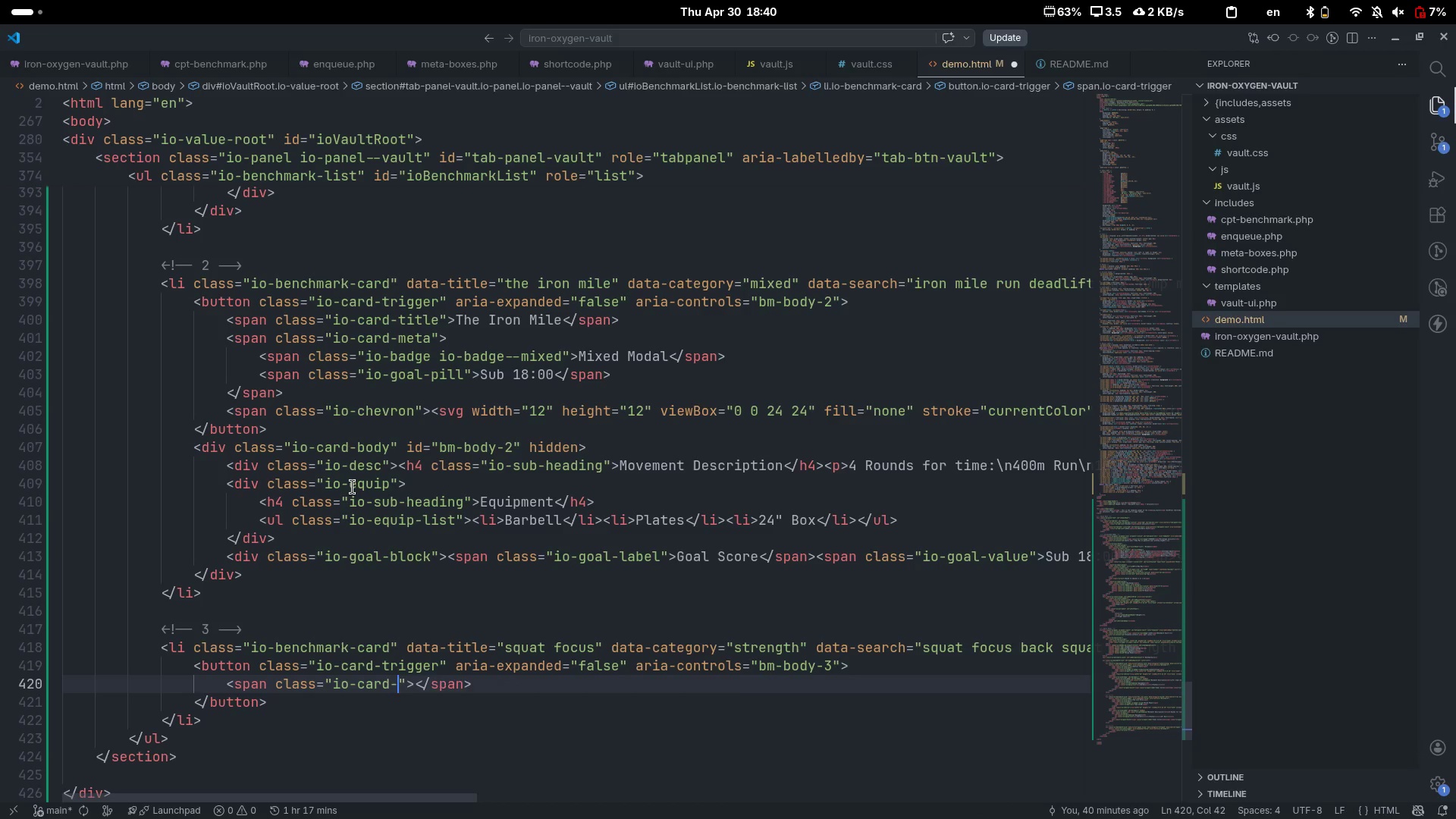 
type(title)
key(Escape)
 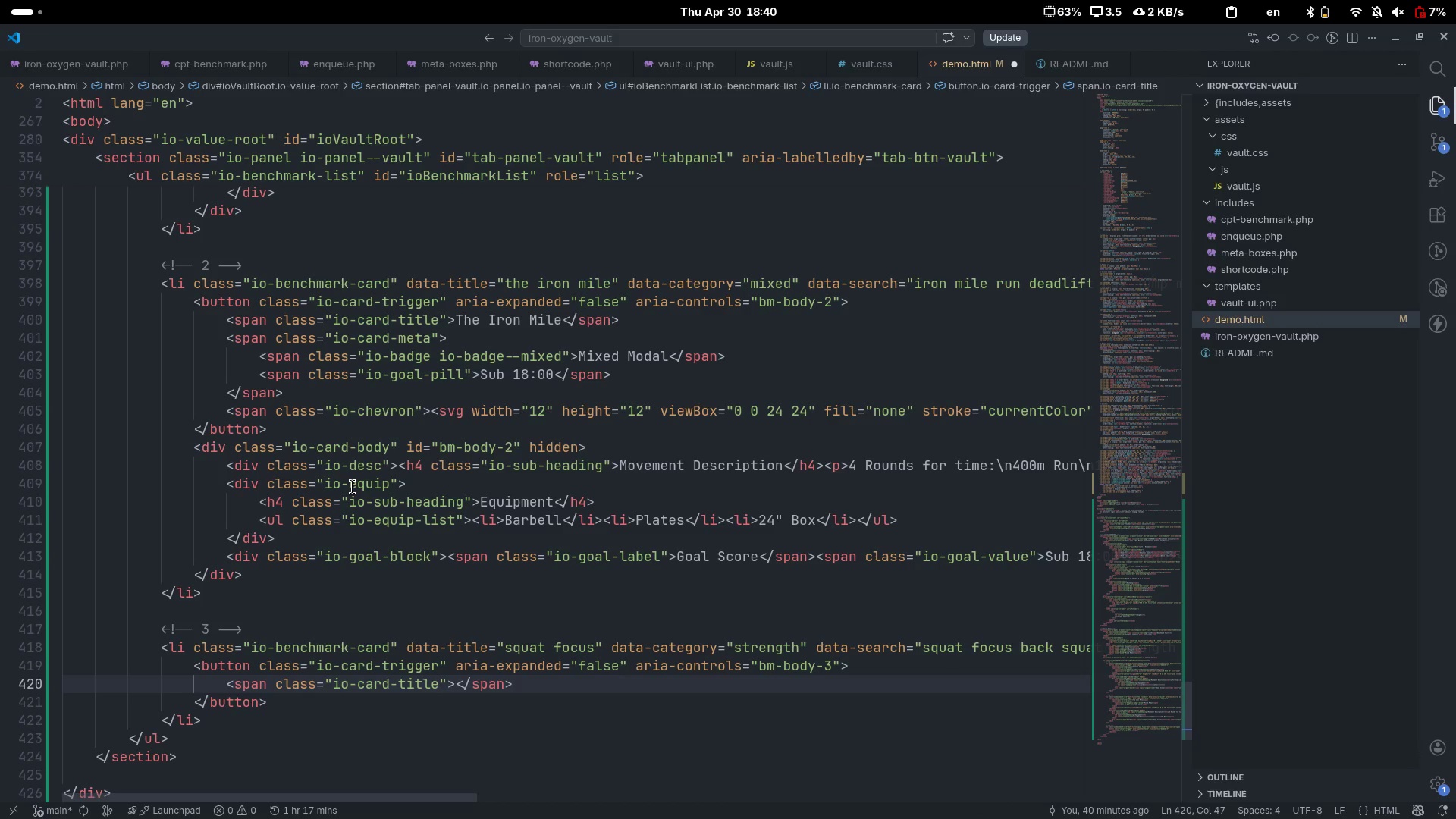 
key(ArrowRight)
 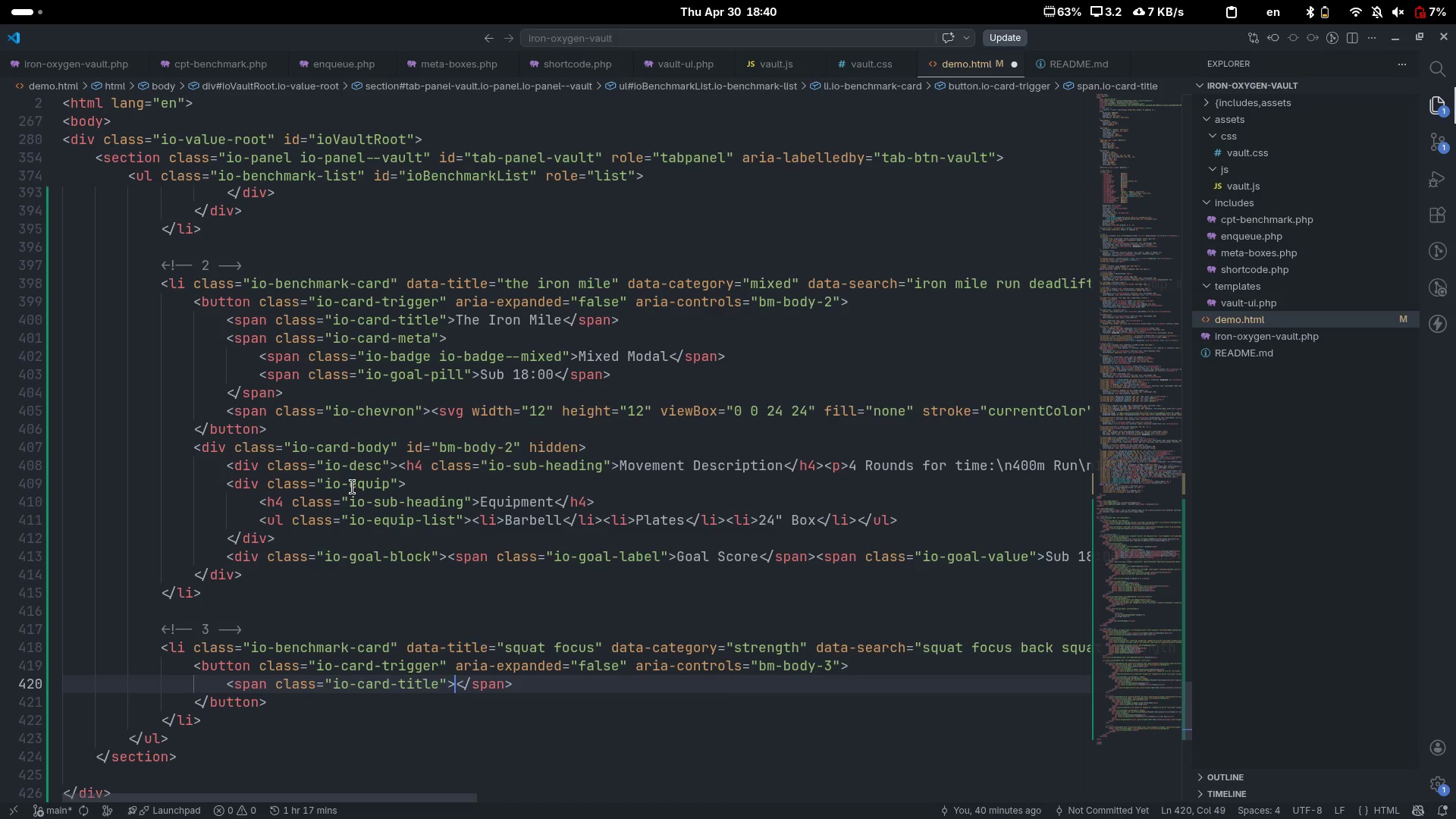 
key(ArrowRight)
 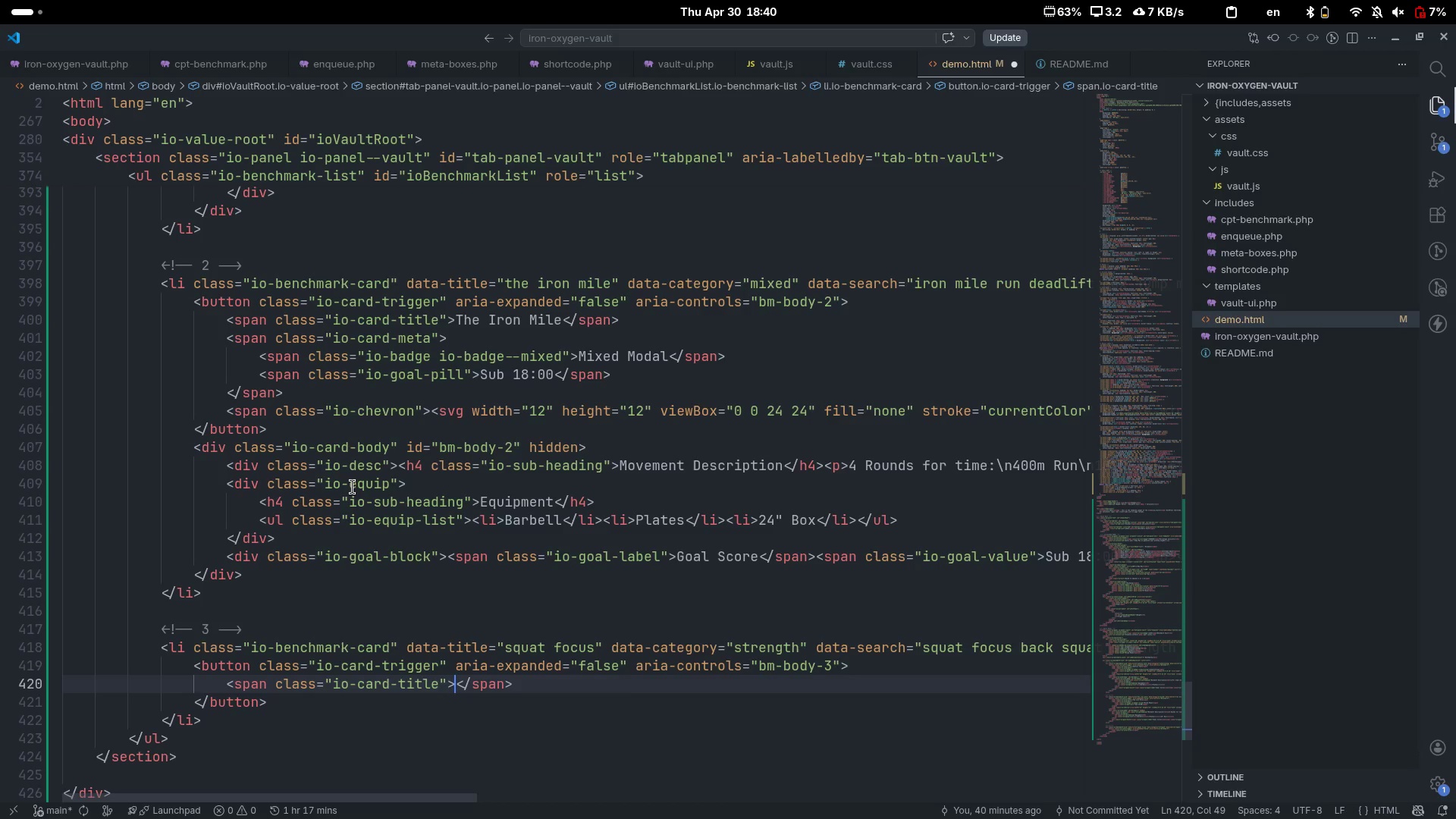 
type(Squat Focus)
 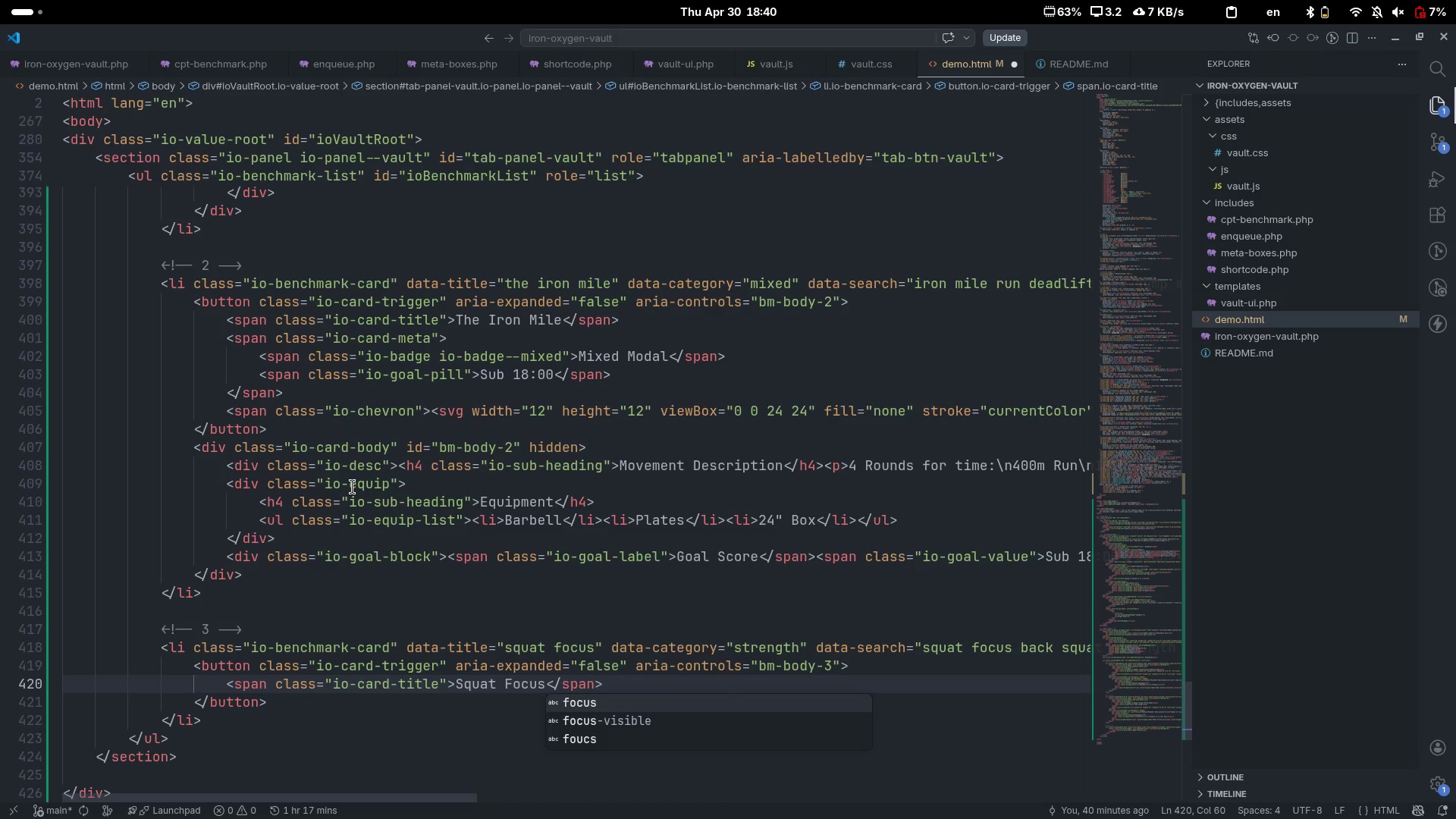 
key(Control+ControlLeft)
 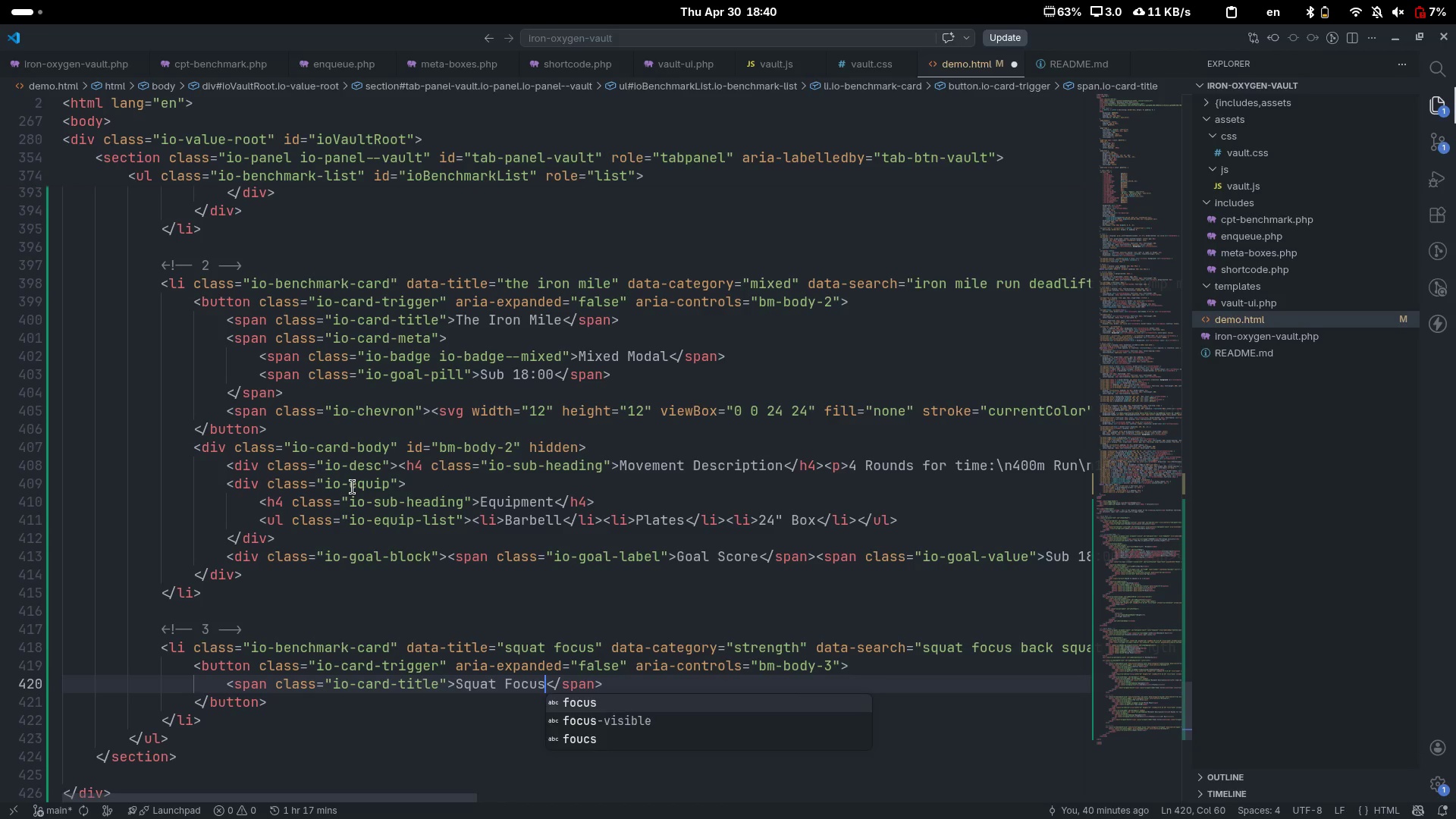 
key(End)
 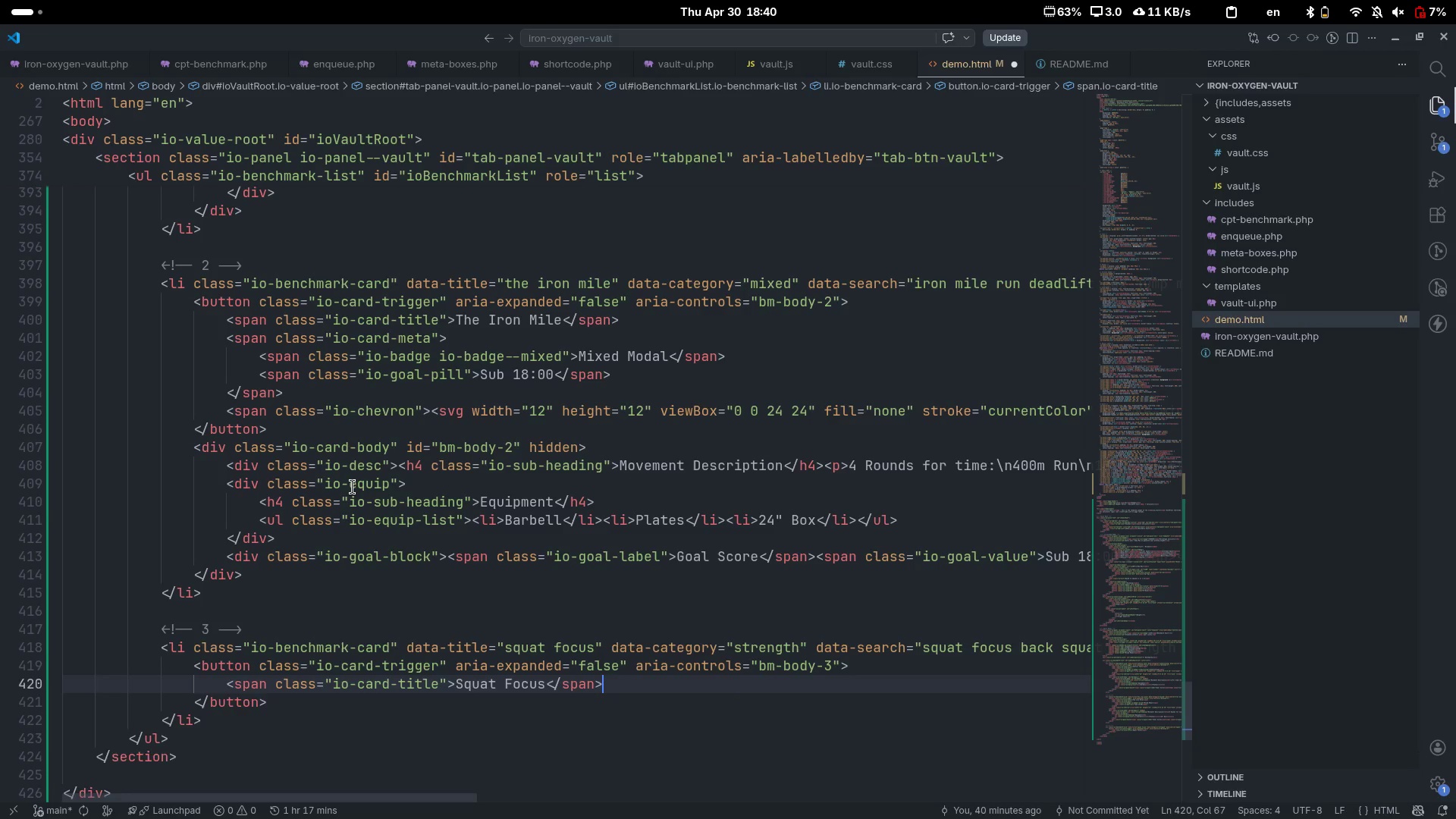 
key(Enter)
 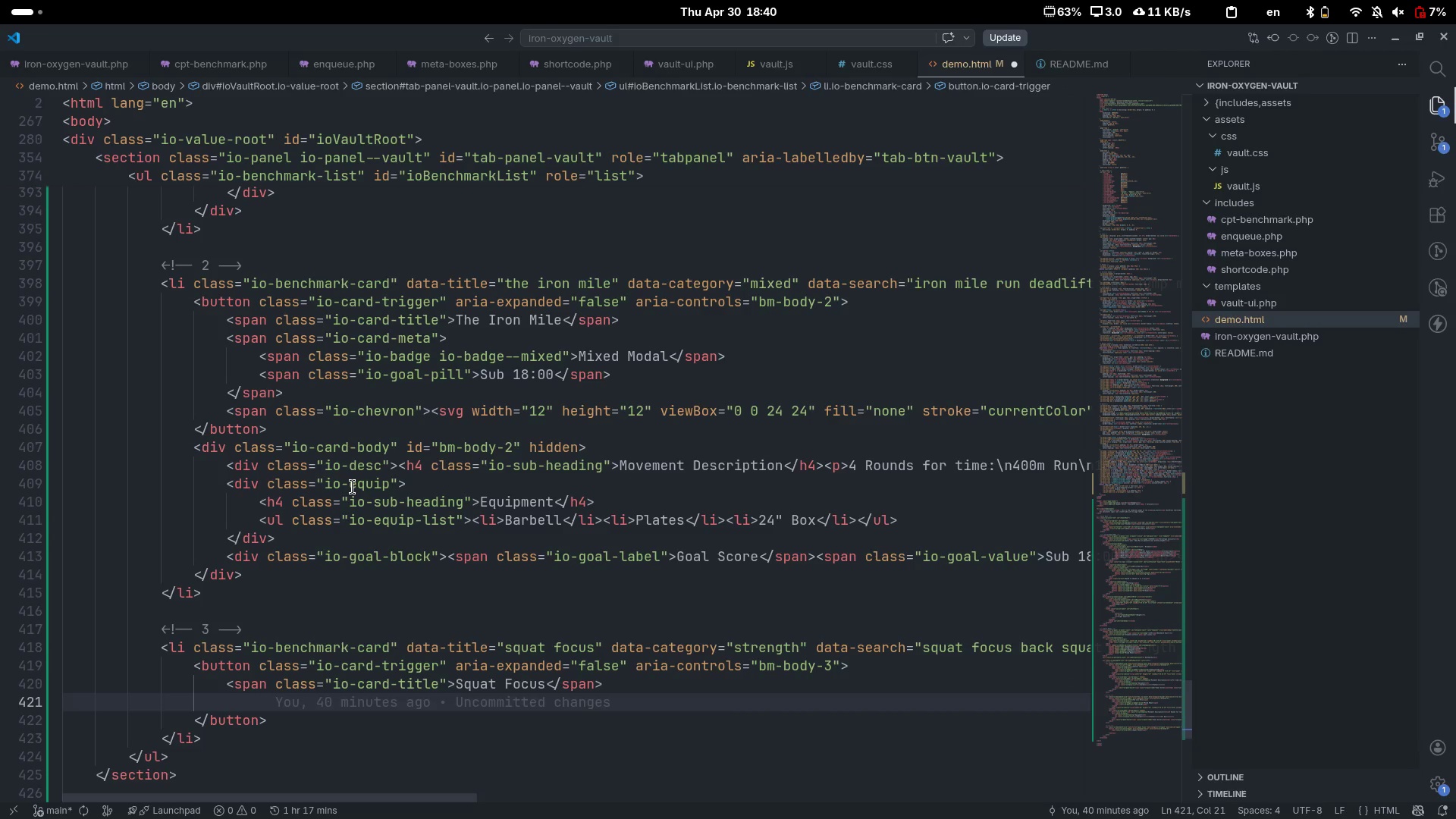 
type(span)
key(Tab)
 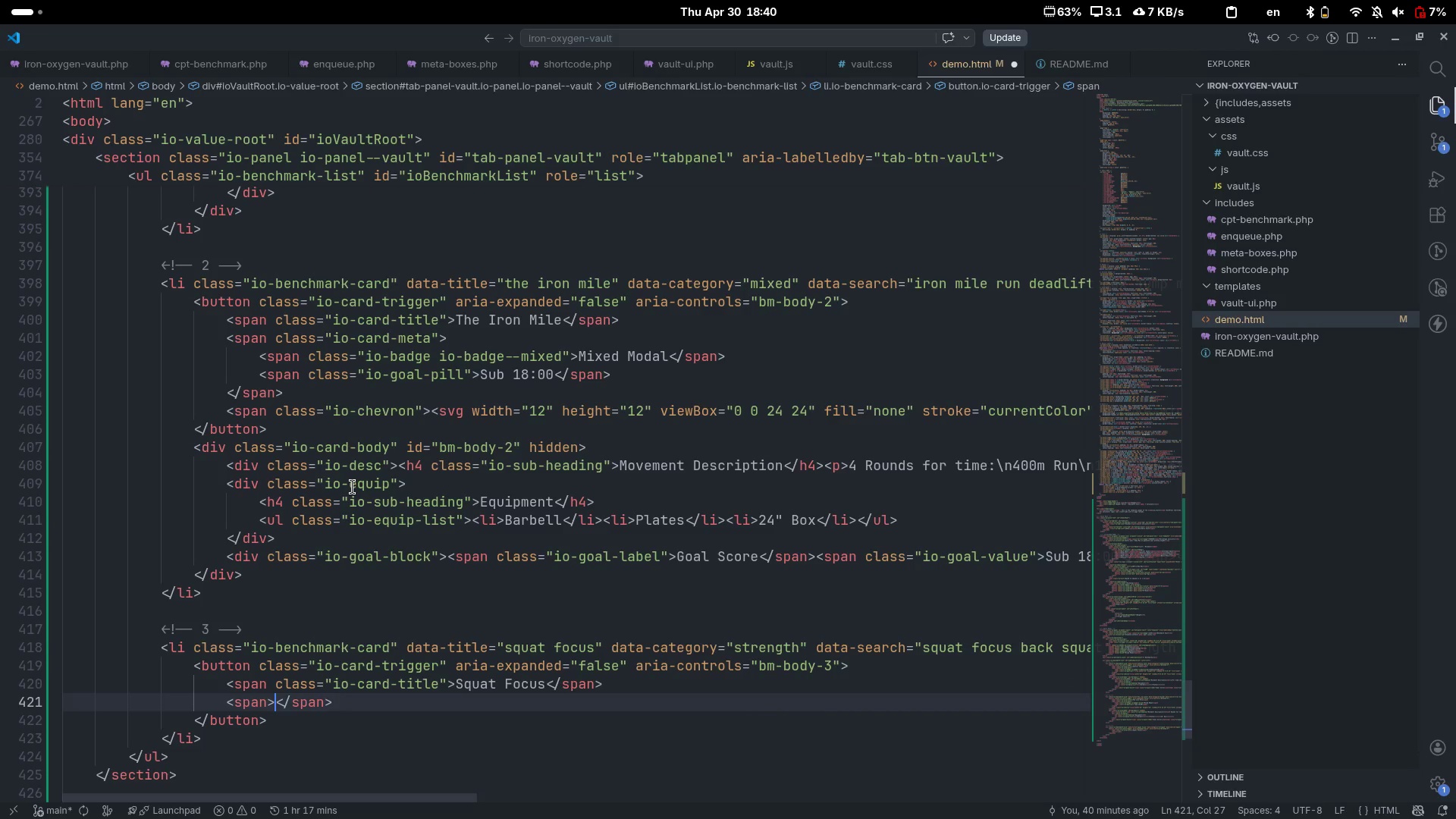 
key(Enter)
 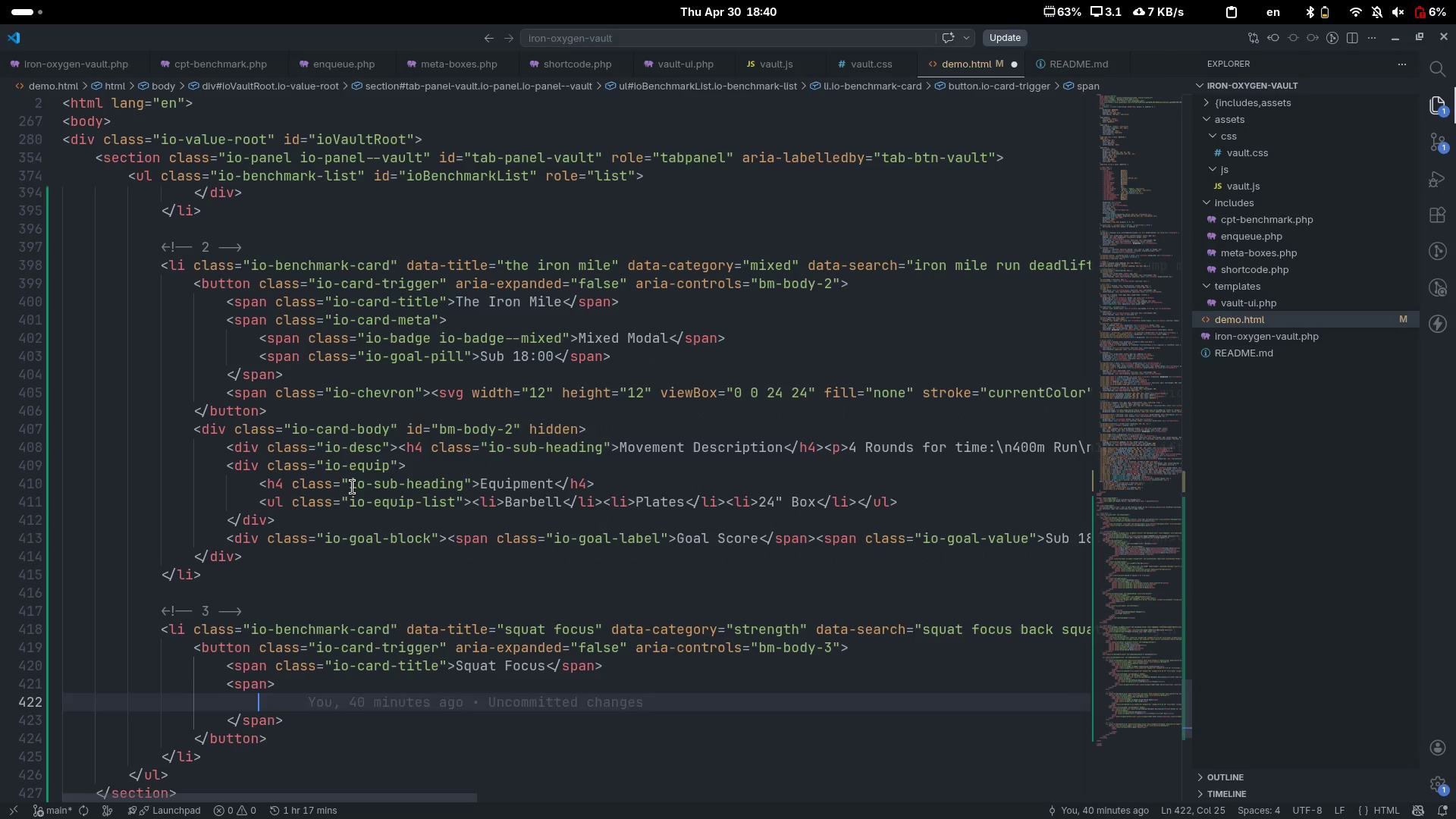 
key(ArrowUp)
 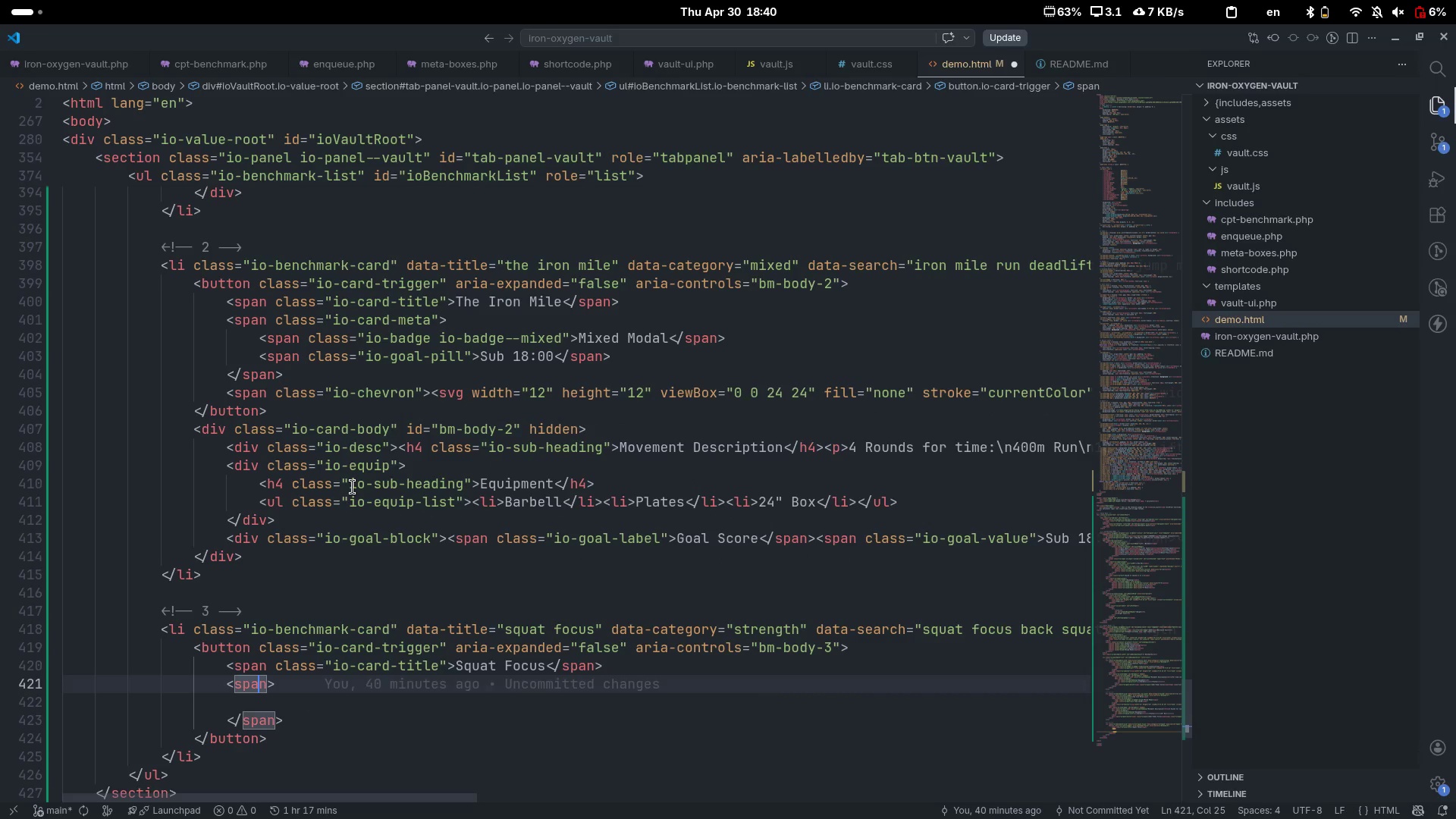 
key(Control+ControlLeft)
 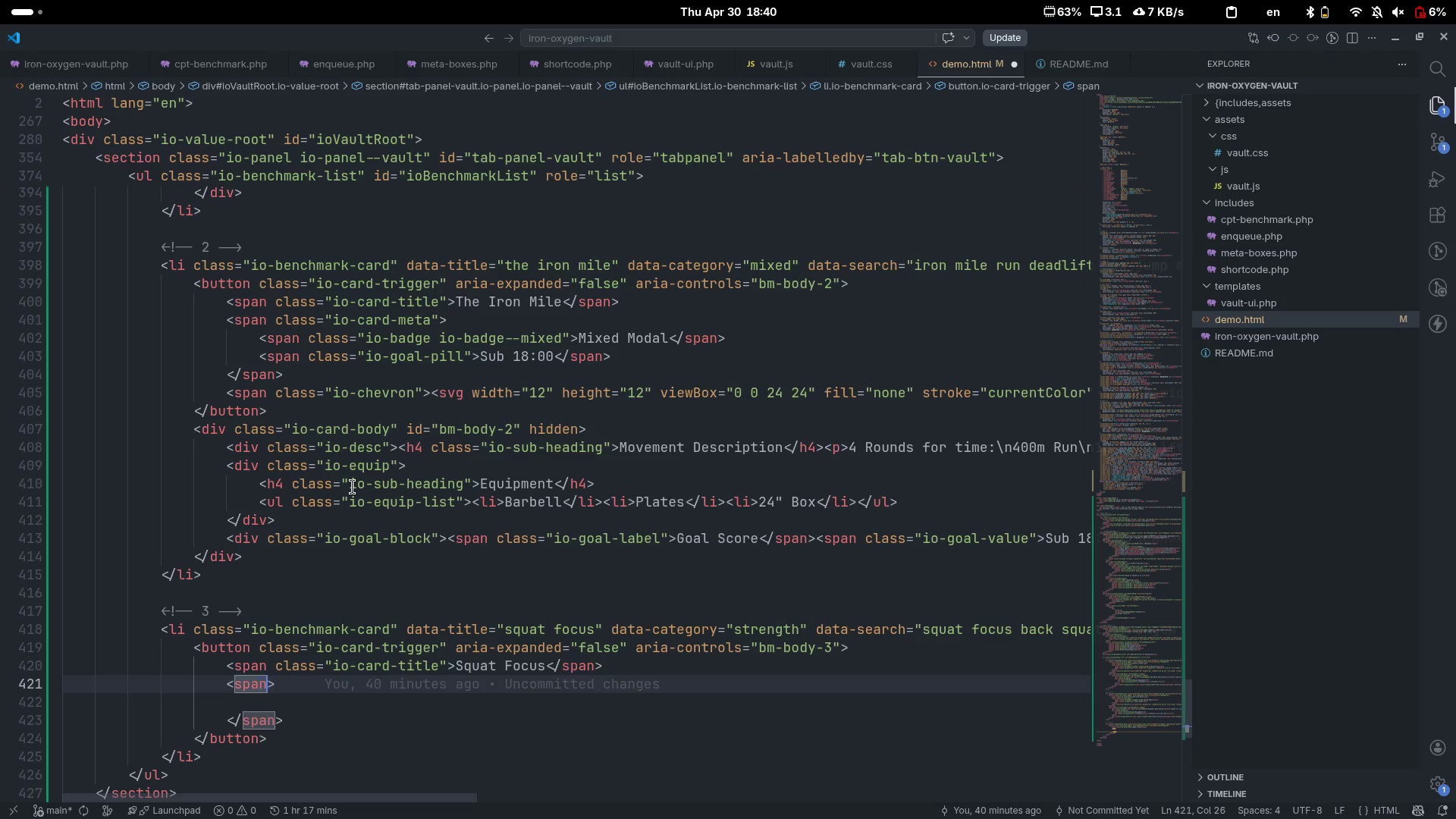 
key(Control+ArrowRight)
 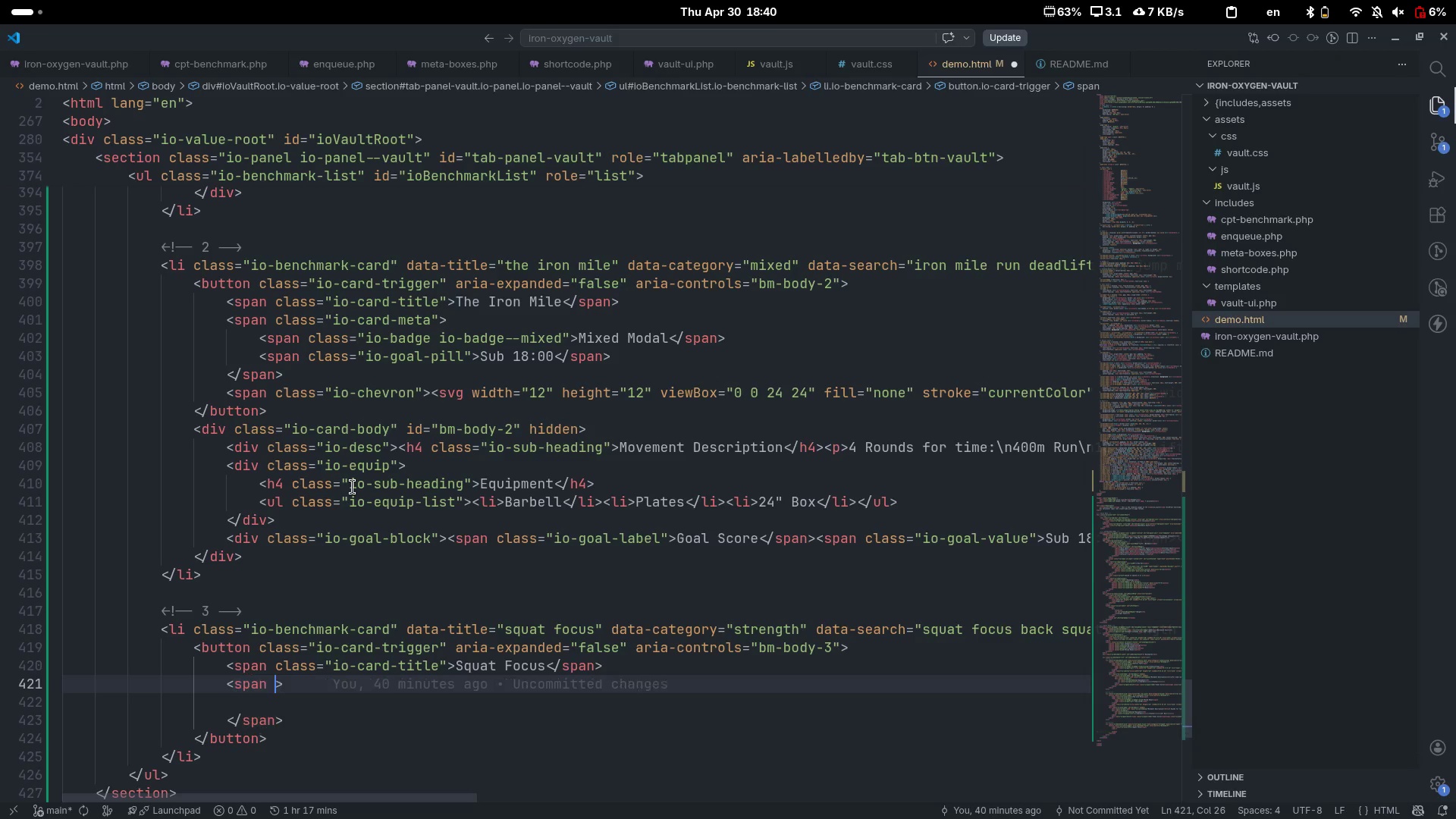 
type( clas)
key(Tab)
type(io-card-meta)
key(Escape)
key(Escape)
 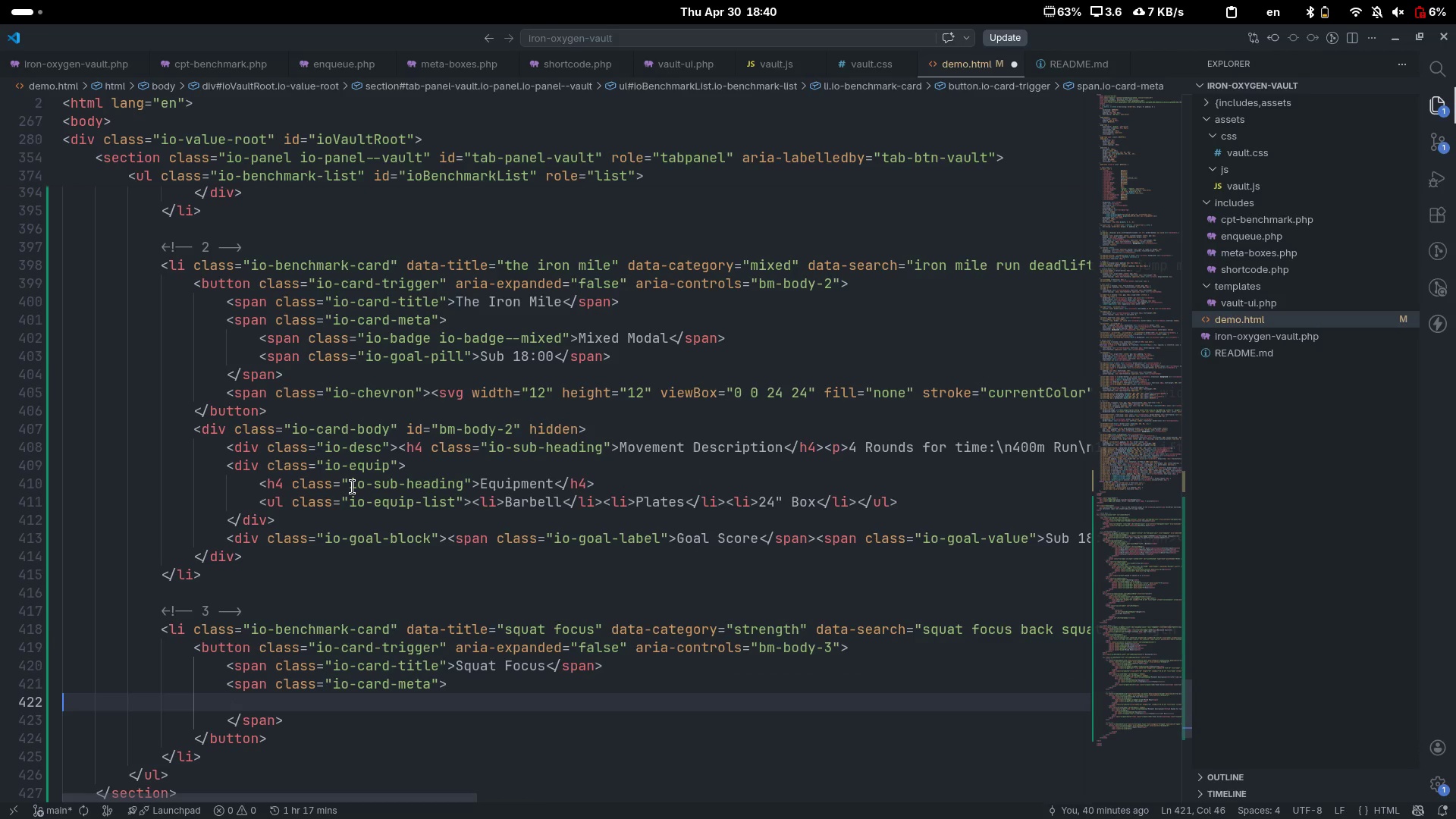 
key(ArrowDown)
 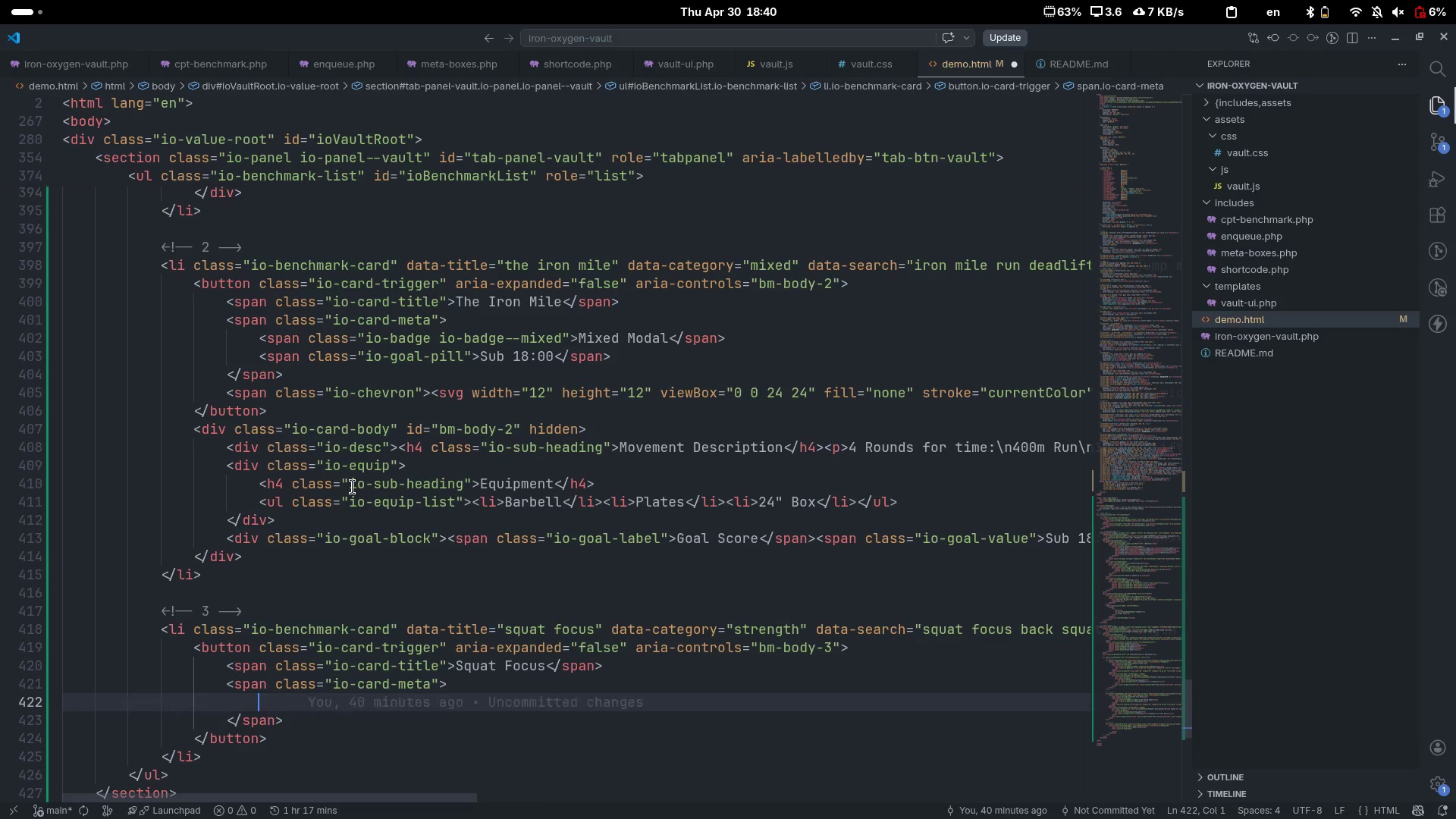 
key(Tab)
type(span)
key(Tab)
 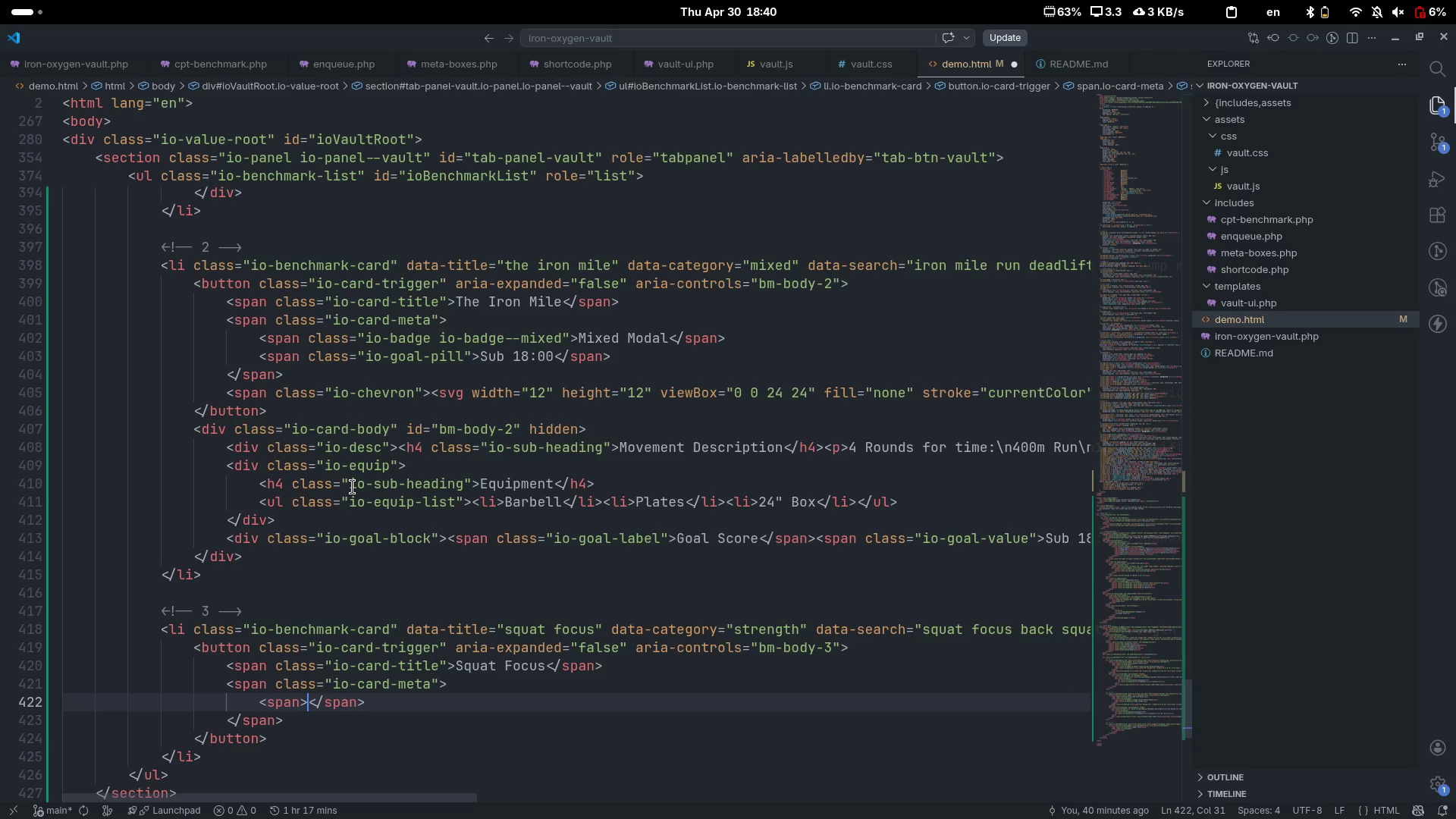 
key(ArrowLeft)
 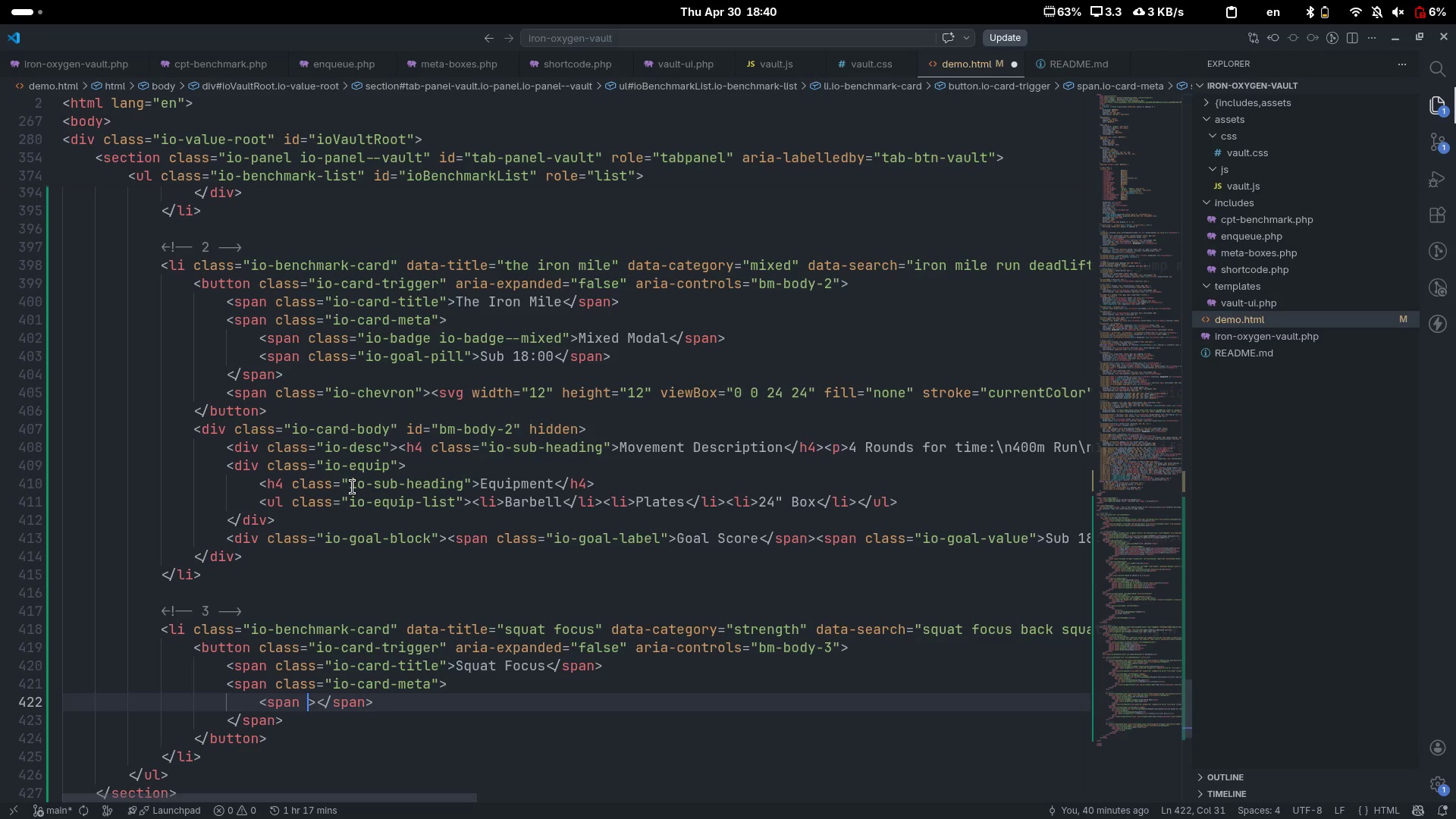 
type( clas)
key(Tab)
type(io-badge)
key(Escape)
key(Escape)
type( io-bagle)
key(Tab)
 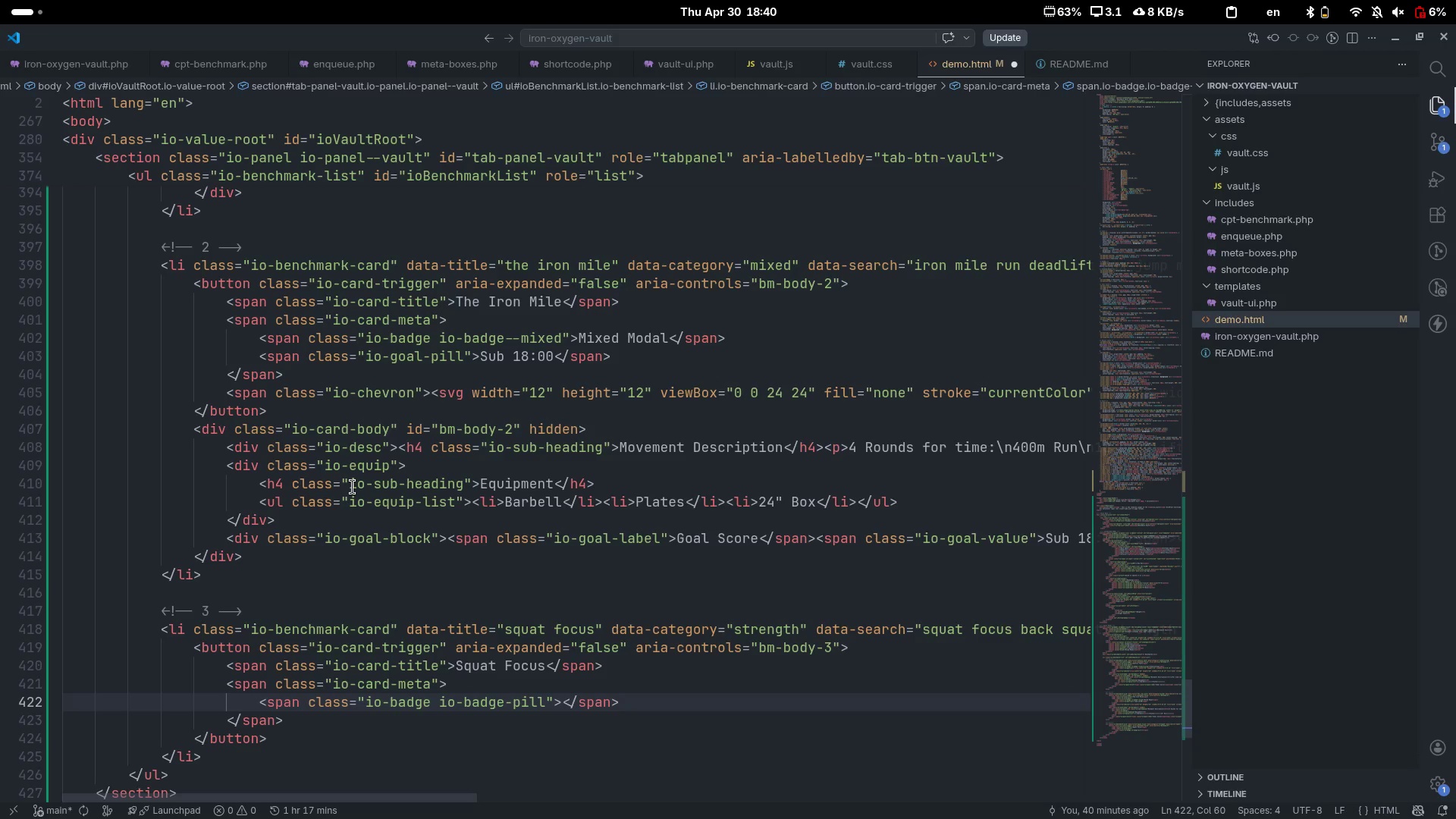 
key(Control+ControlLeft)
 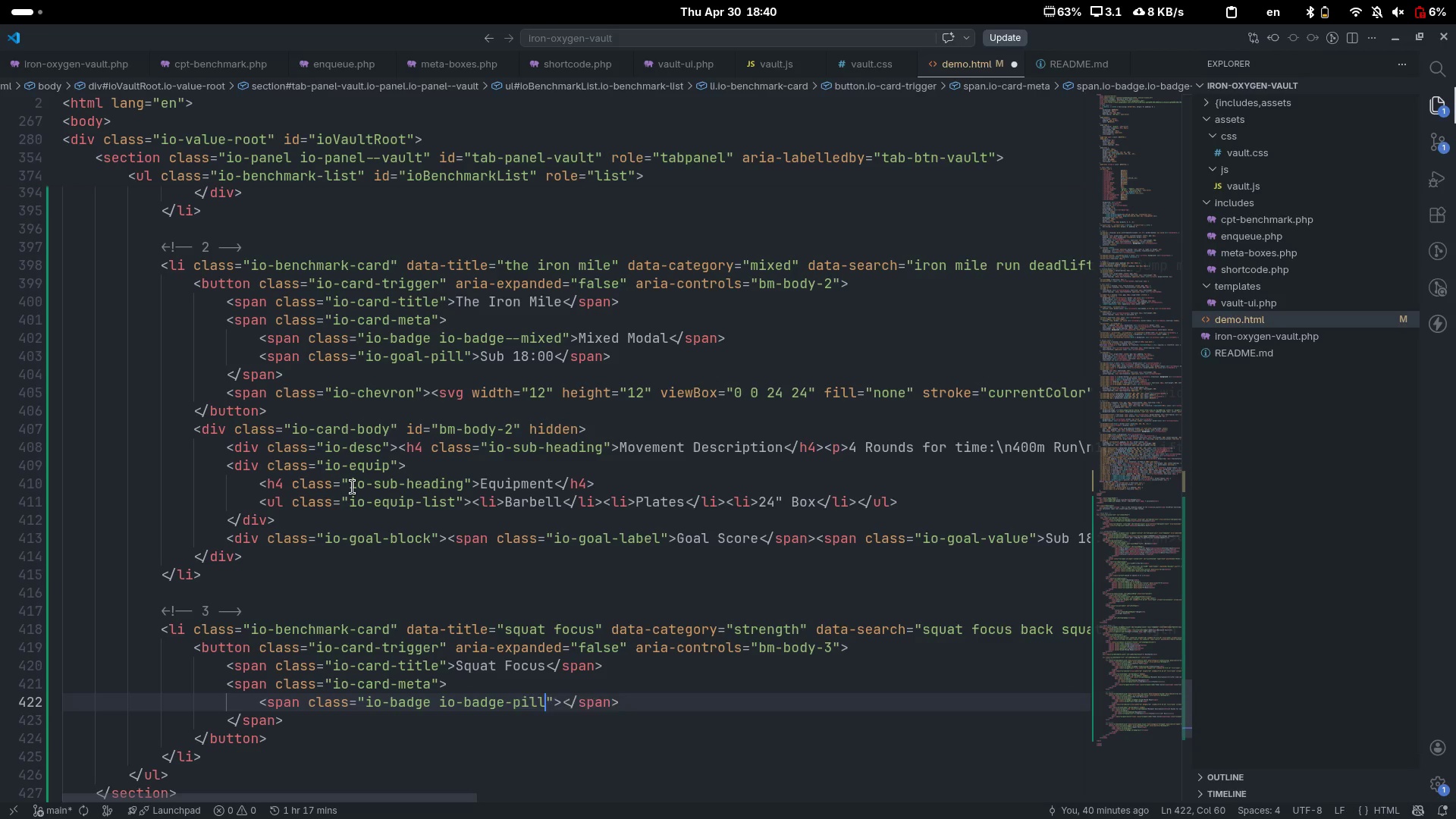 
key(Control+Backspace)
 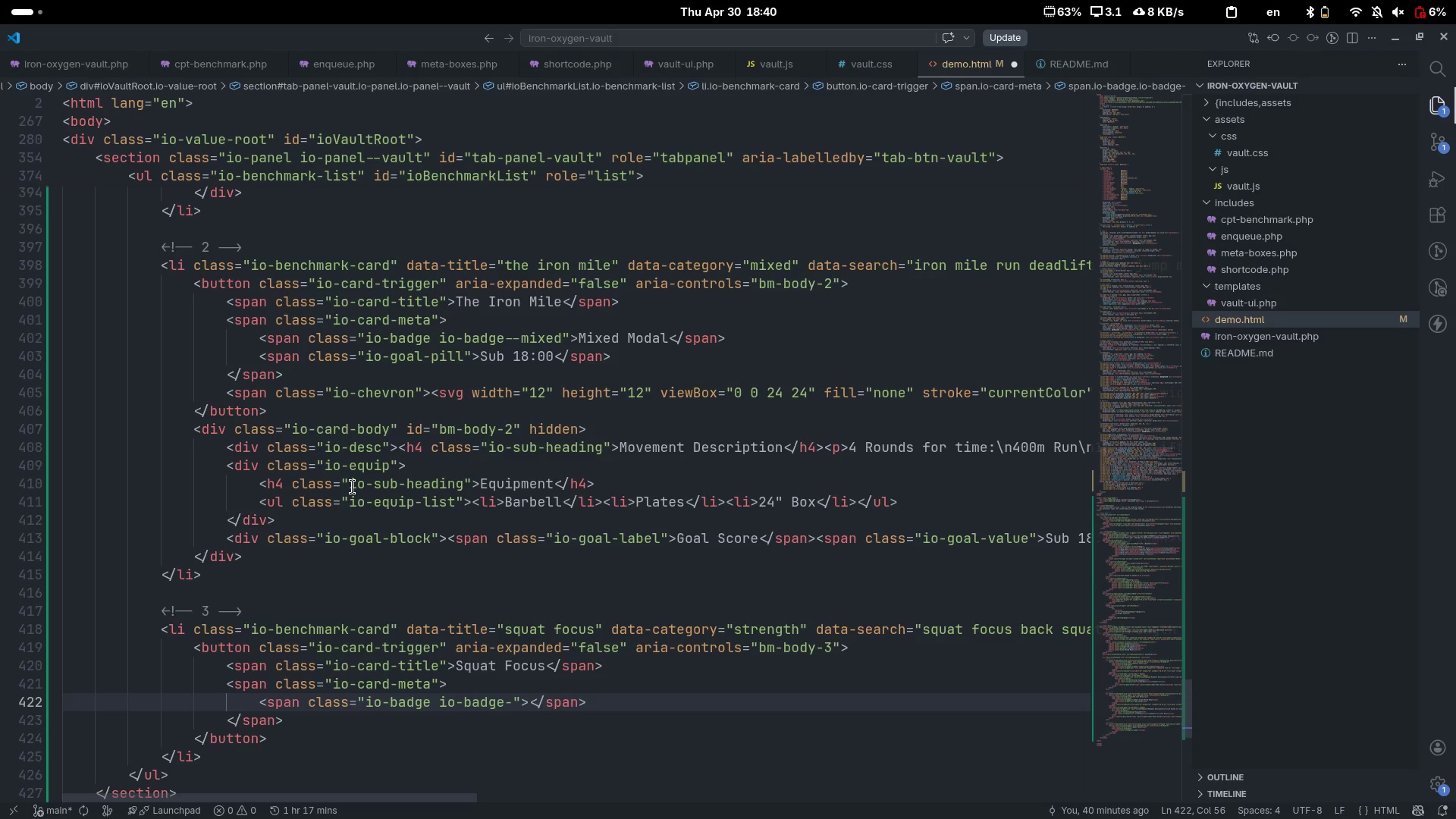 
type(-strength)
key(Escape)
 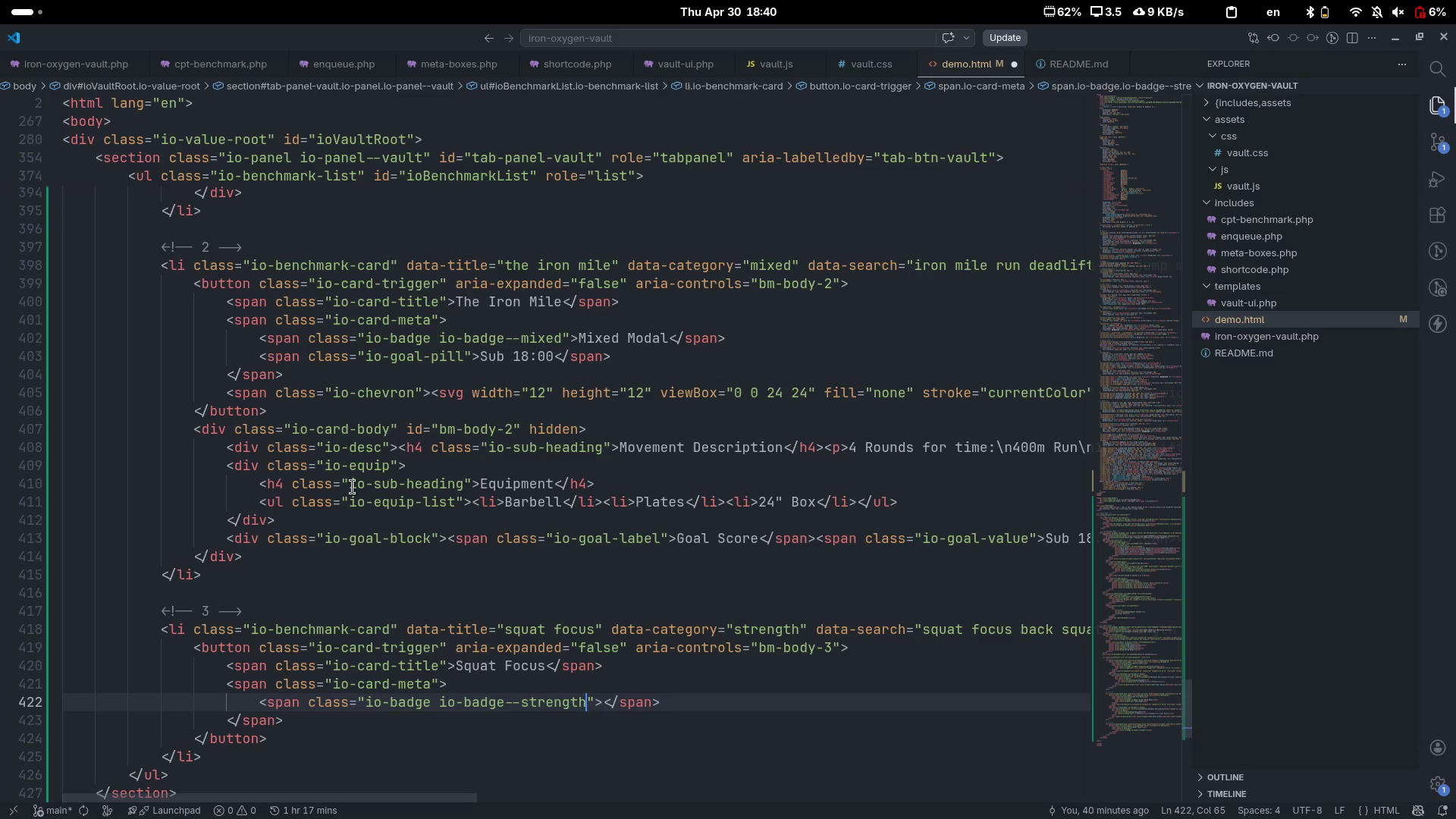 
key(Control+ControlLeft)
 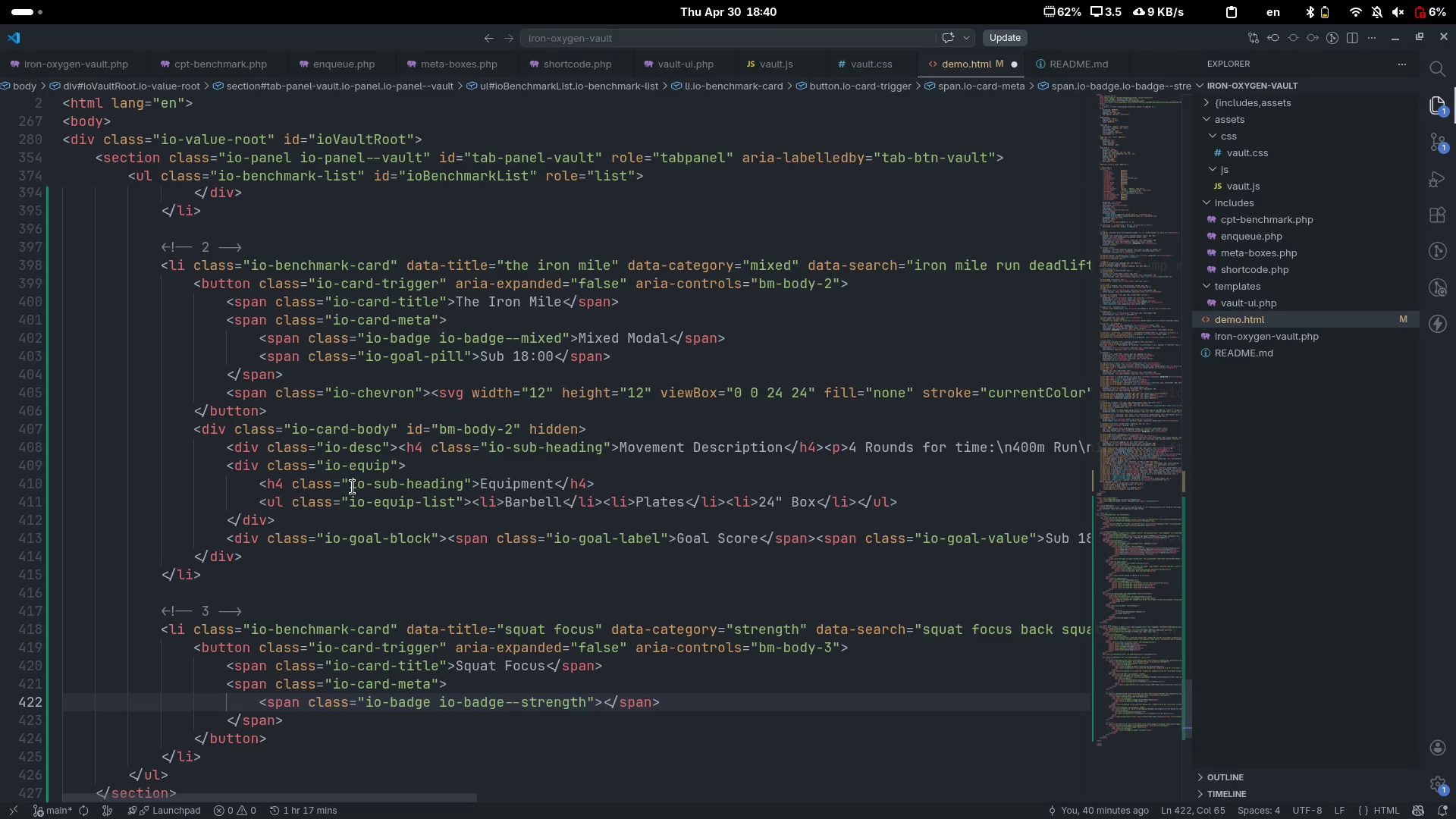 
key(ArrowRight)
 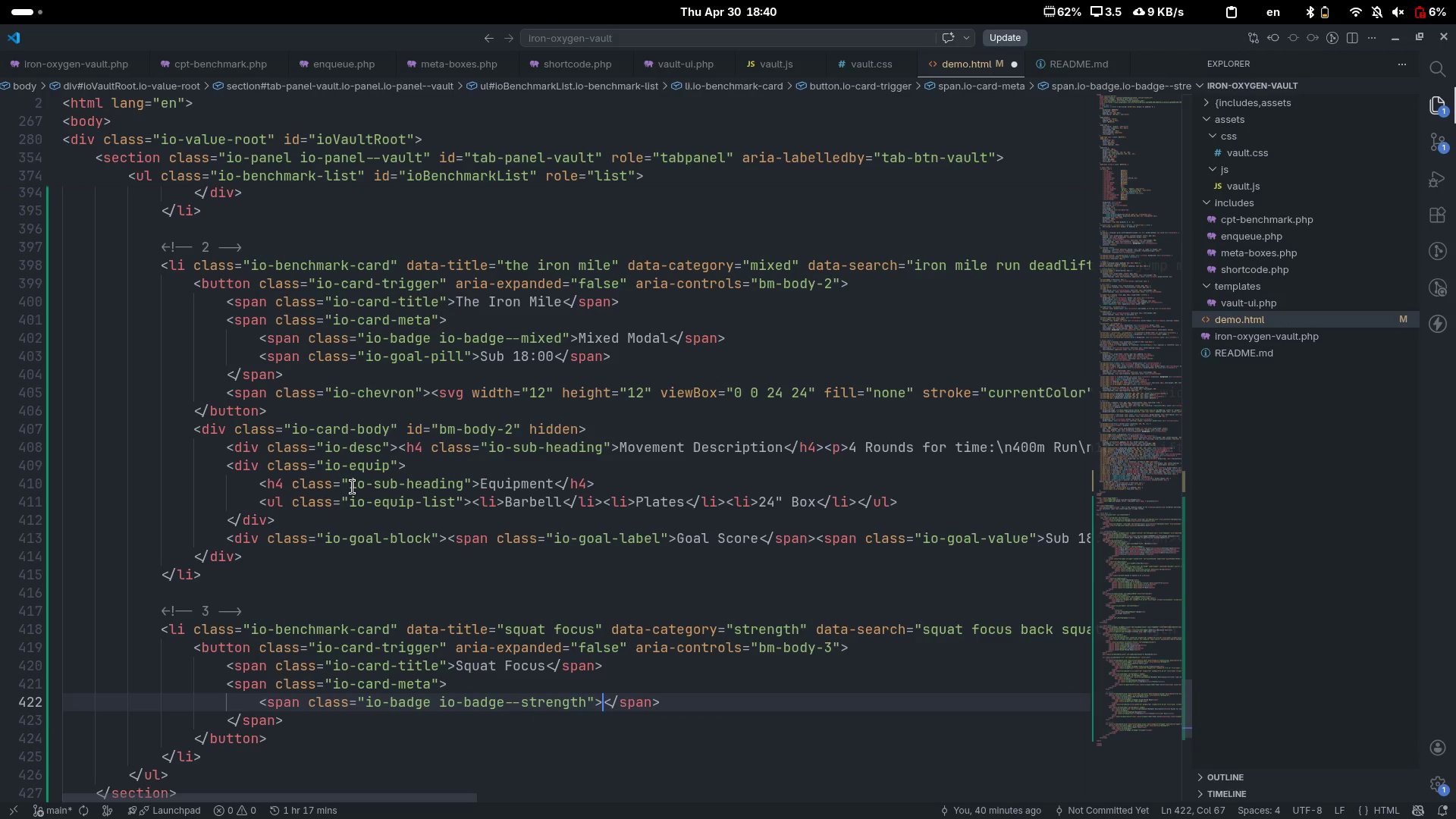 
key(ArrowRight)
 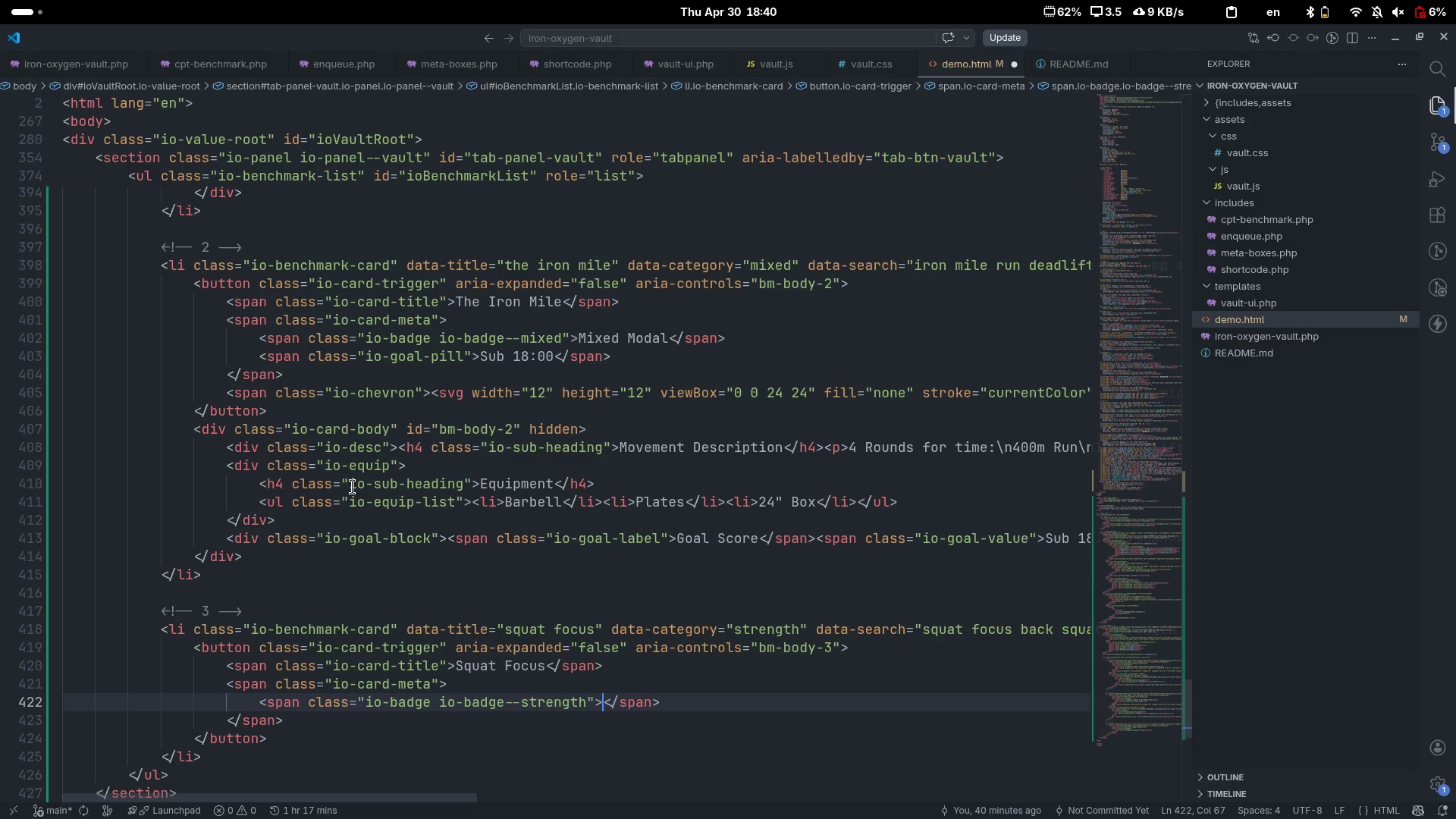 
type(Strength)
 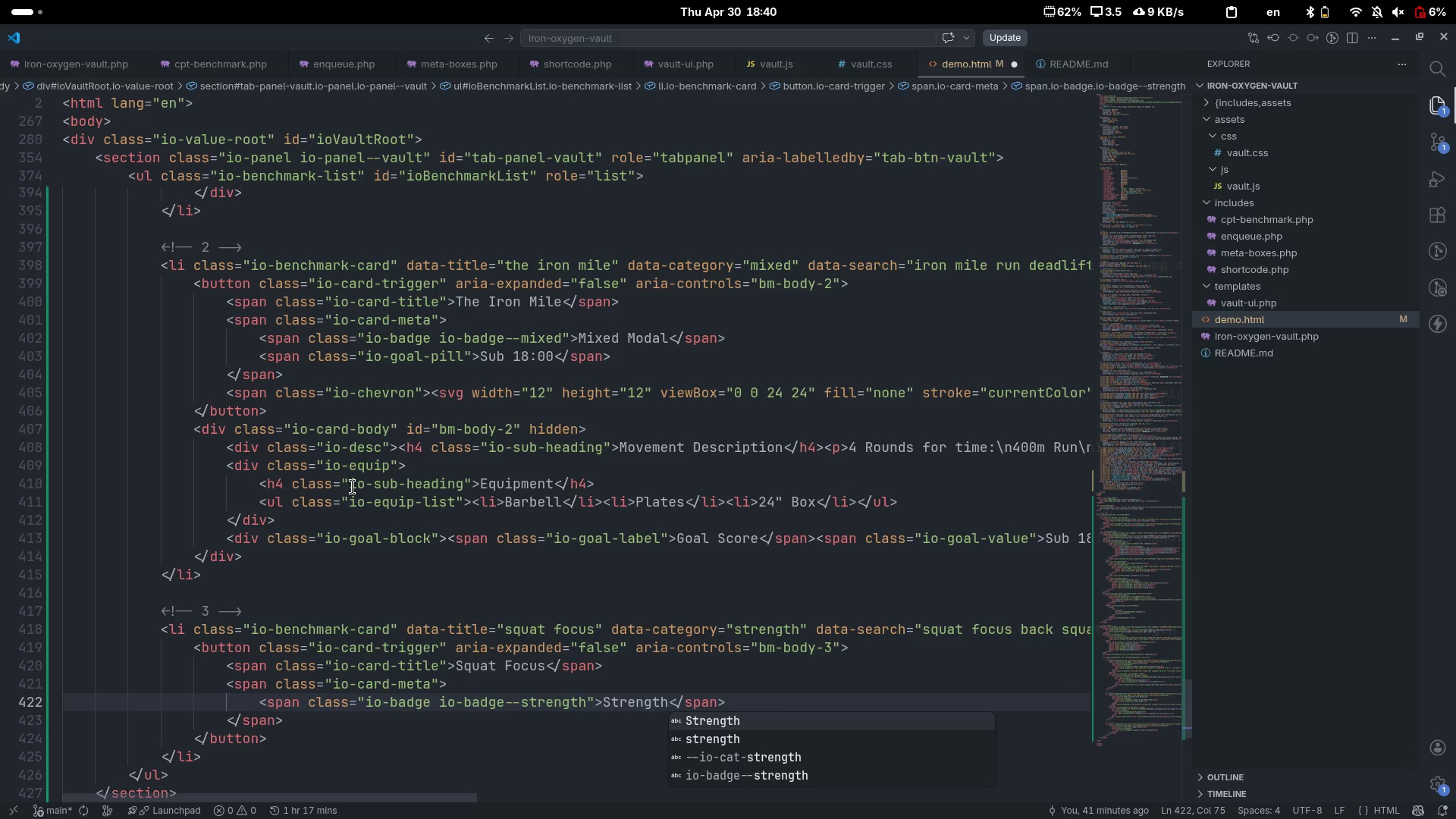 
key(Control+ControlLeft)
 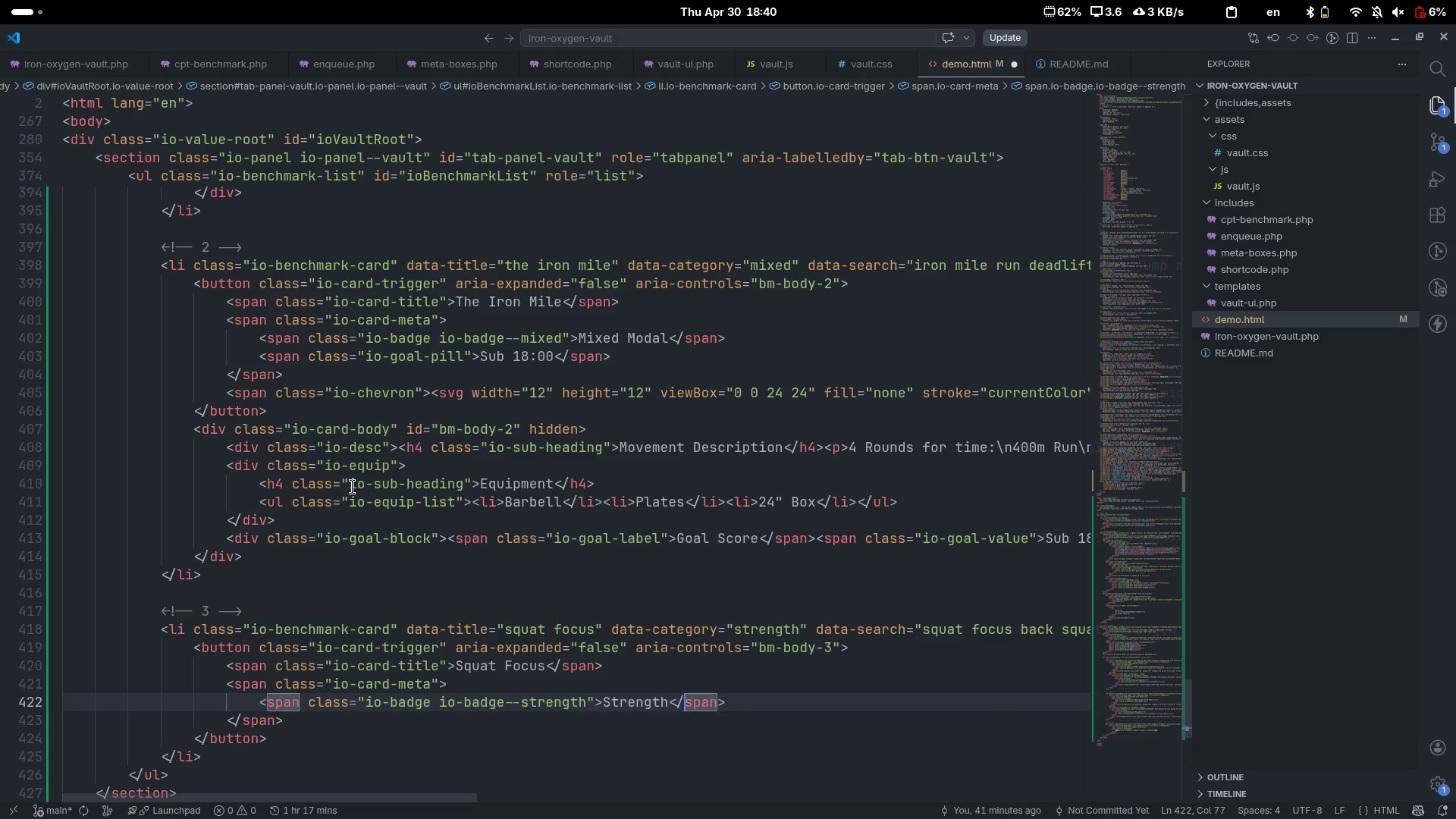 
key(Control+ArrowRight)
 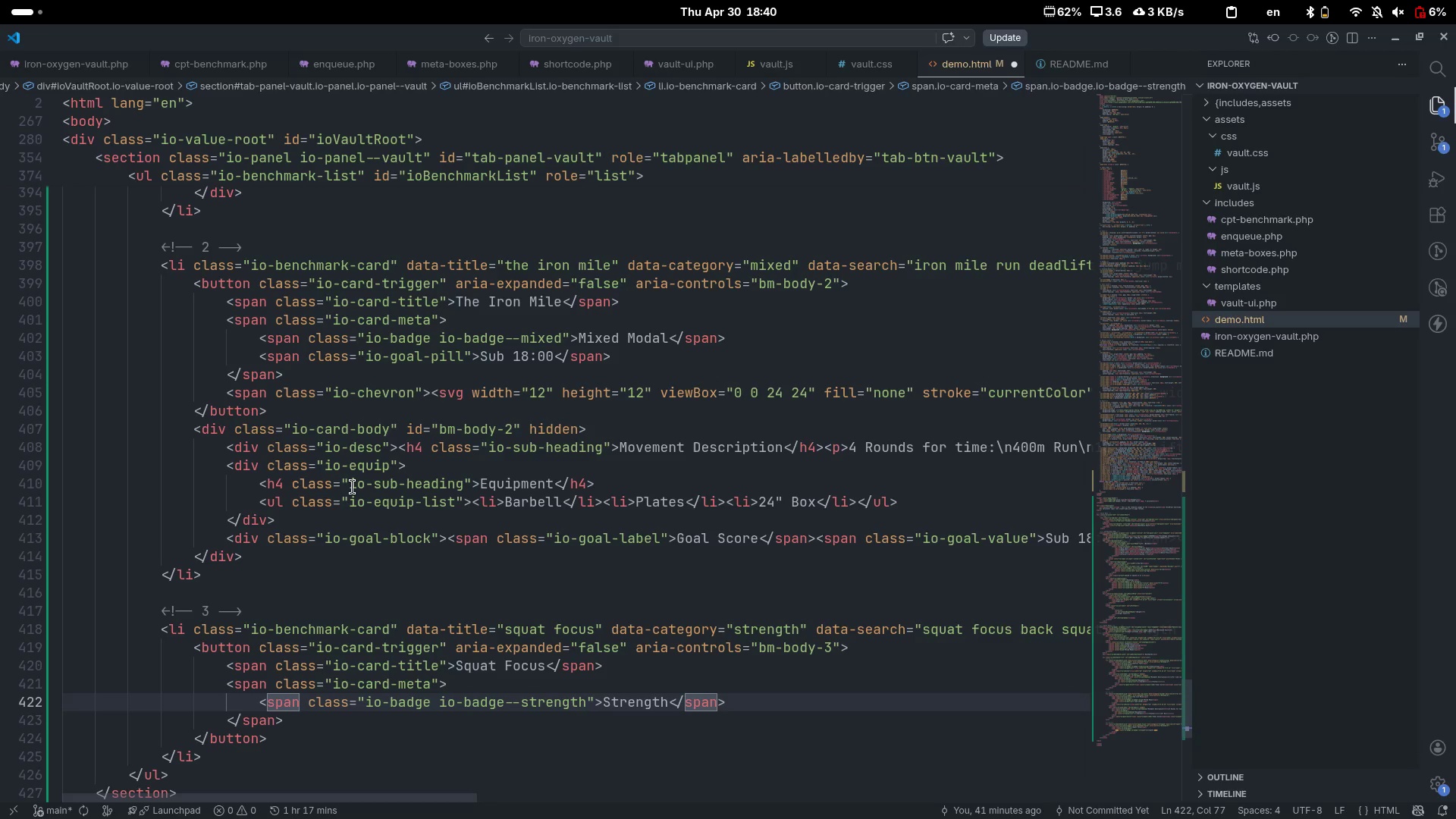 
key(Control+ControlLeft)
 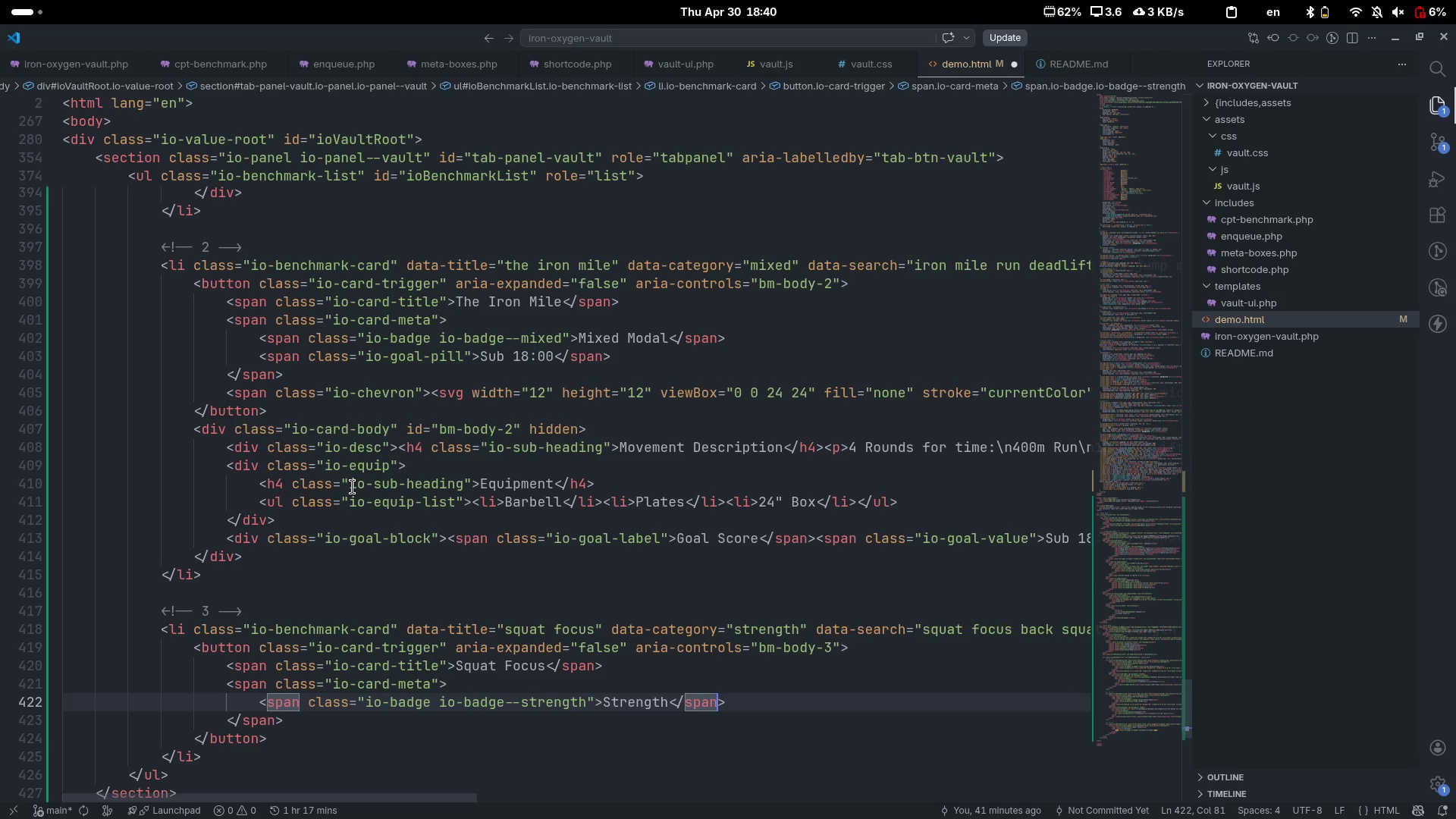 
key(Control+ArrowRight)
 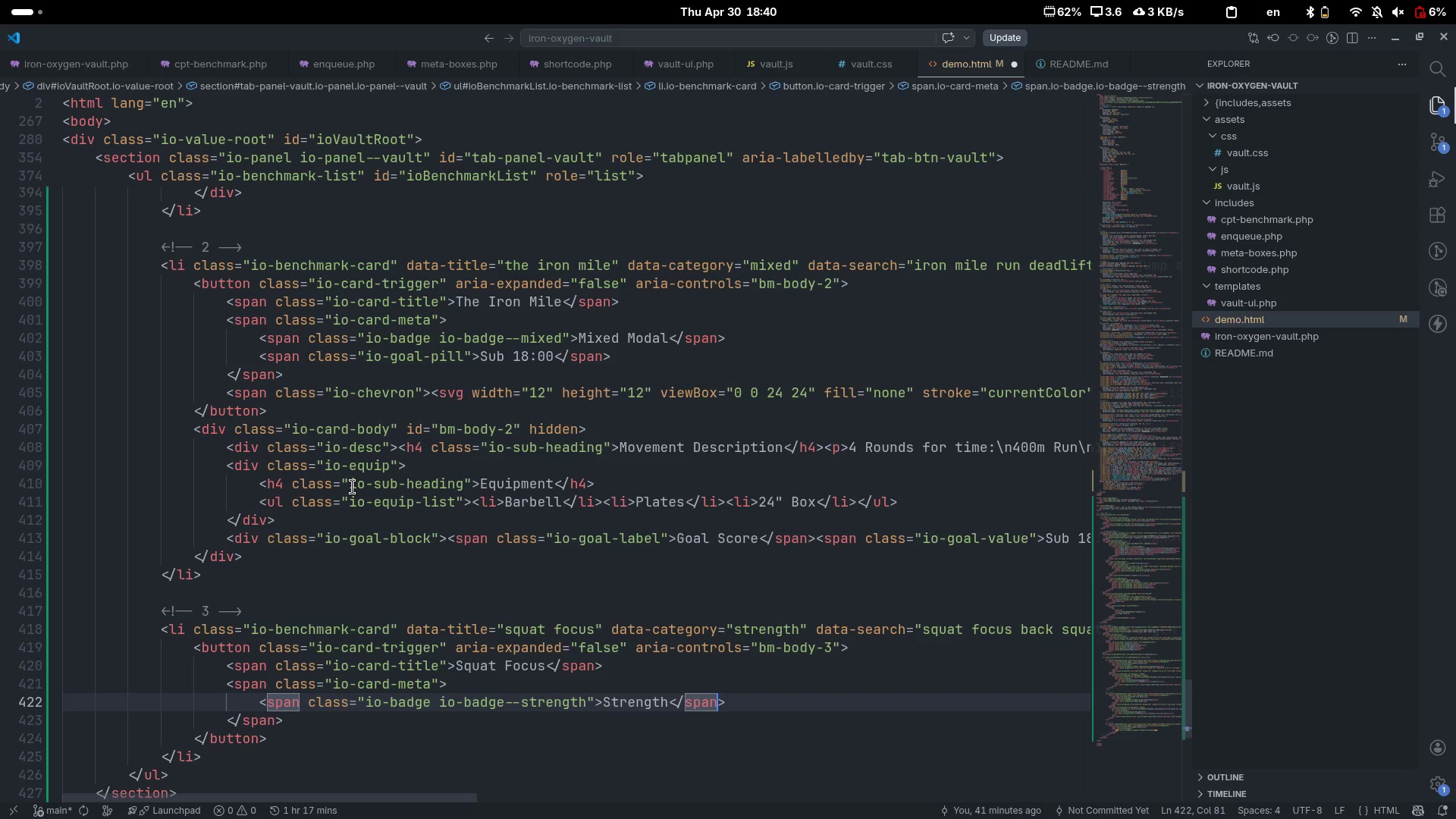 
key(ArrowRight)
 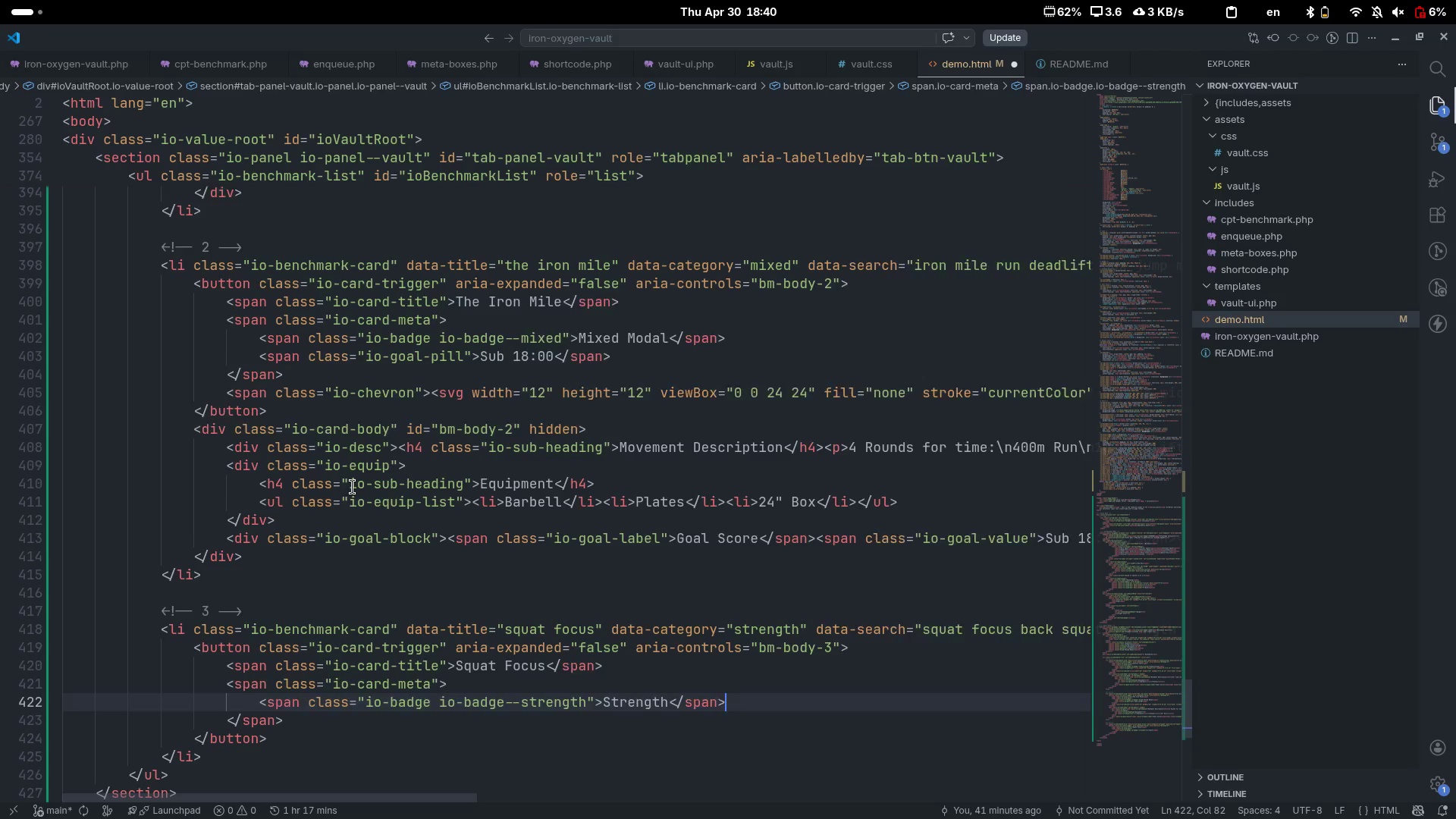 
key(Enter)
 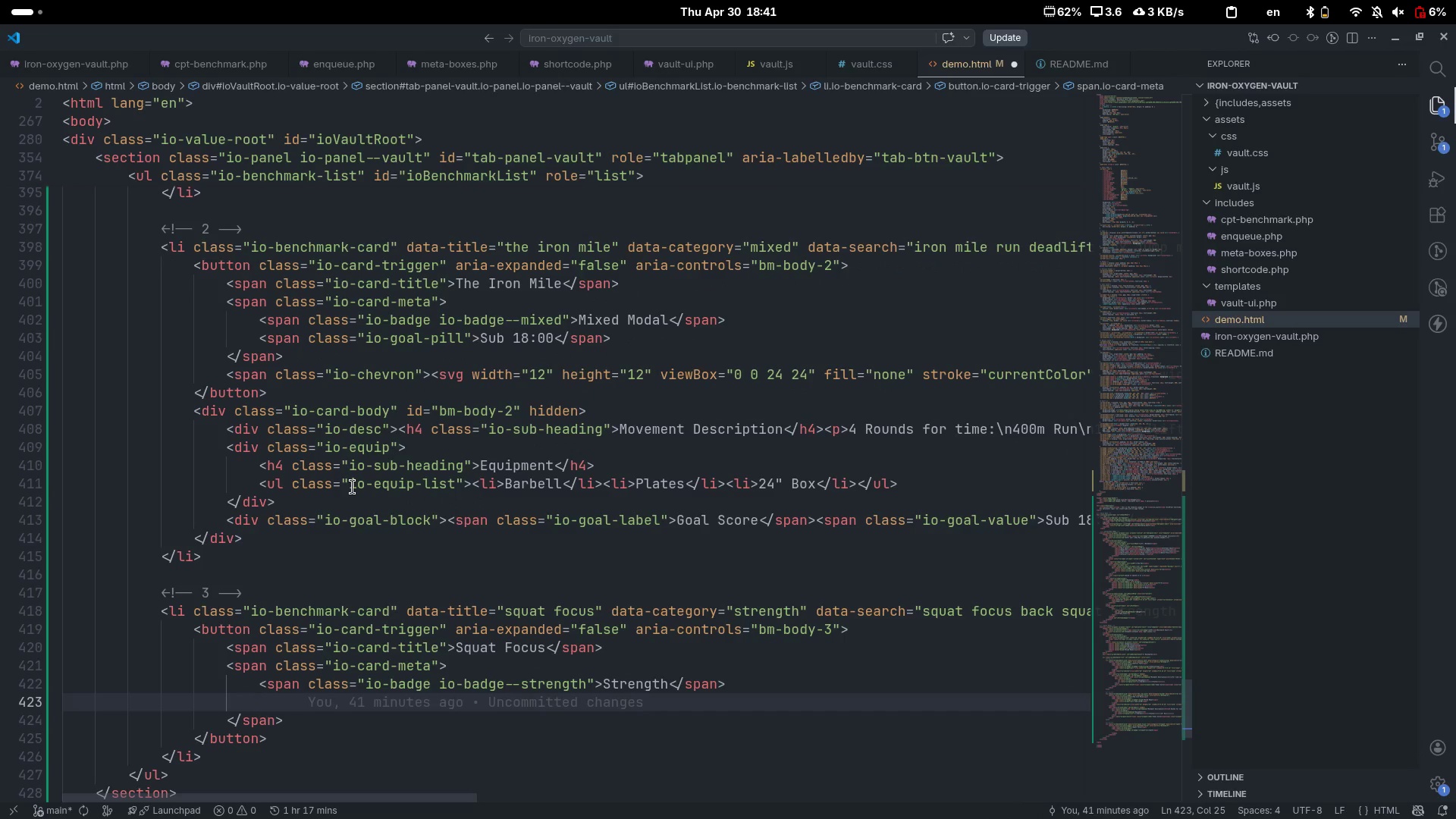 
type(span)
key(Tab)
 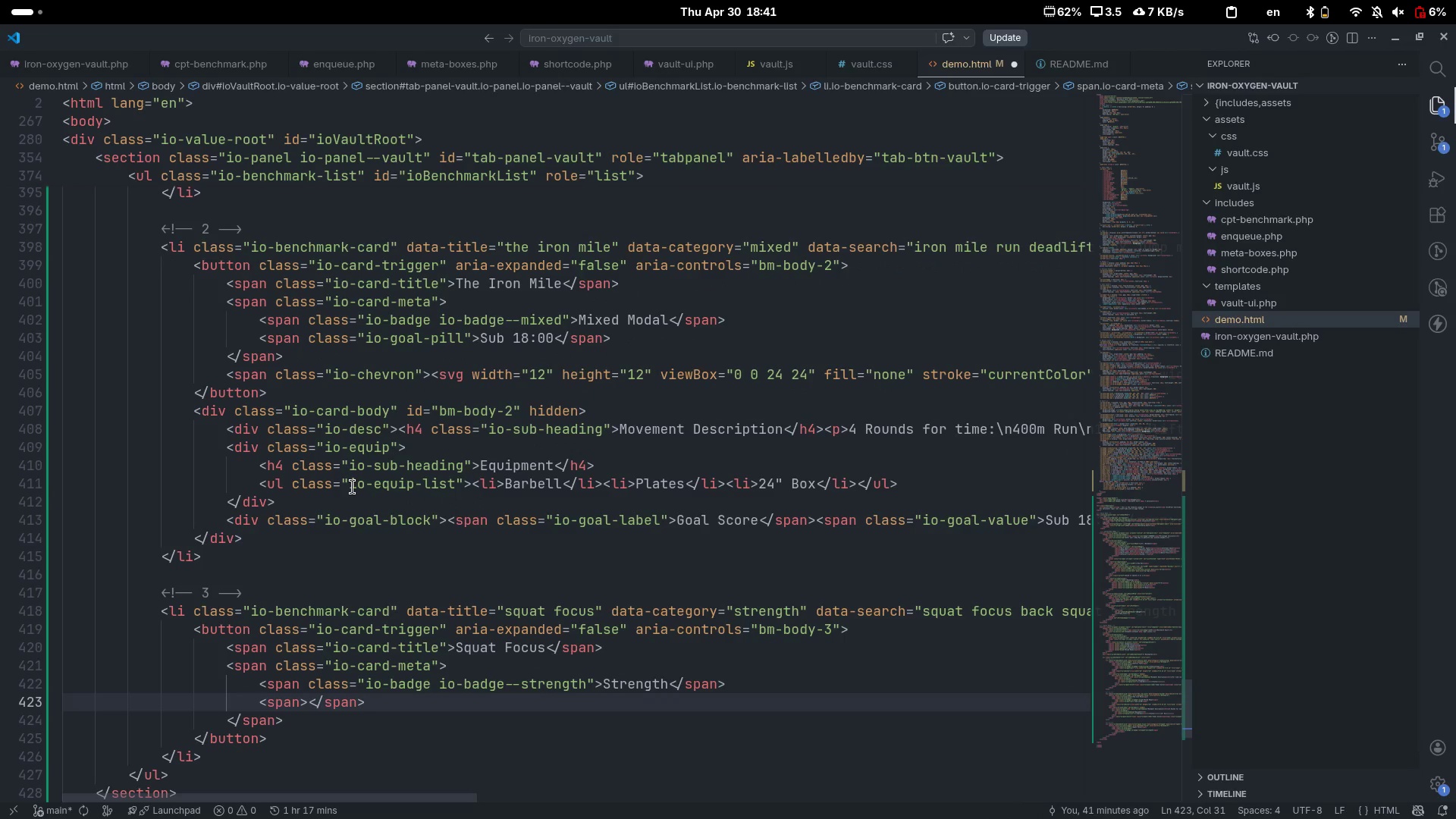 
key(Control+ControlRight)
 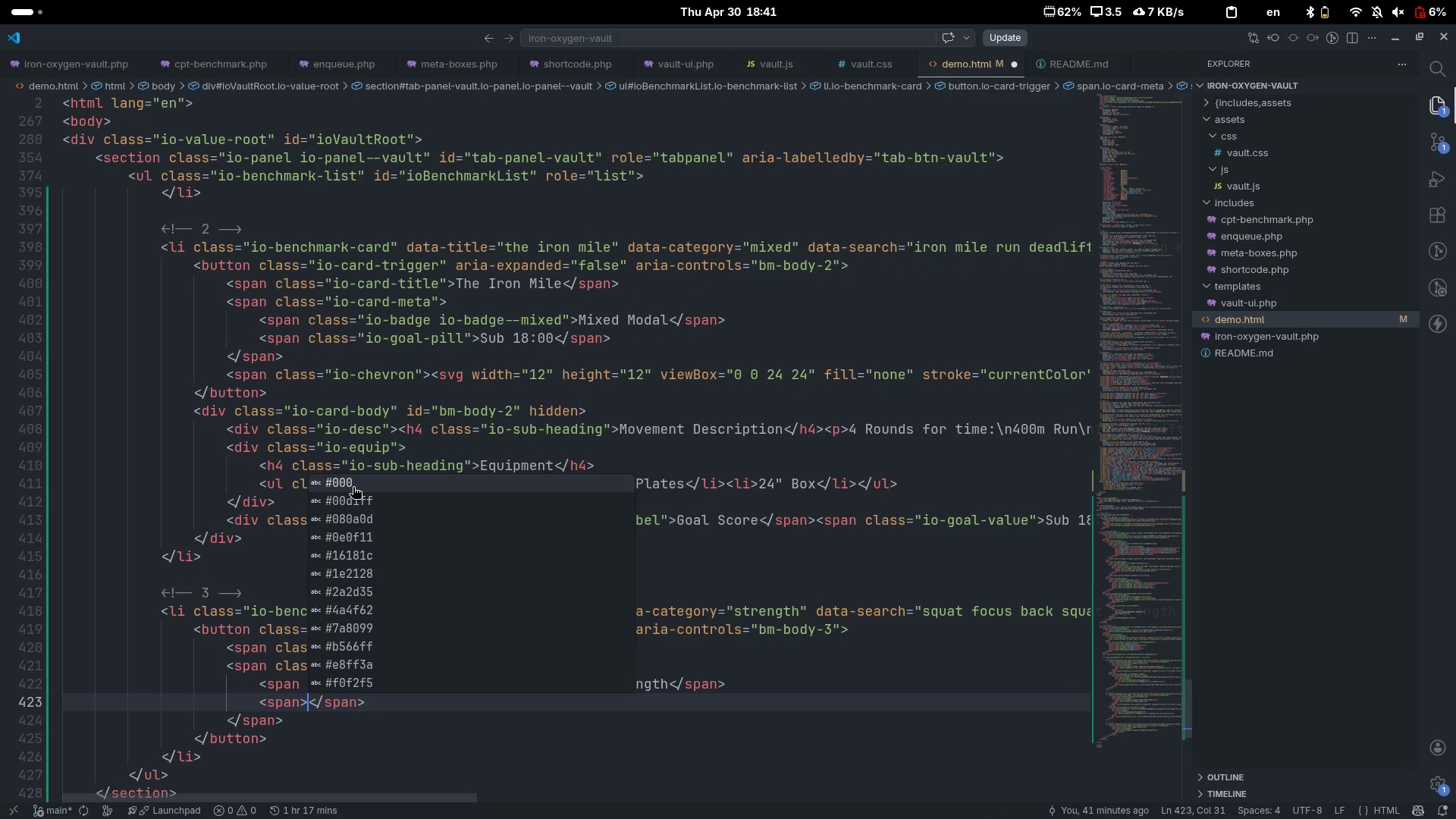 
key(Control+Space)
 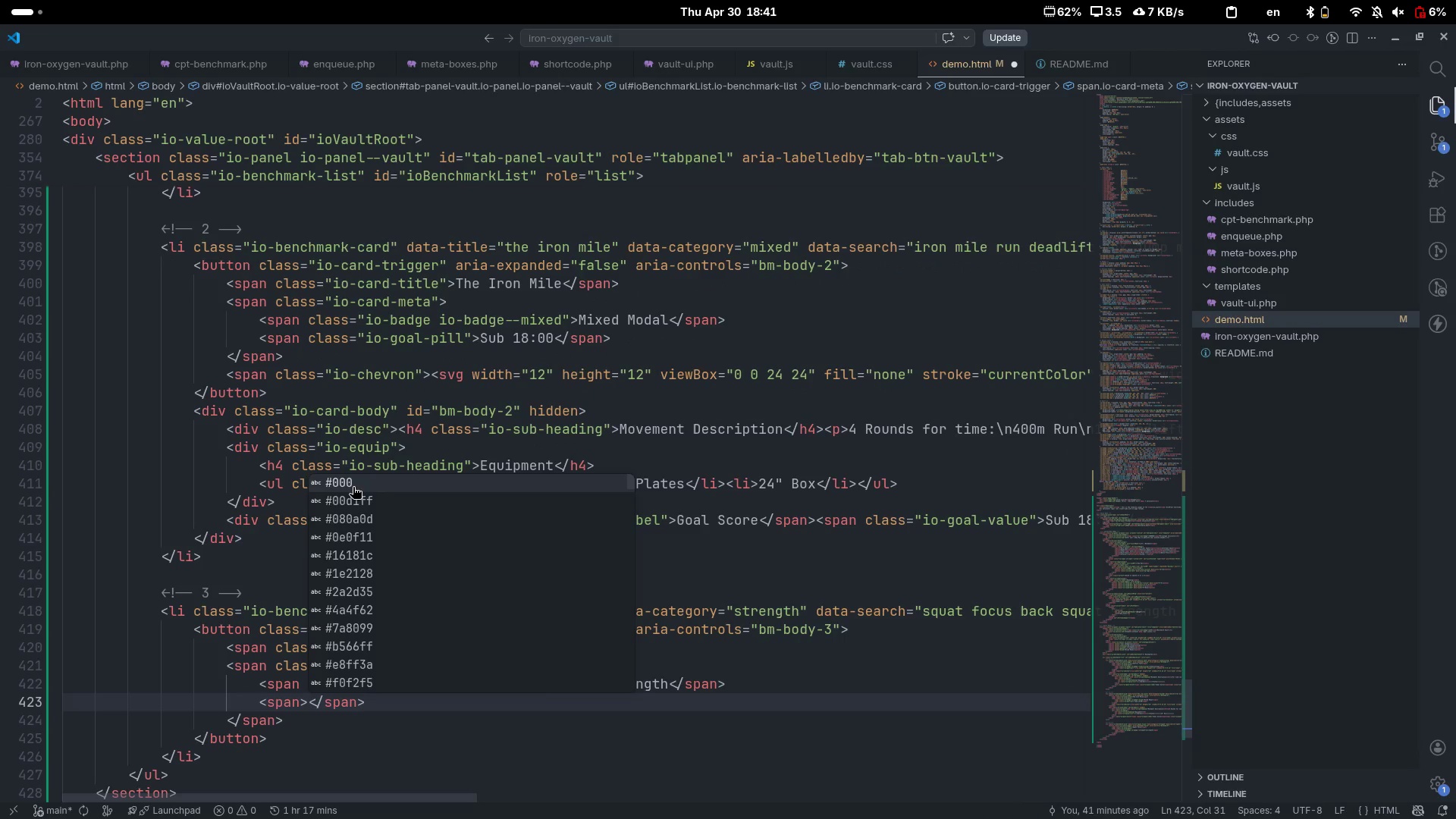 
key(ArrowLeft)
 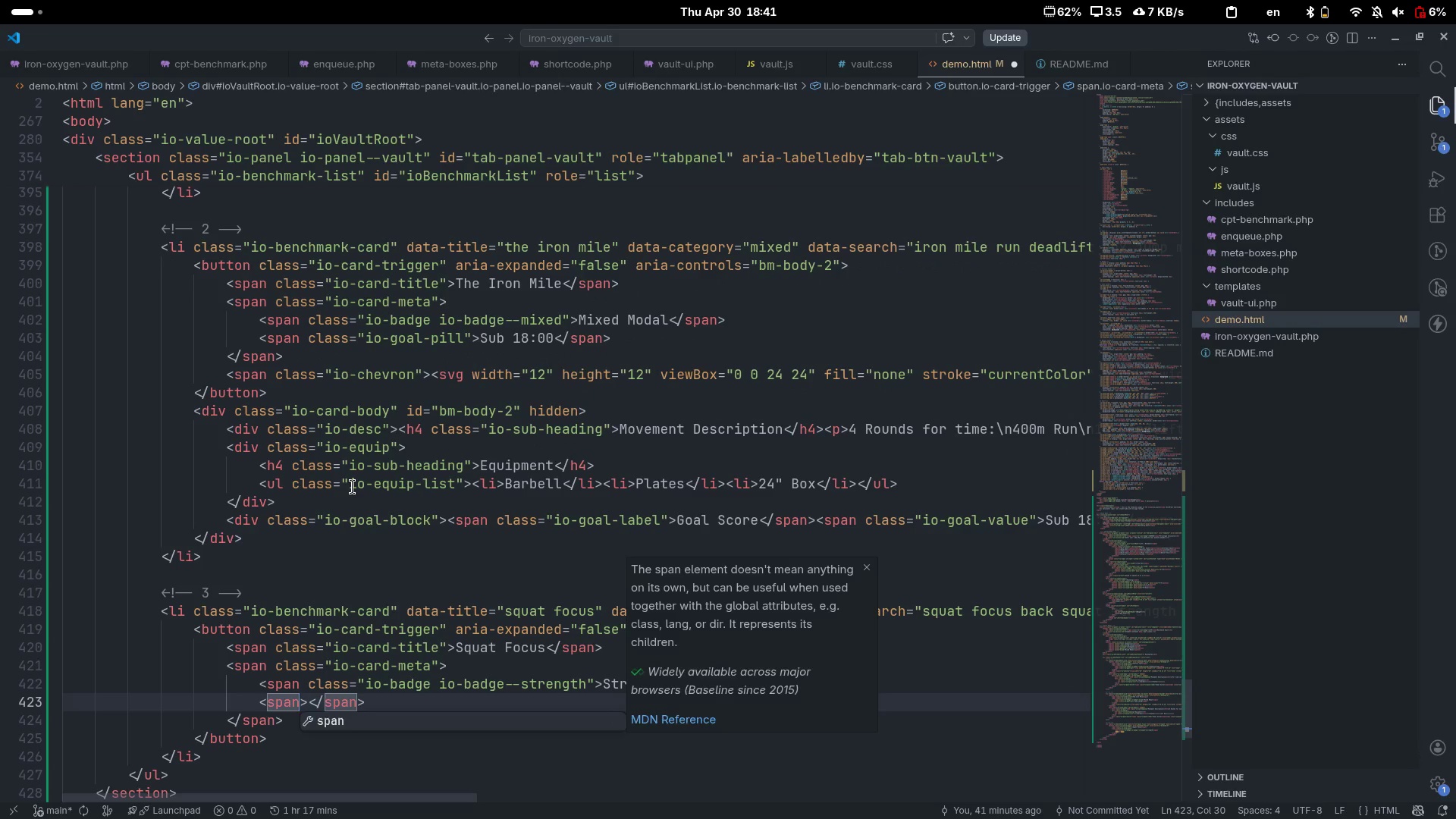 
key(Escape)
type( clas)
key(Tab)
type(io-goal-pill)
 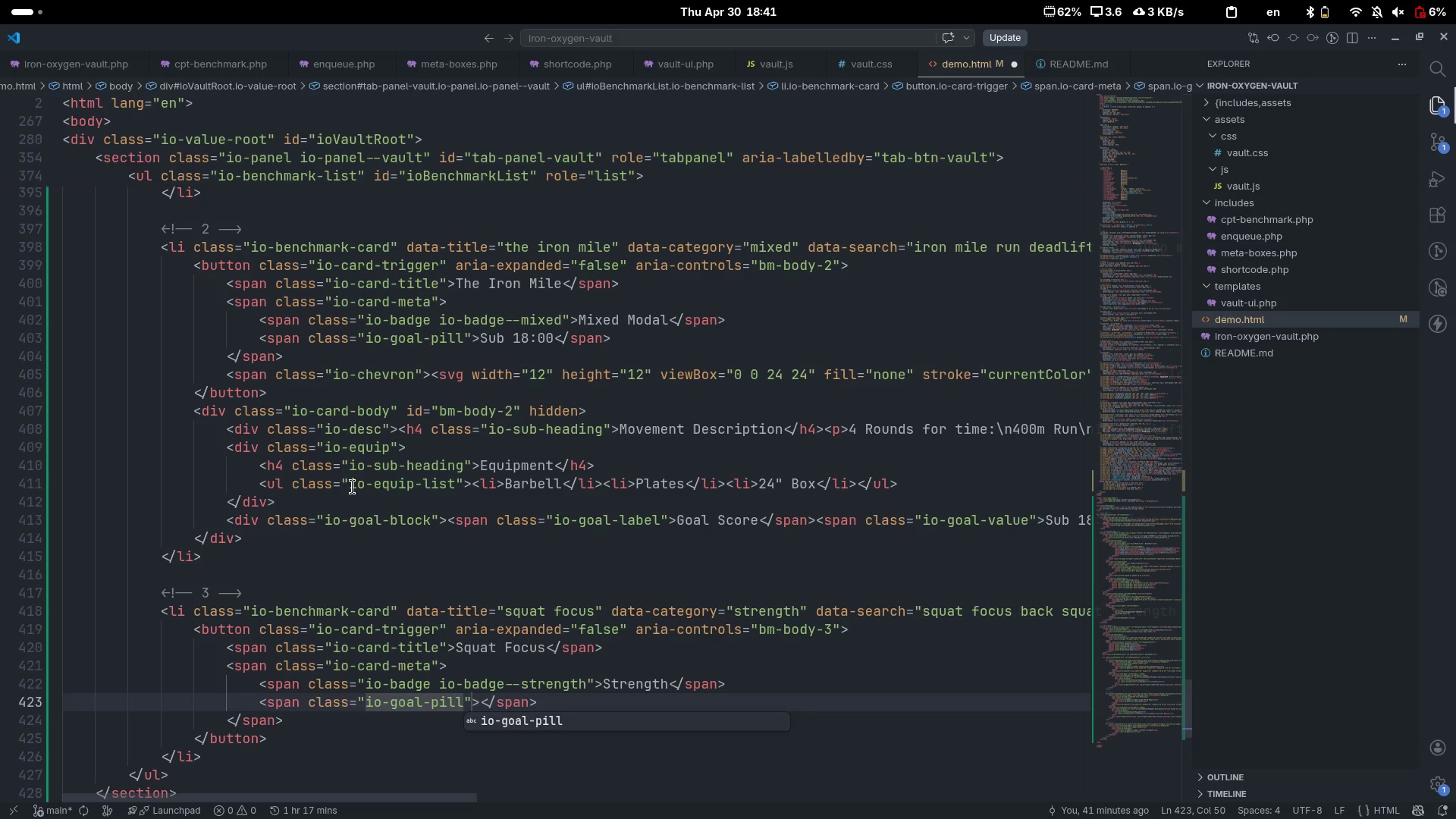 
key(ArrowRight)
 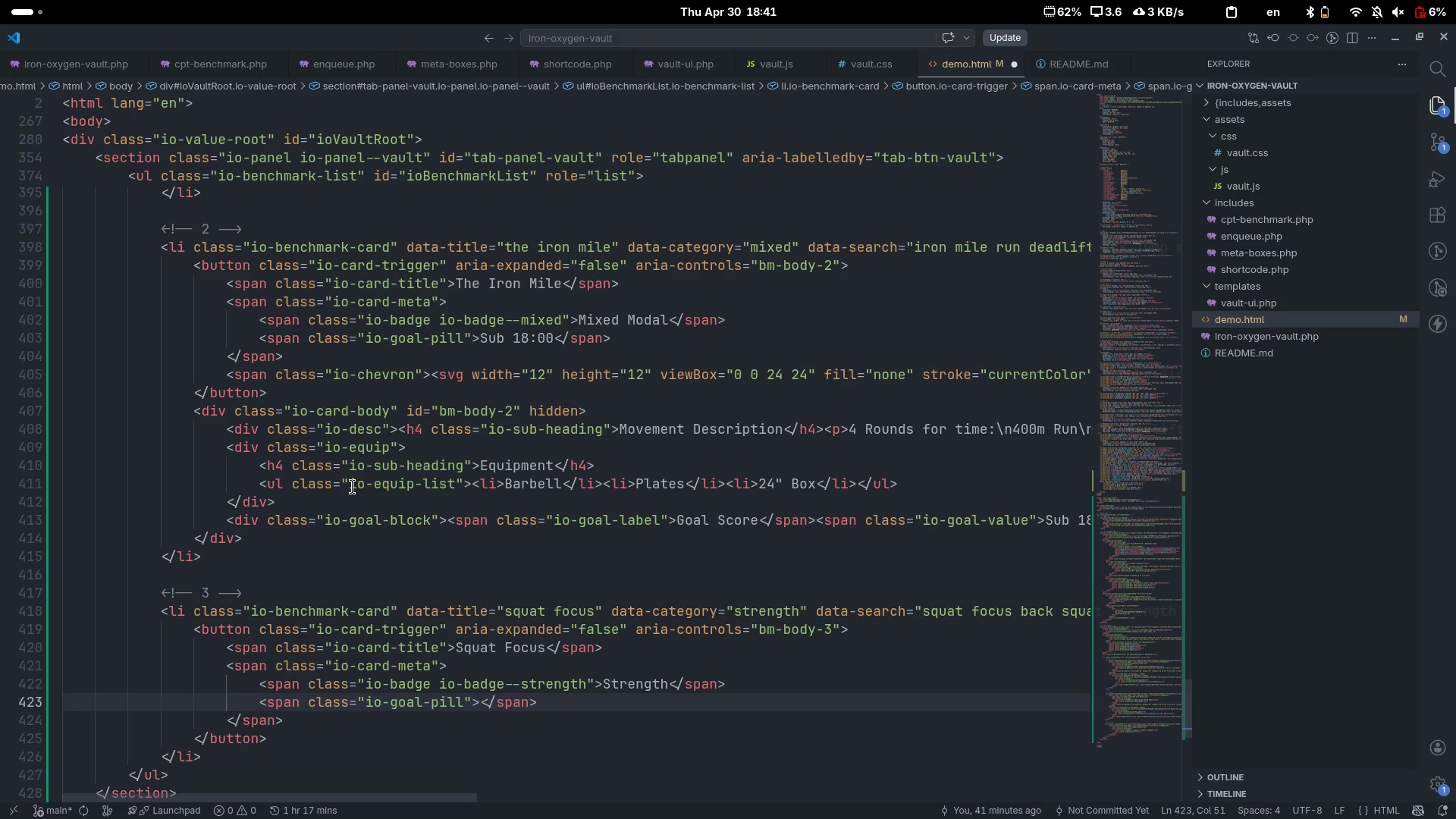 
key(ArrowRight)
 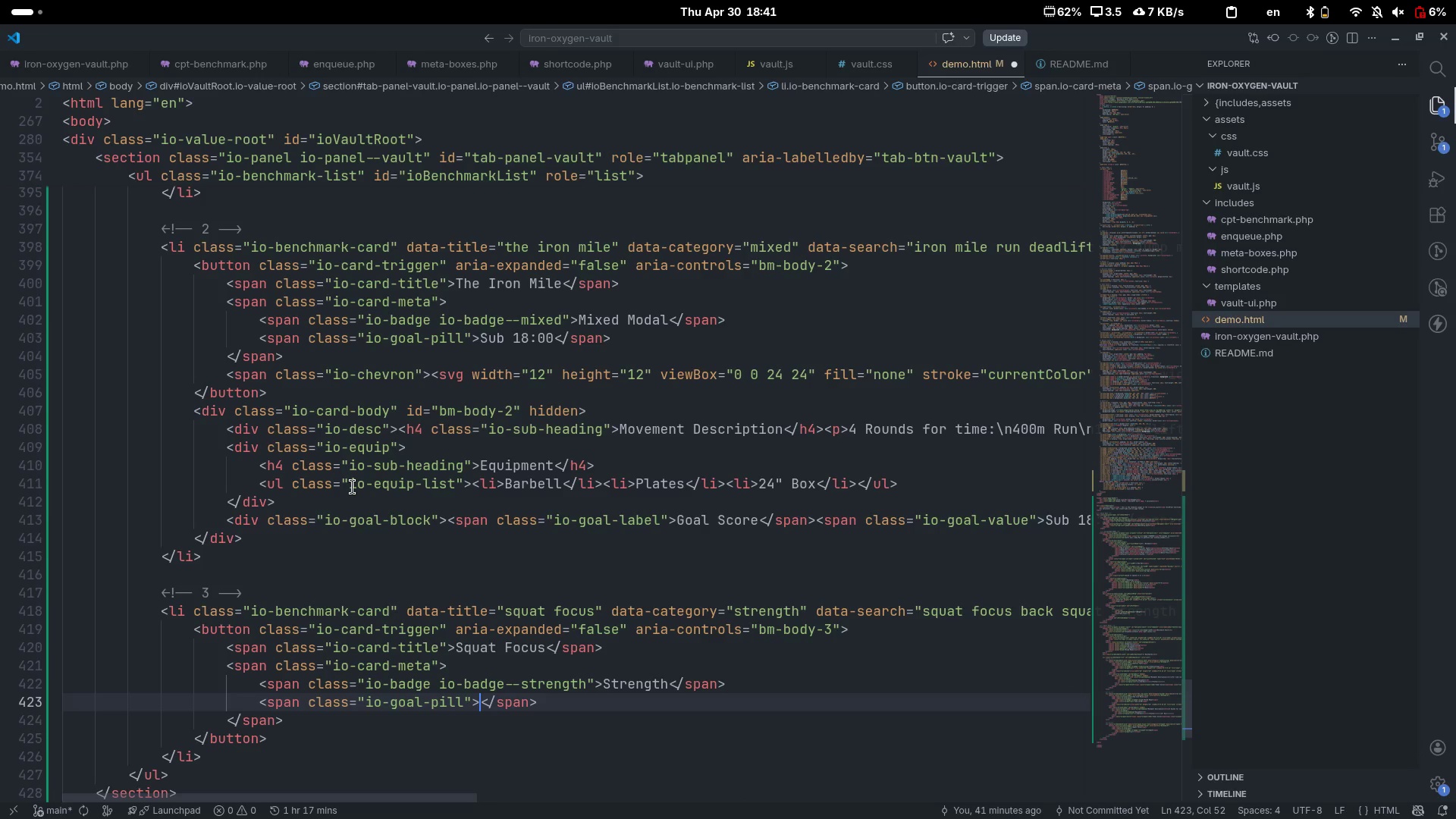 
type(<svg>)
 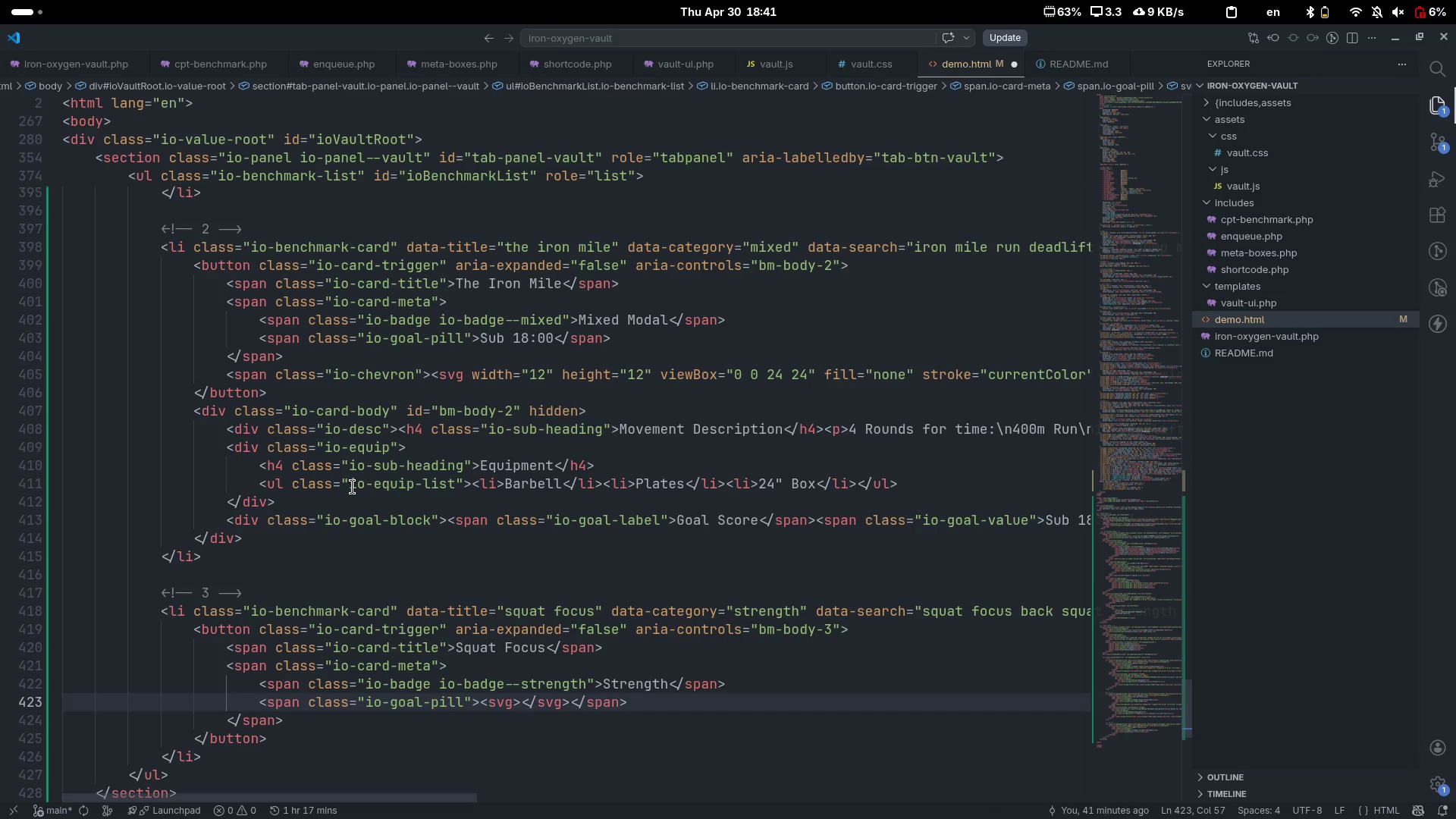 
key(ArrowLeft)
 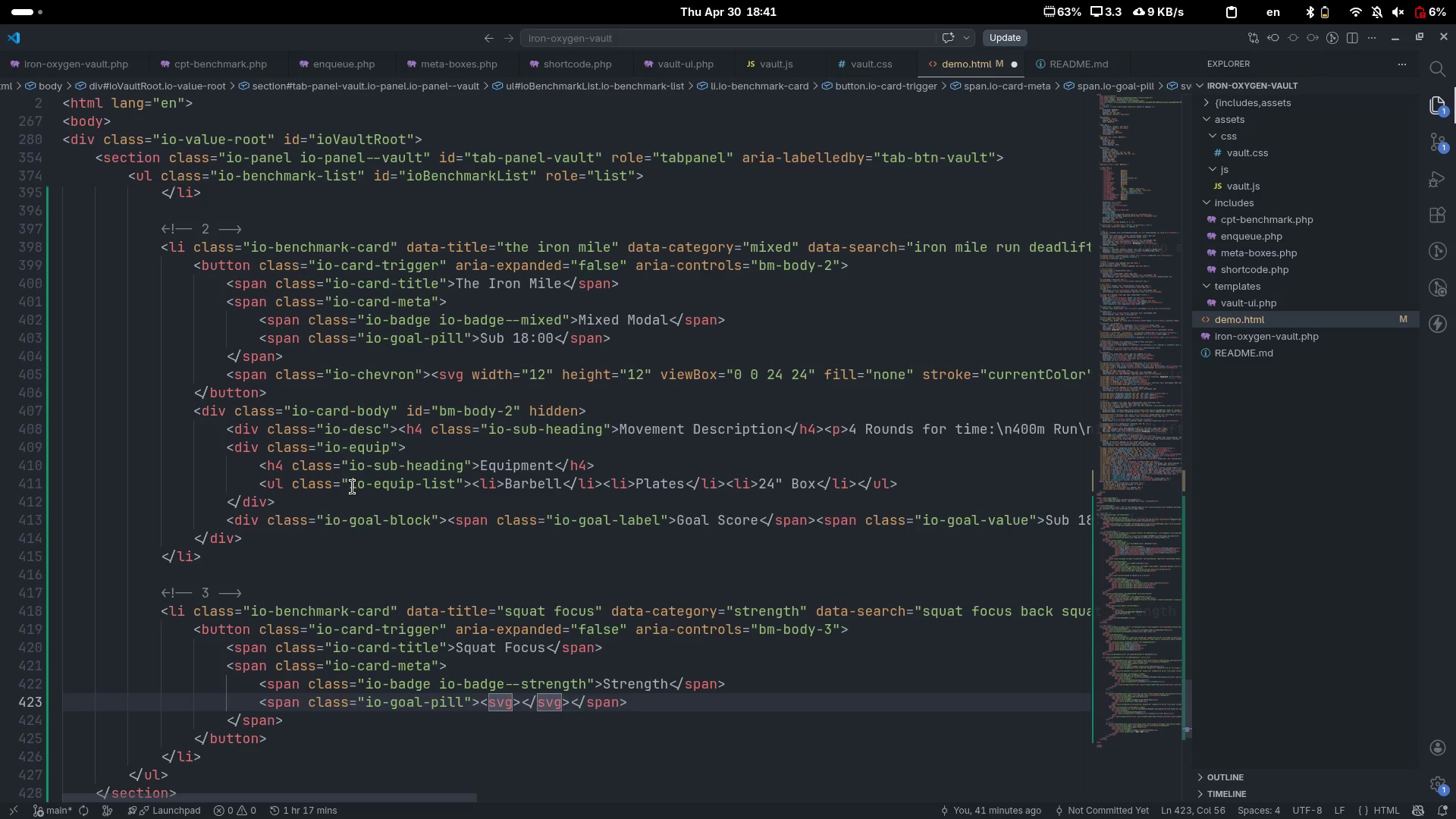 
type( width=12)
 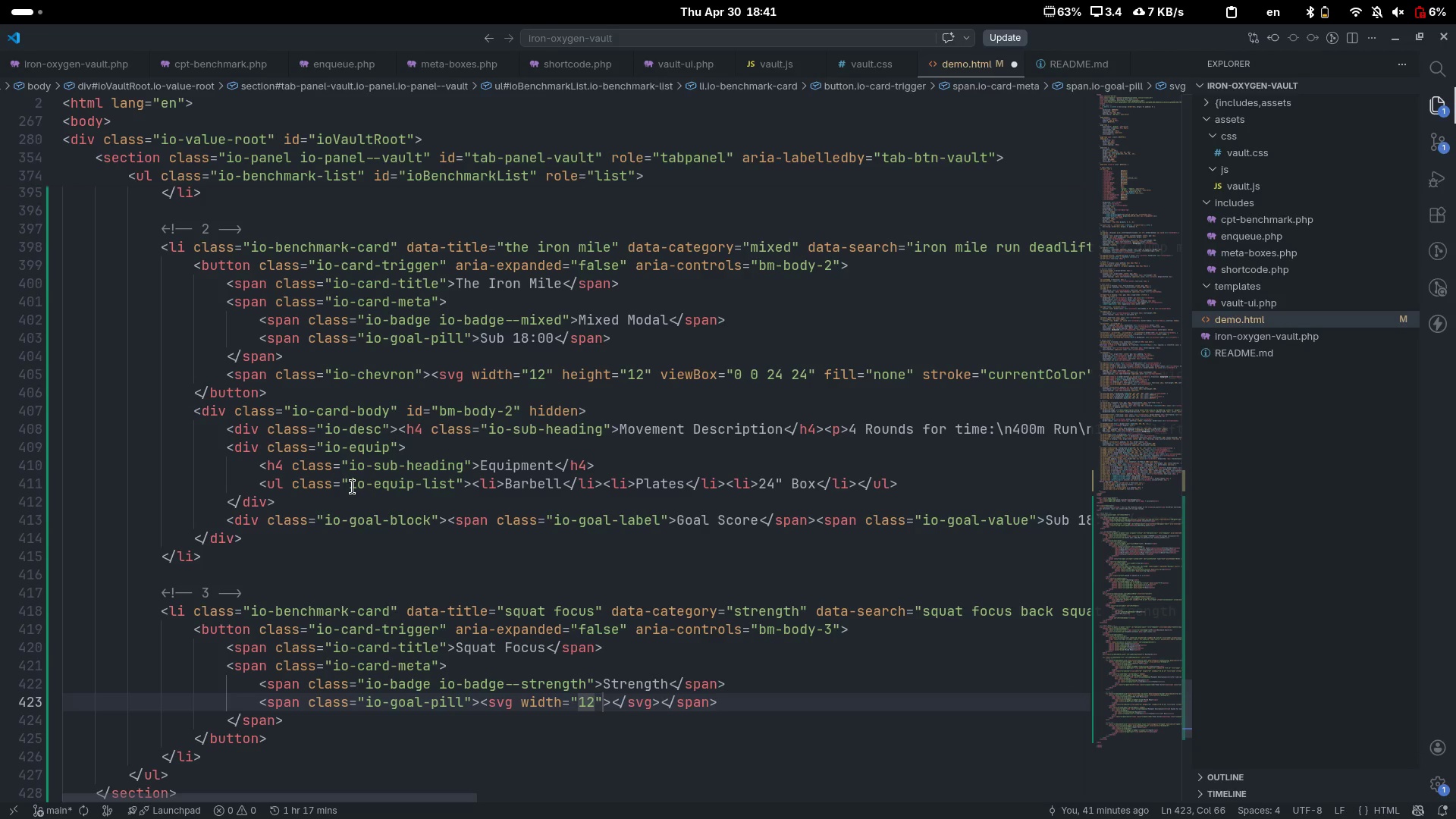 
key(ArrowRight)
 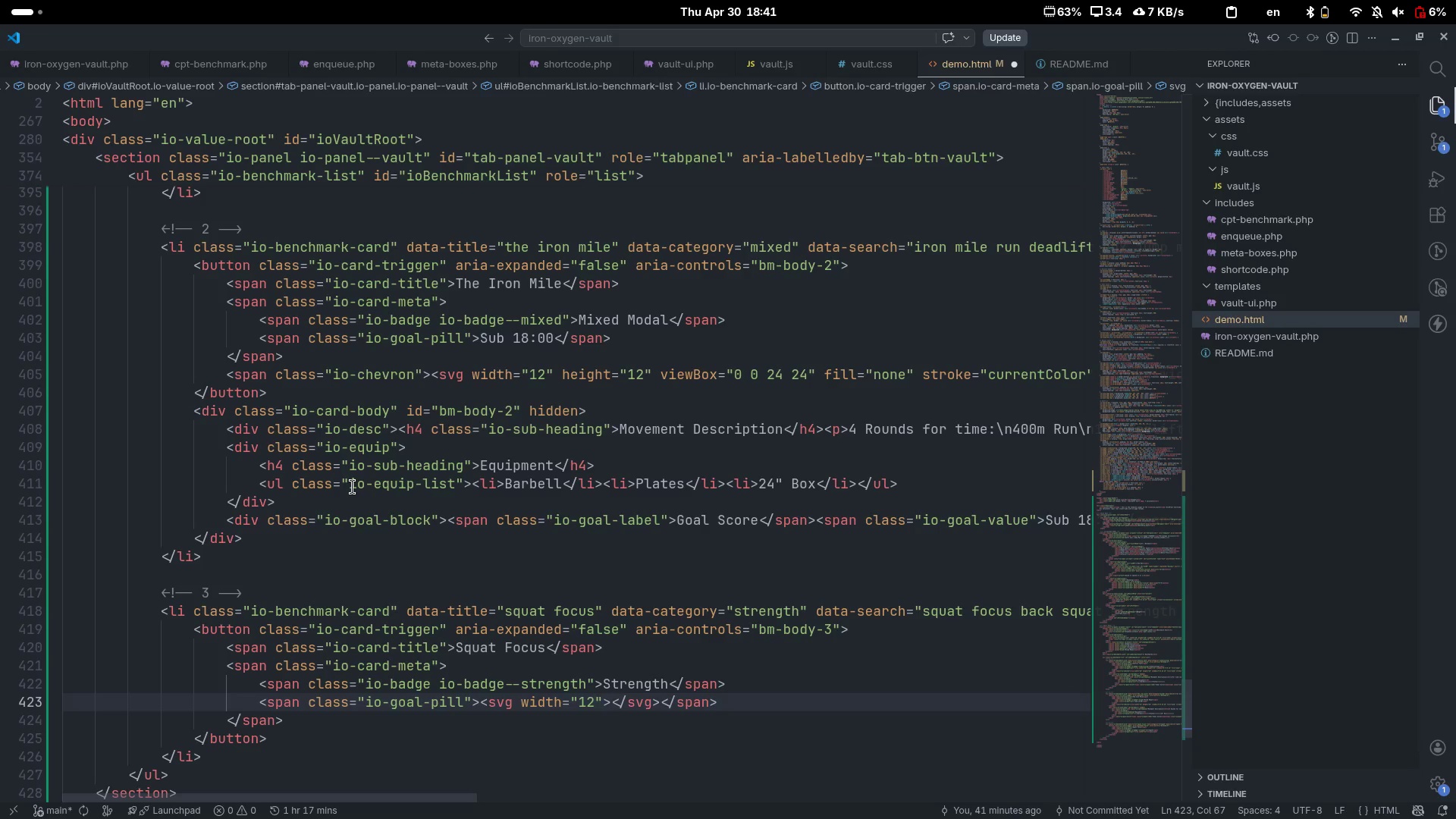 
type( height)
 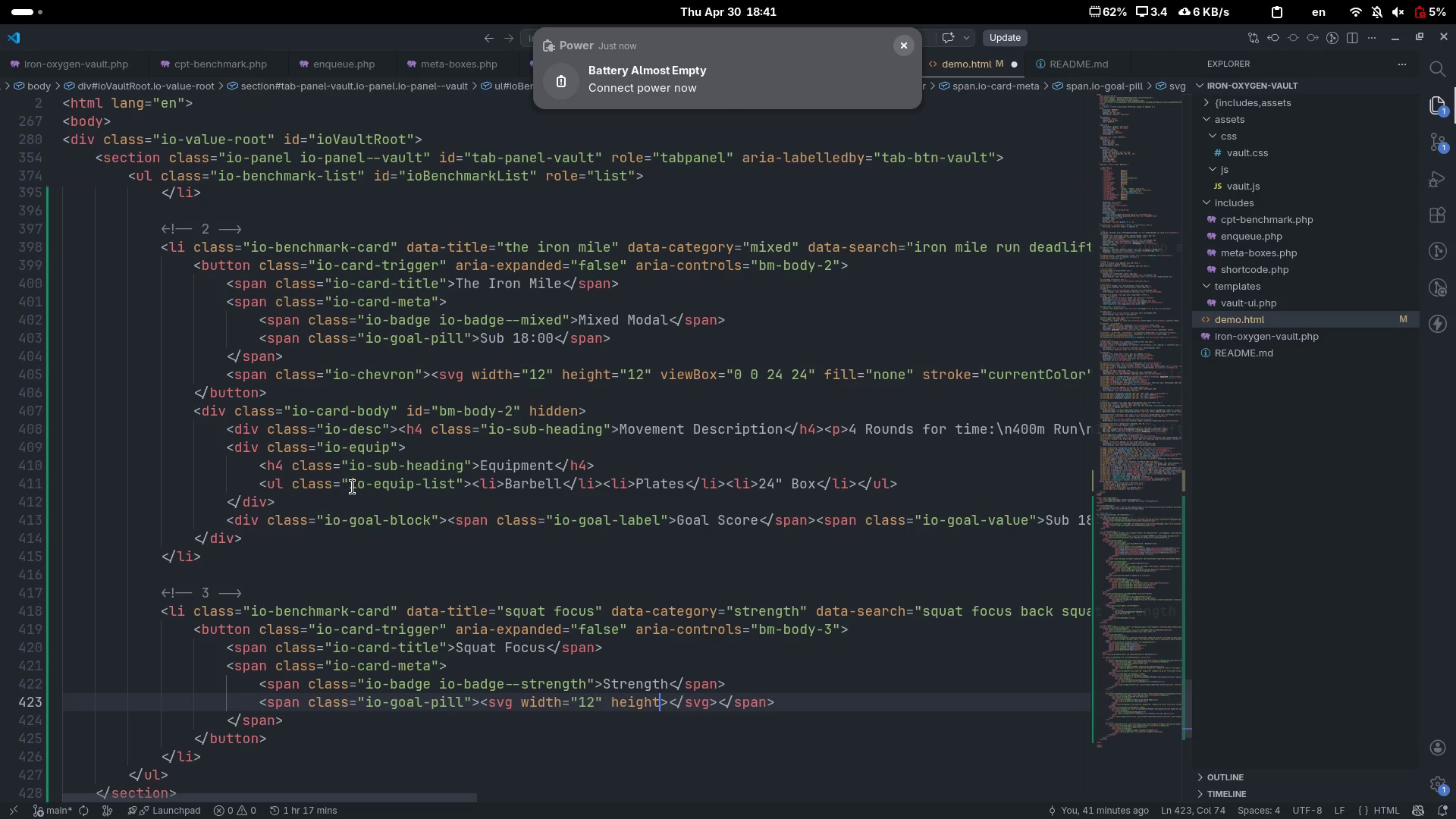 
wait(13.31)
 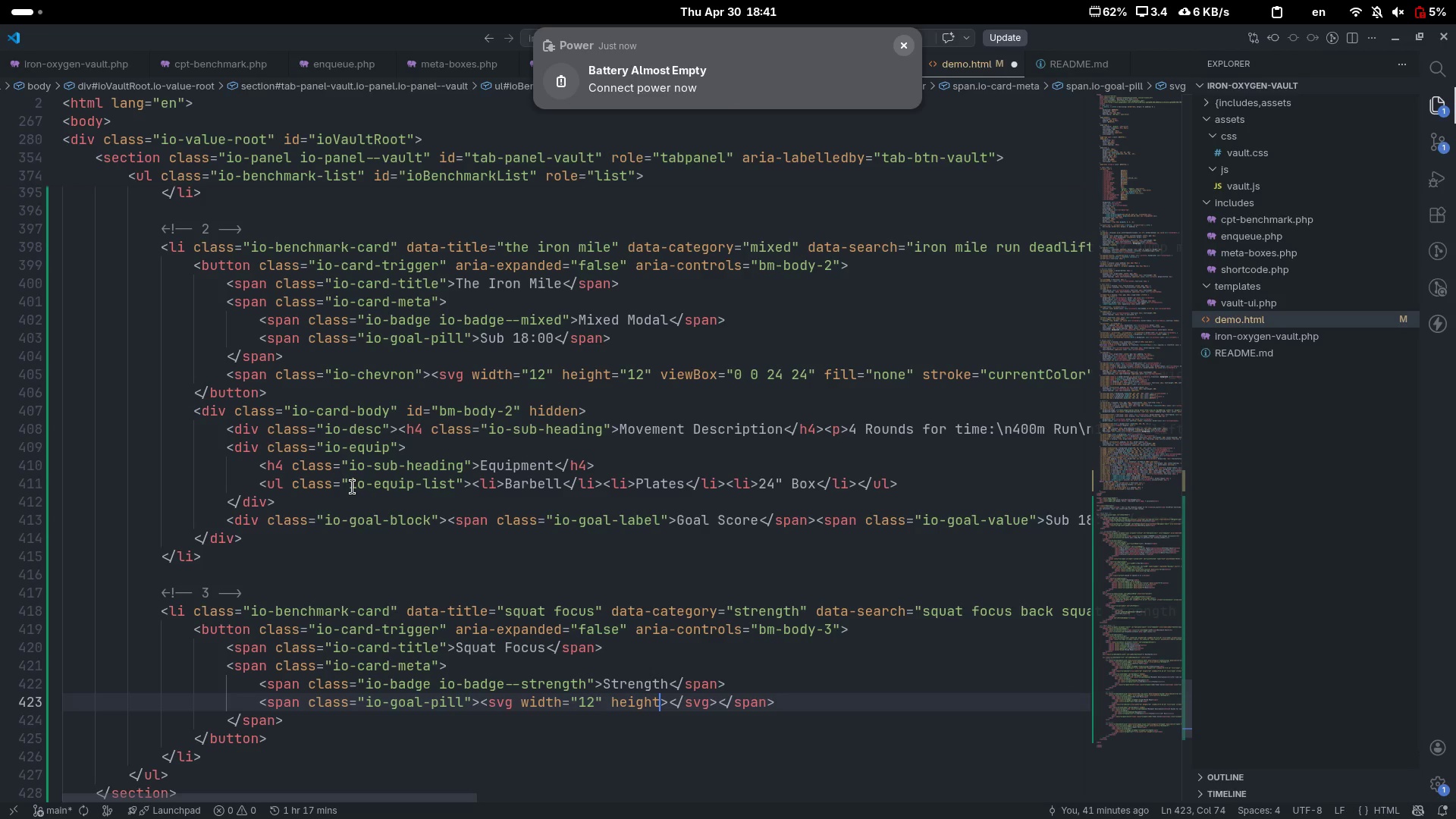 
type(=12)
key(Escape)
 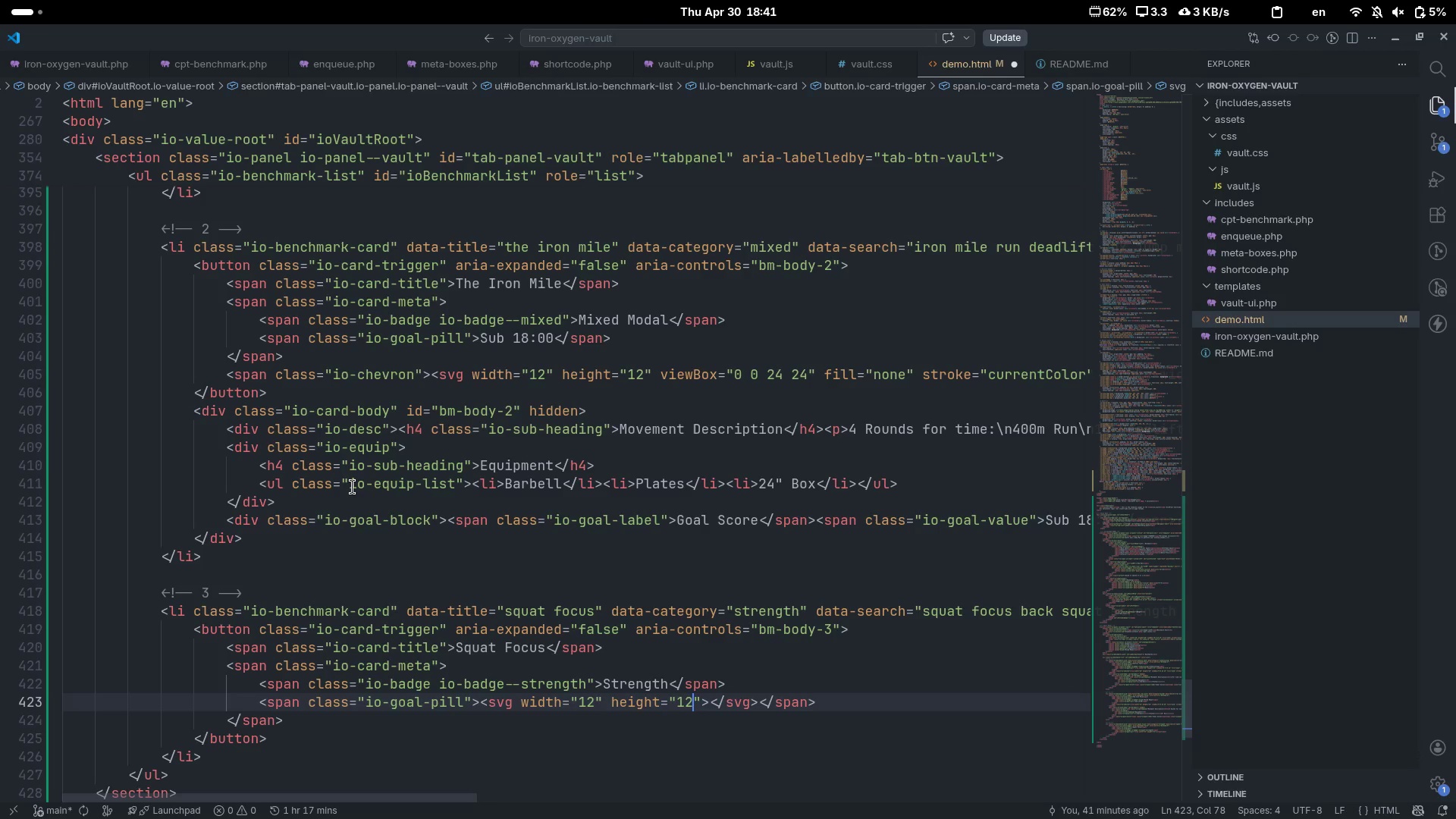 
key(ArrowRight)
 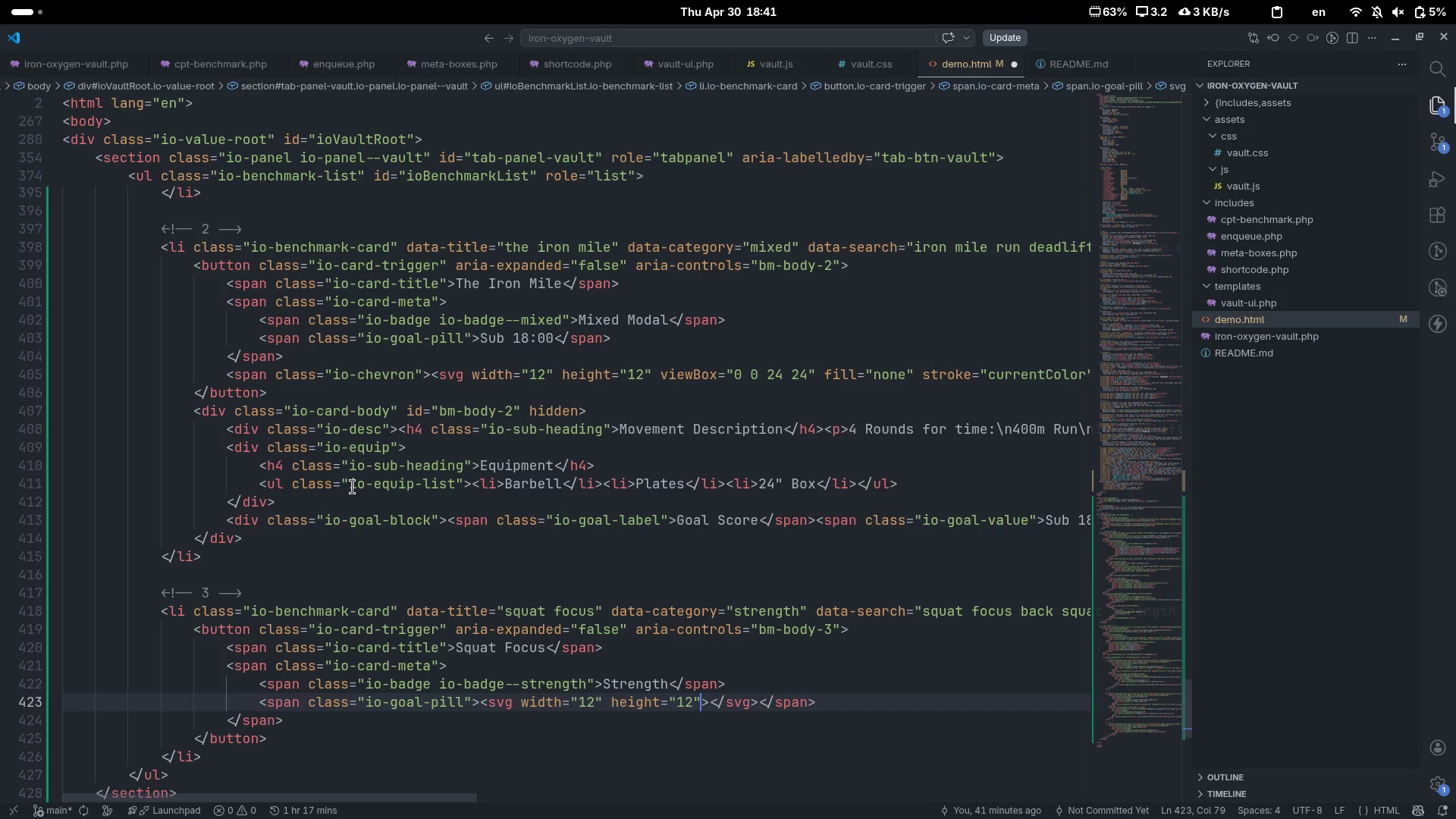 
type( viewBox=0 0 24 24)
key(Escape)
 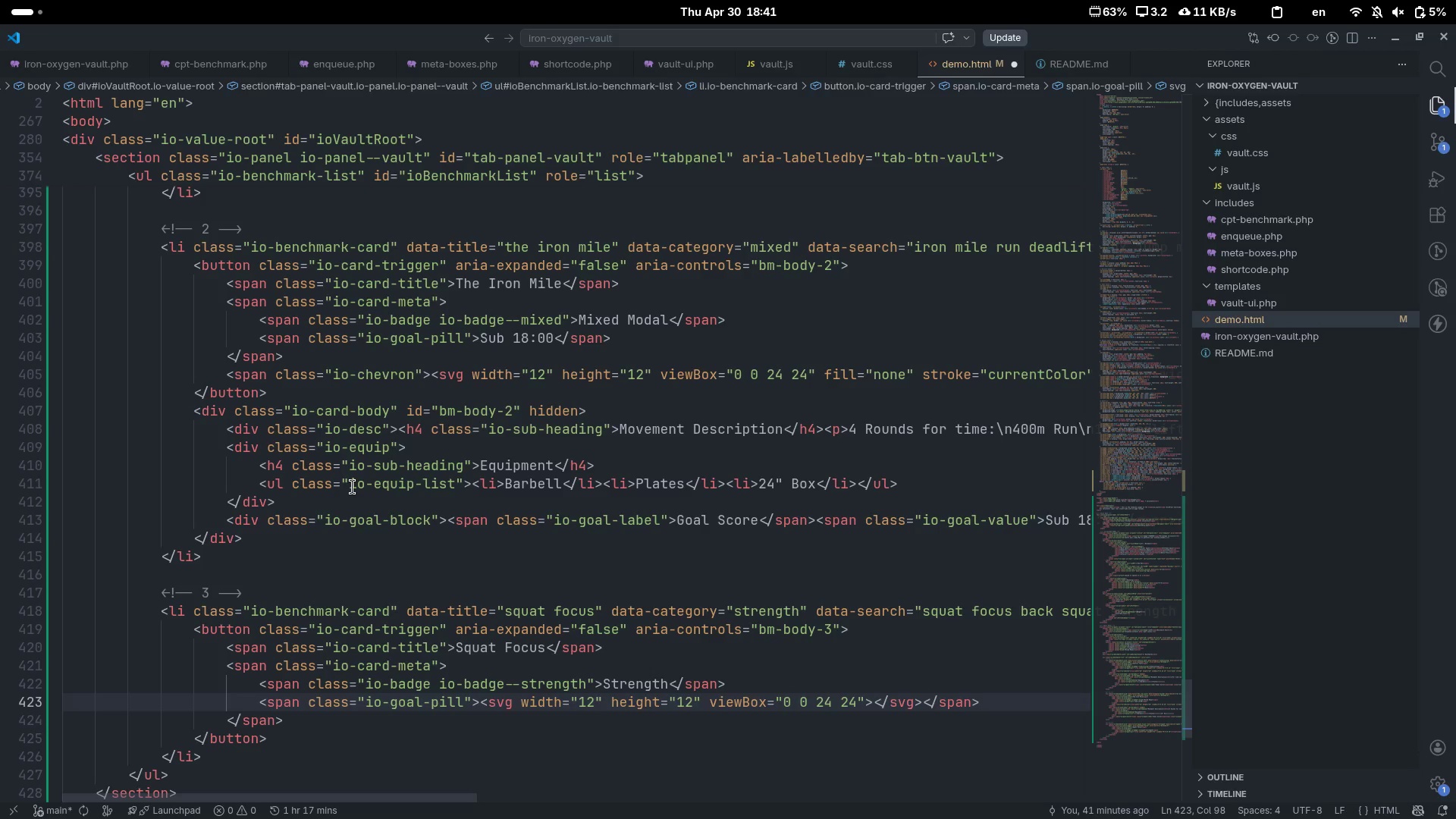 
key(ArrowRight)
 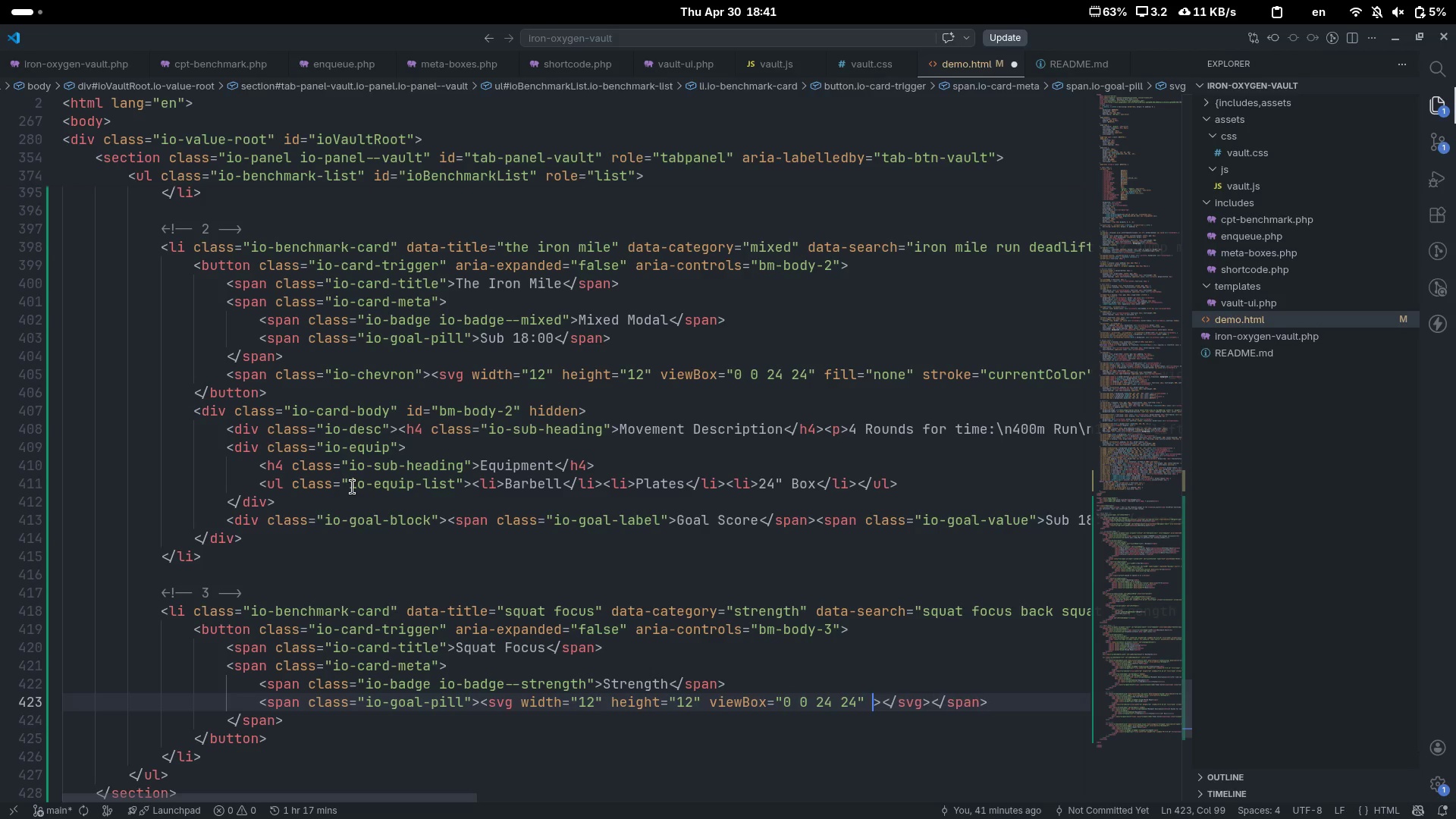 
type( fill=none)
key(Escape)
 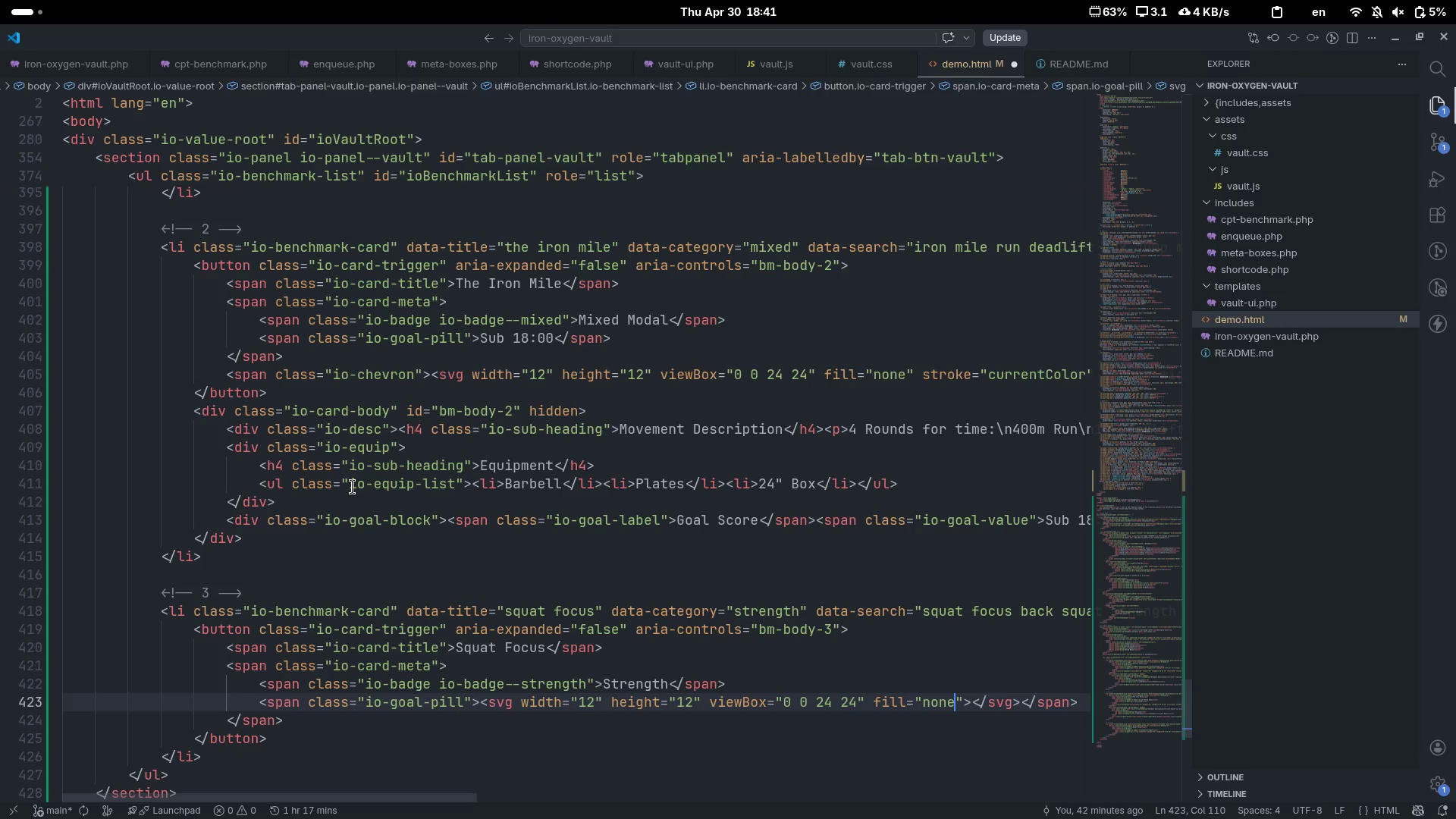 
key(ArrowRight)
 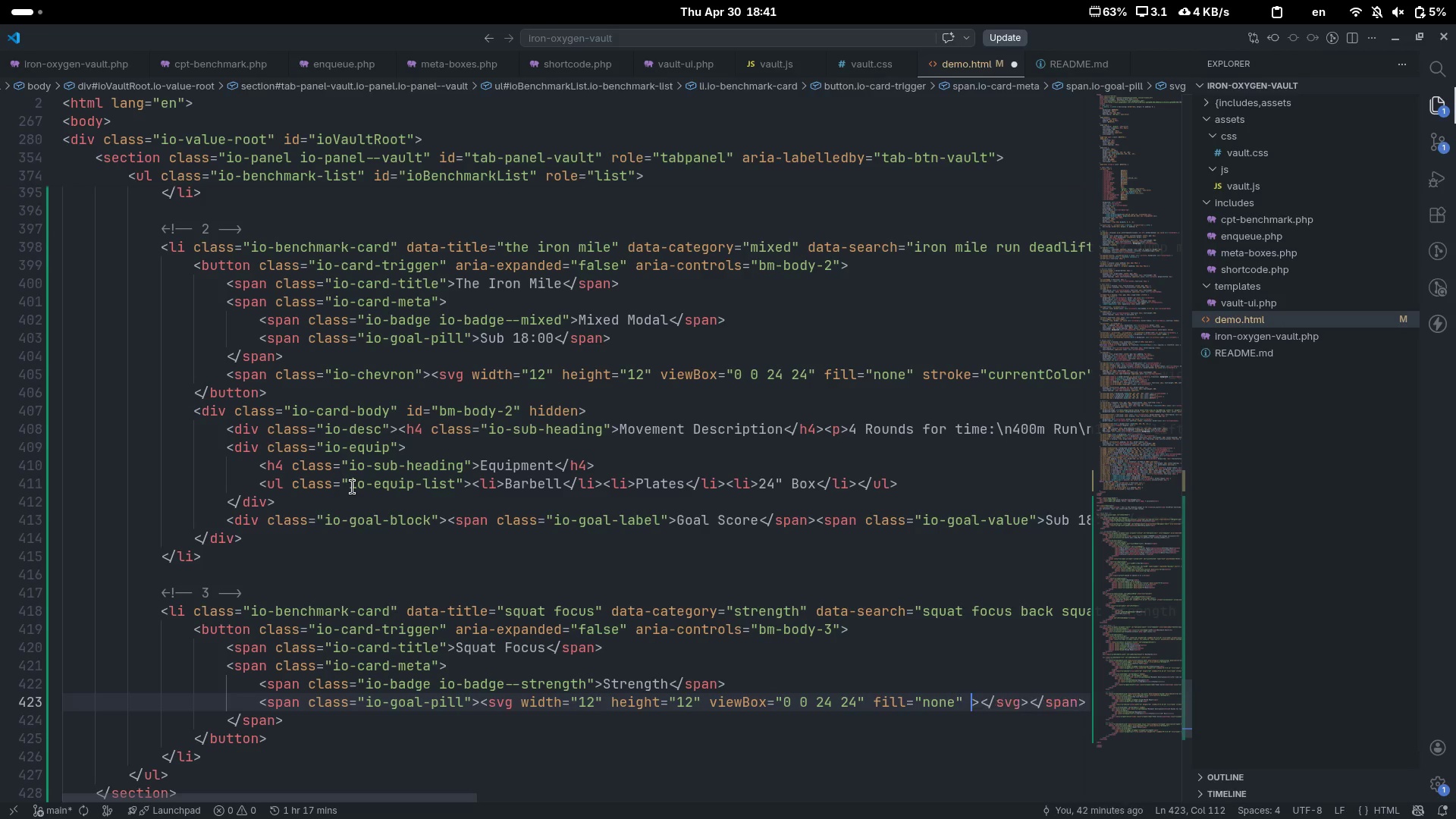 
type( stroke=)
 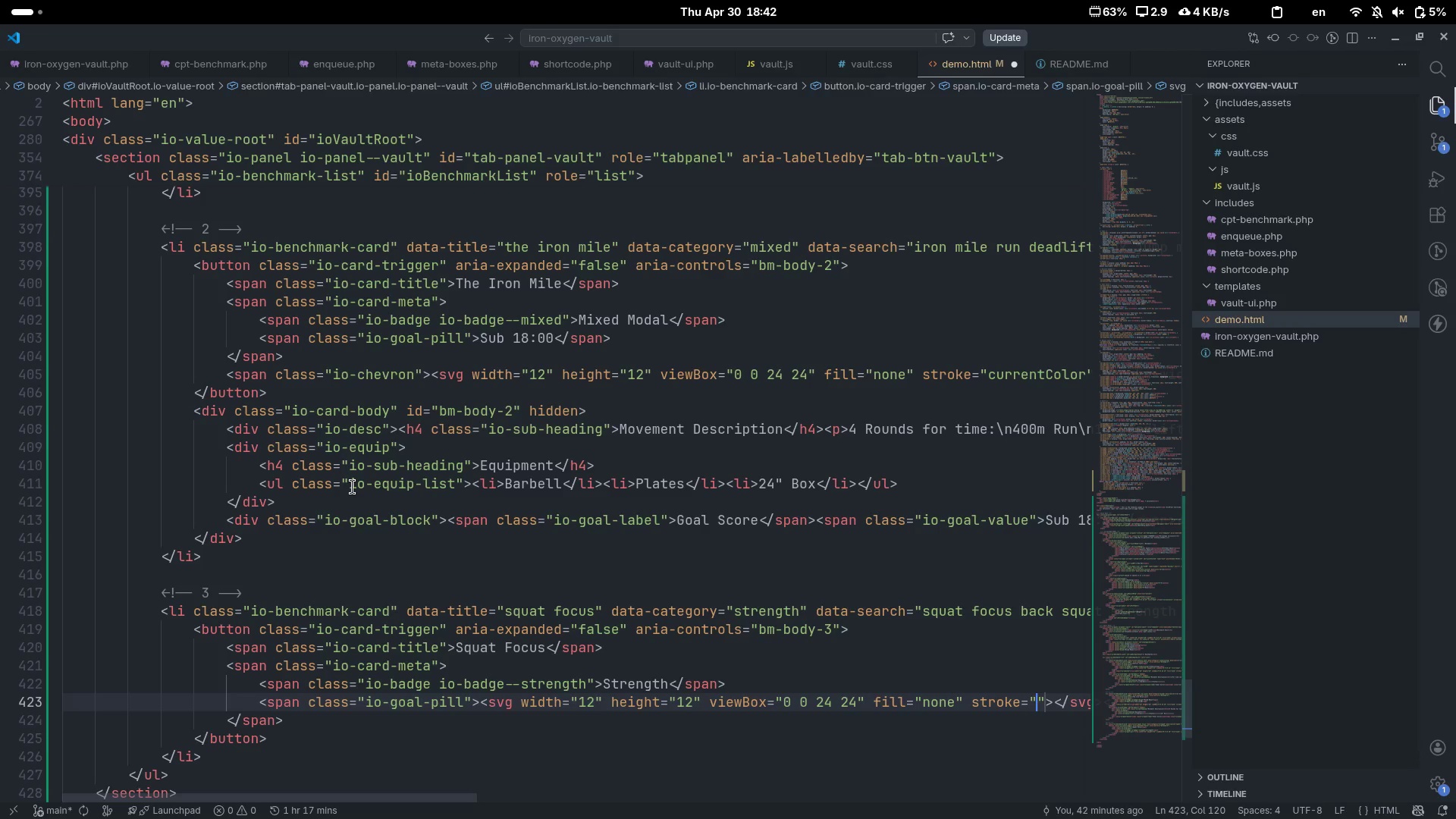 
scroll: coordinate [353, 487], scroll_direction: down, amount: 10.0
 